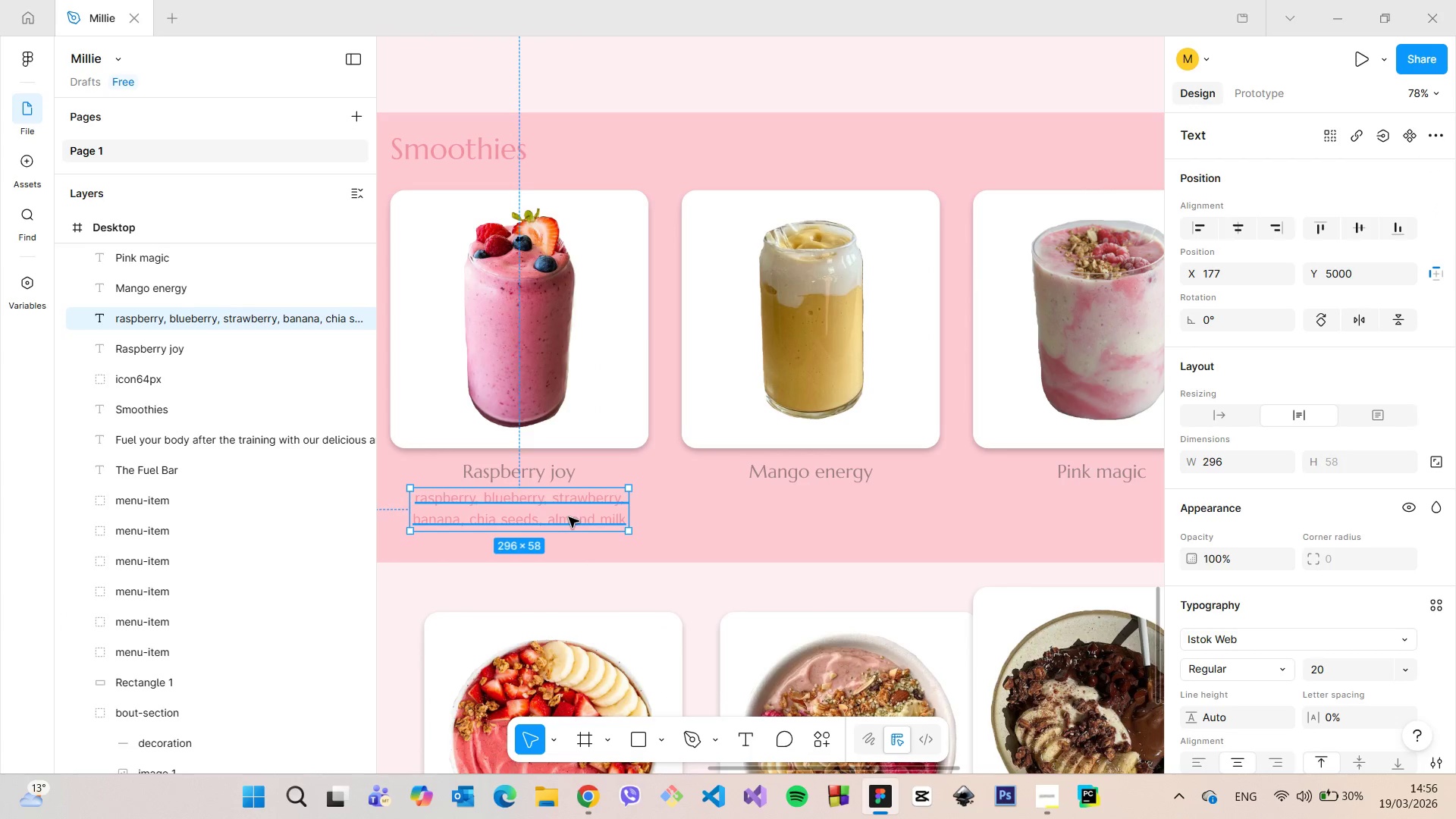 
hold_key(key=AltLeft, duration=1.5)
left_click_drag(start_coordinate=[569, 517], to_coordinate=[855, 517])
 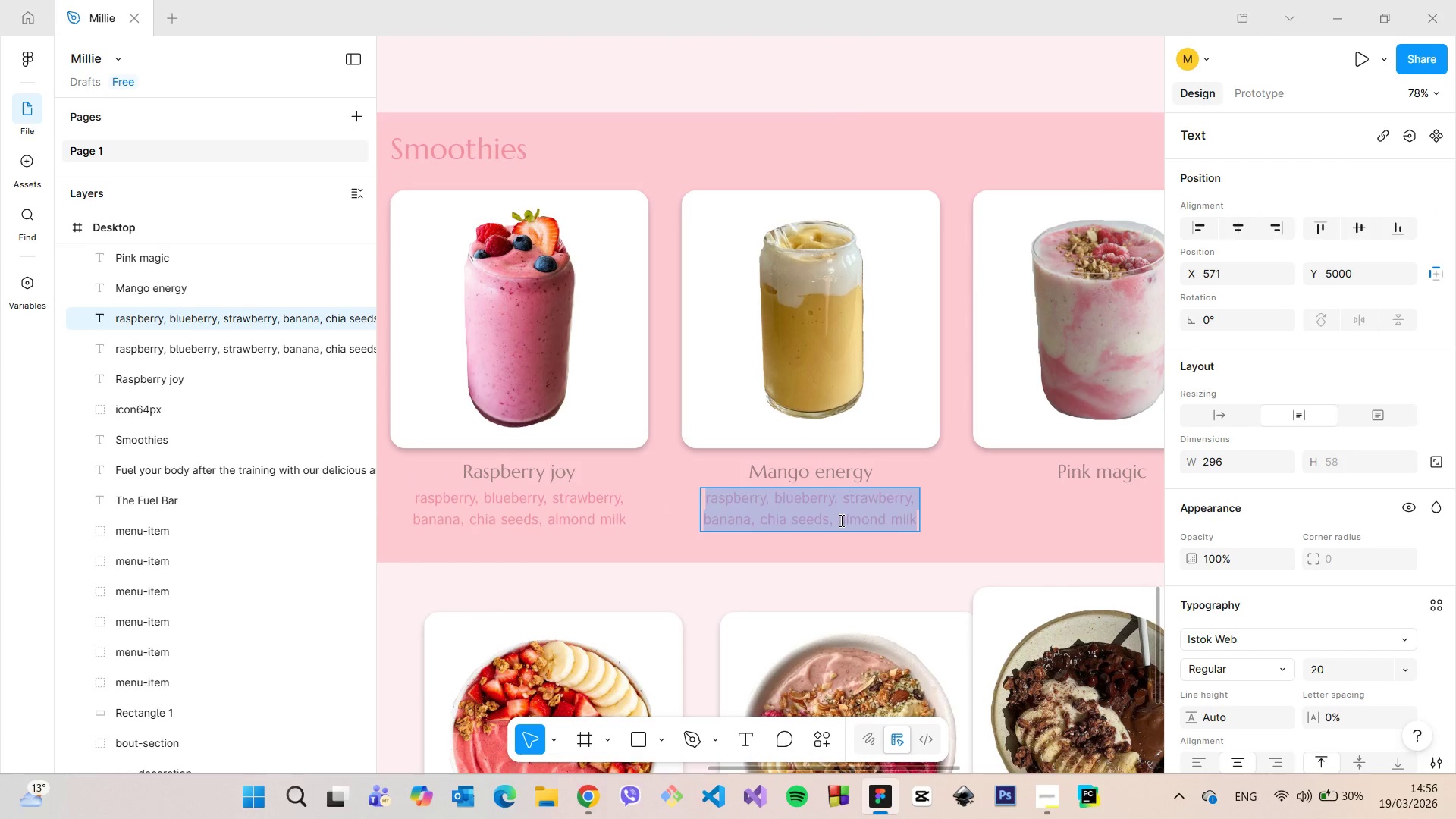 
key(Alt+AltLeft)
 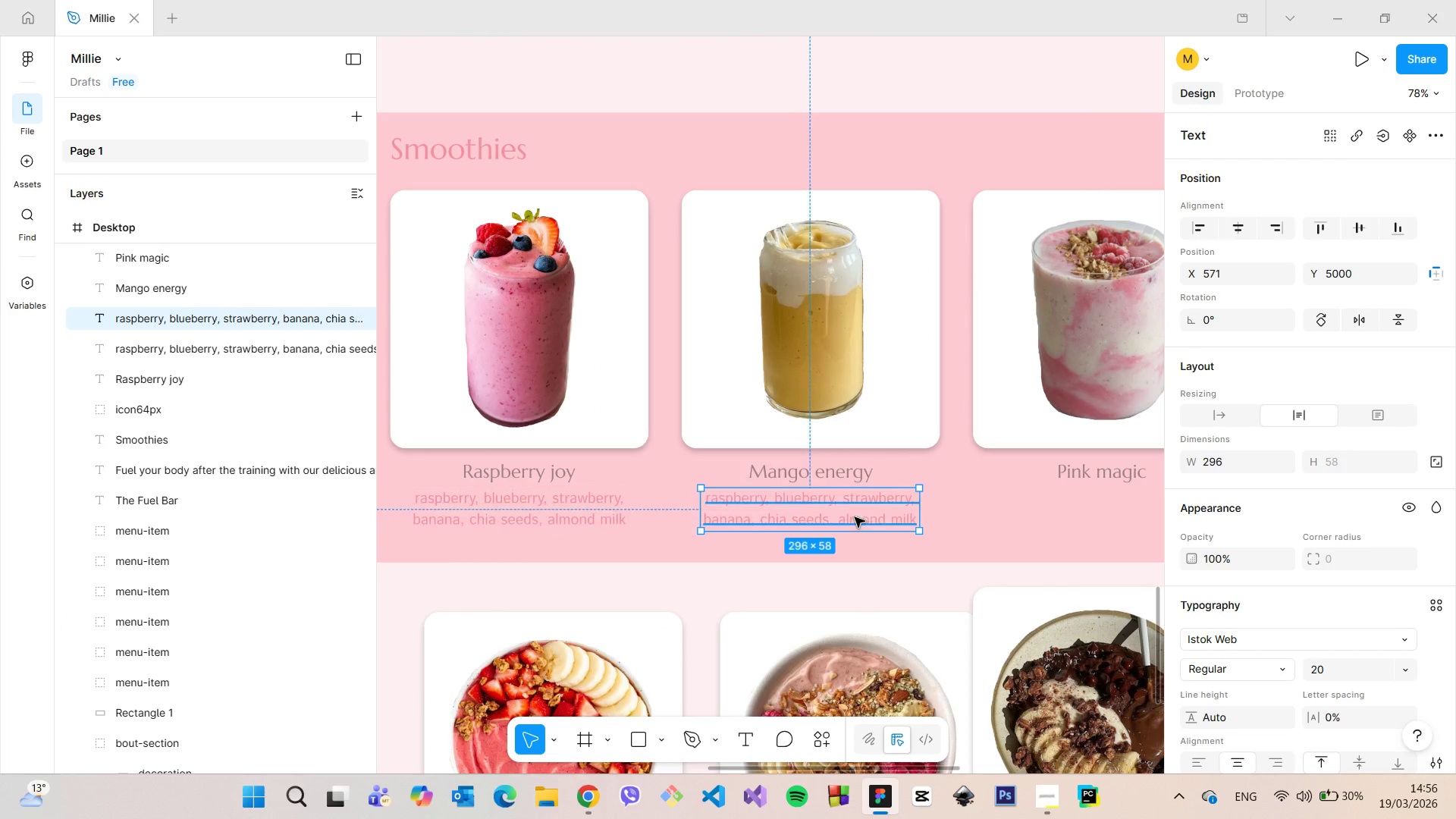 
key(Alt+AltLeft)
 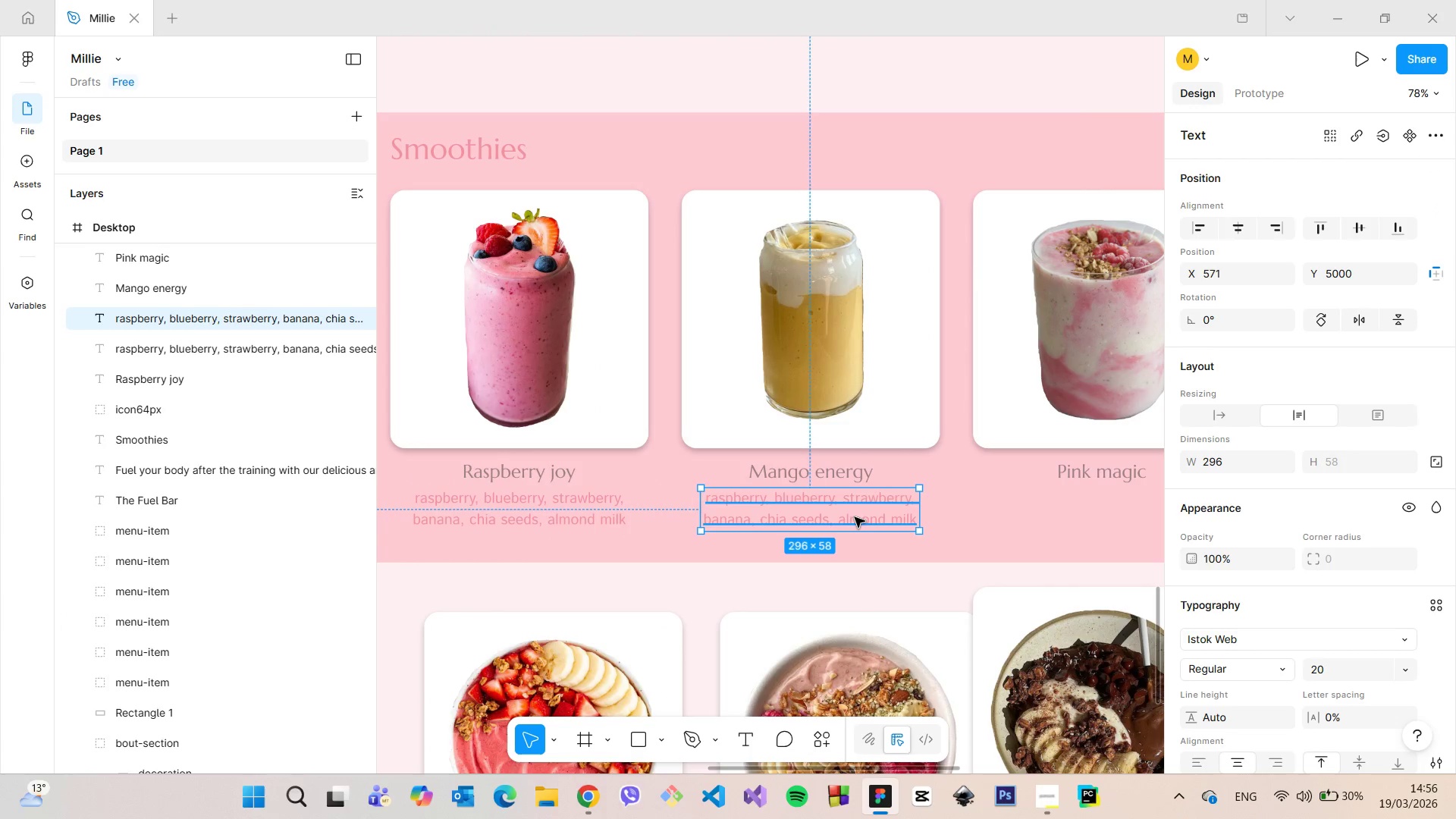 
key(Alt+AltLeft)
 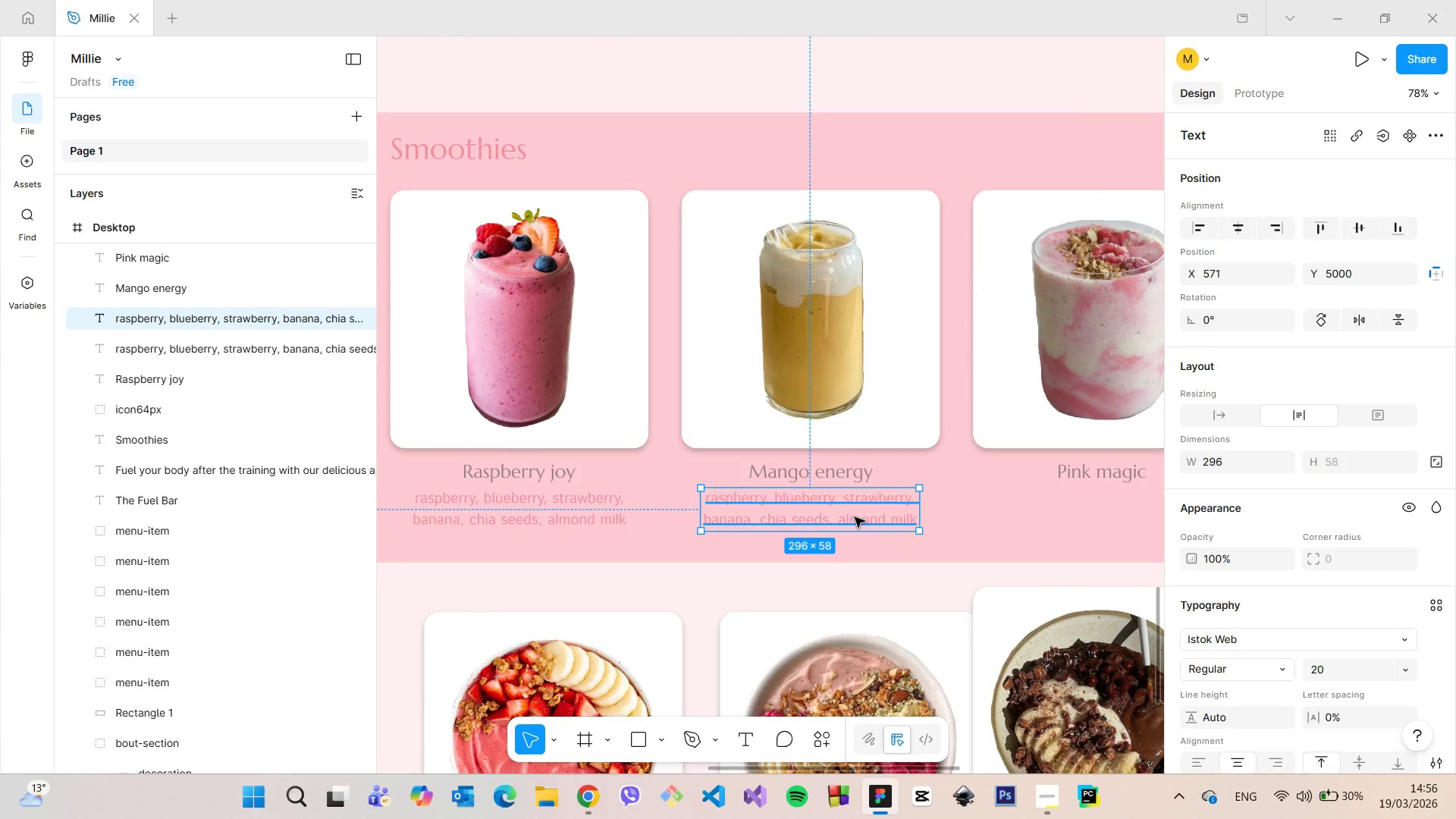 
key(Alt+AltLeft)
 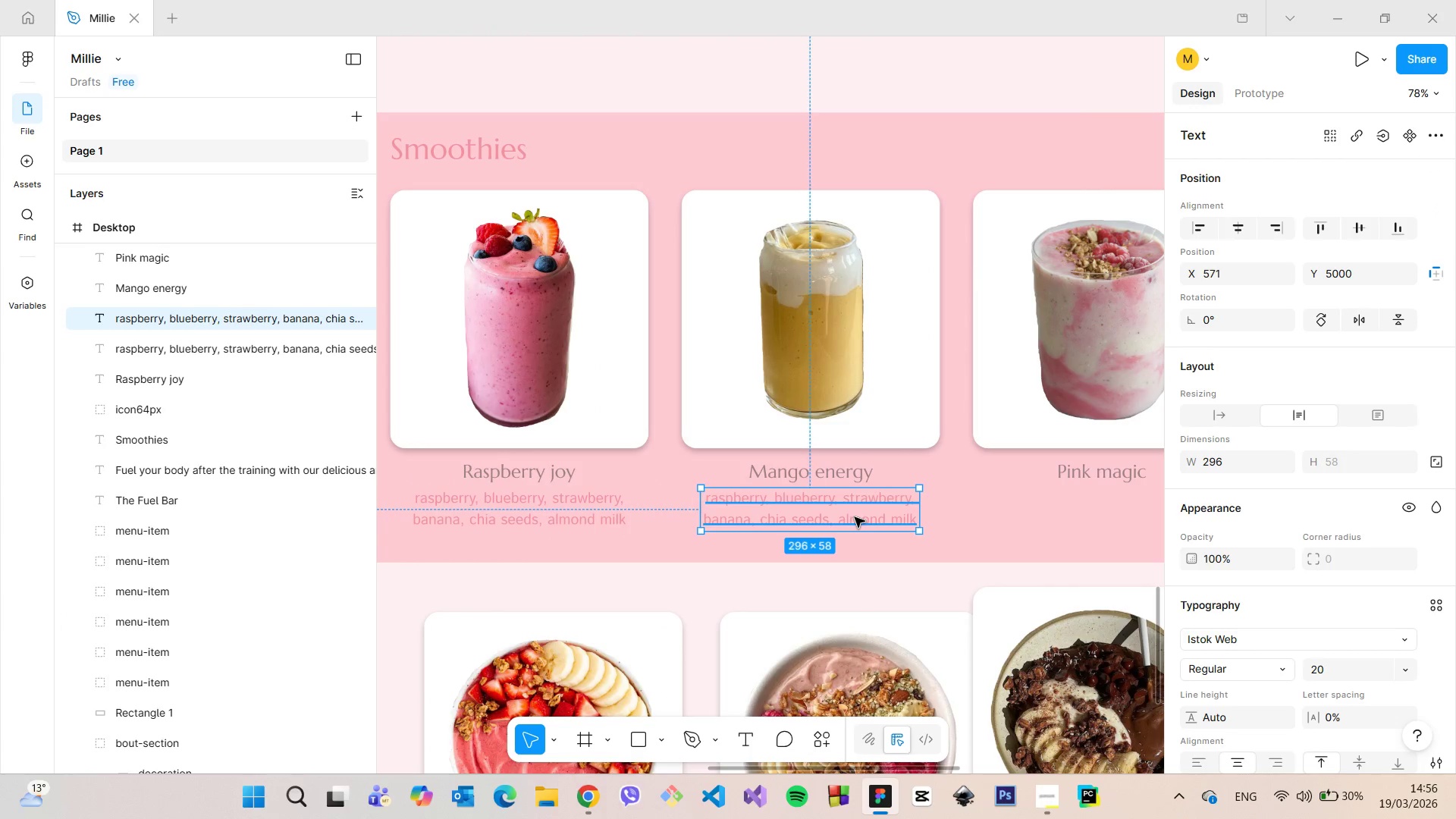 
key(Alt+AltLeft)
 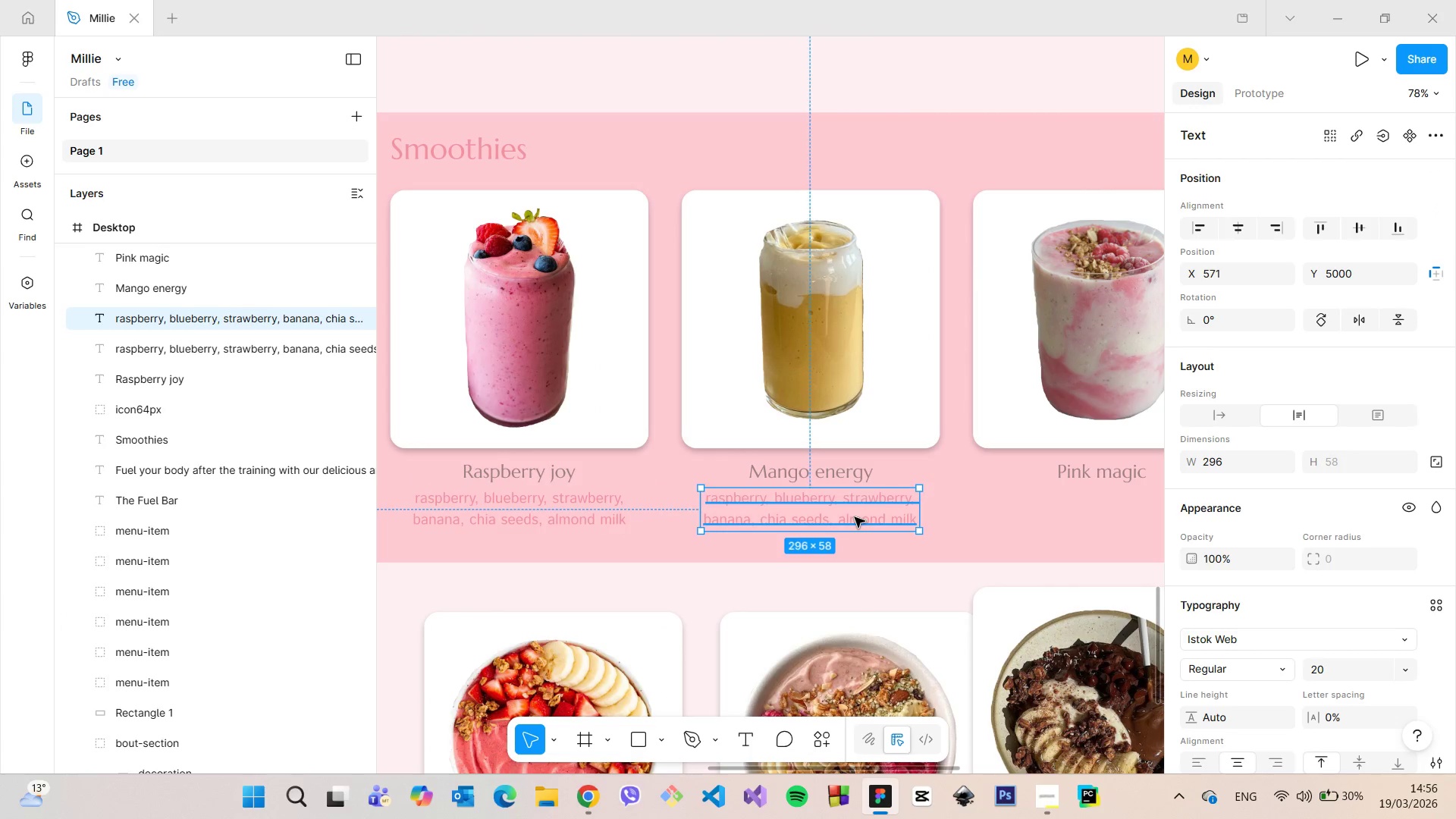 
double_click([855, 517])
 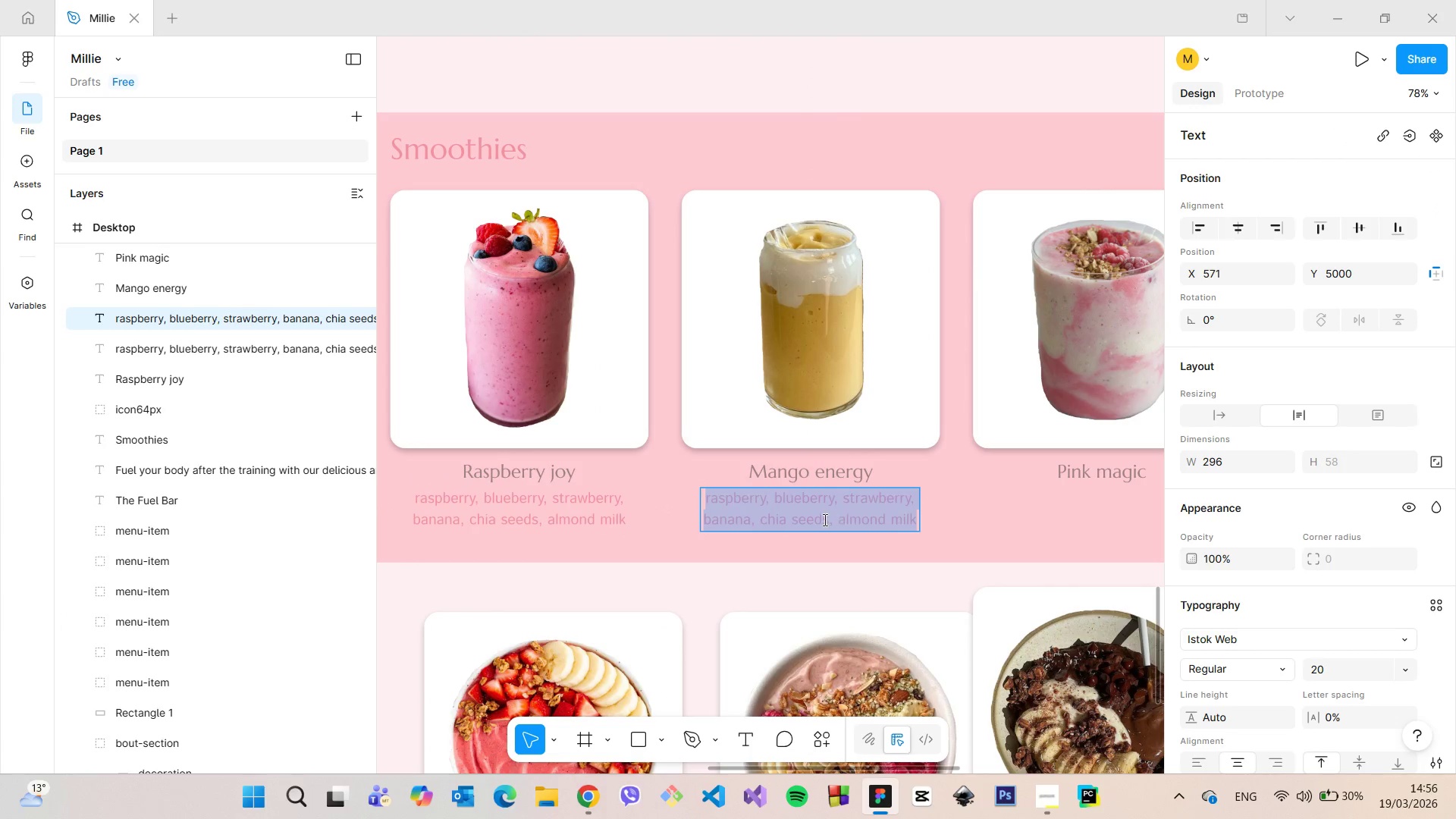 
triple_click([824, 519])
 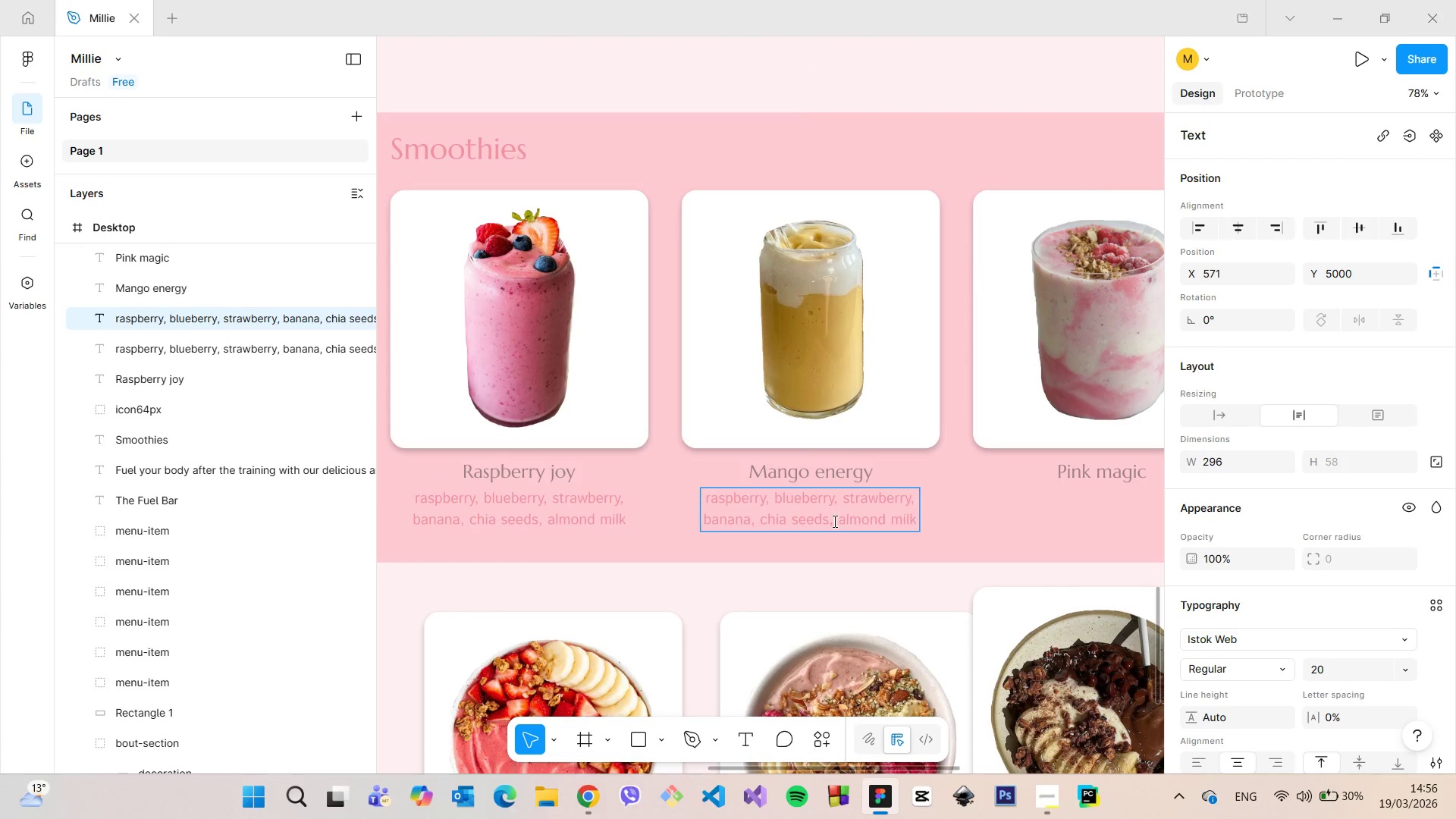 
left_click_drag(start_coordinate=[833, 521], to_coordinate=[702, 502])
 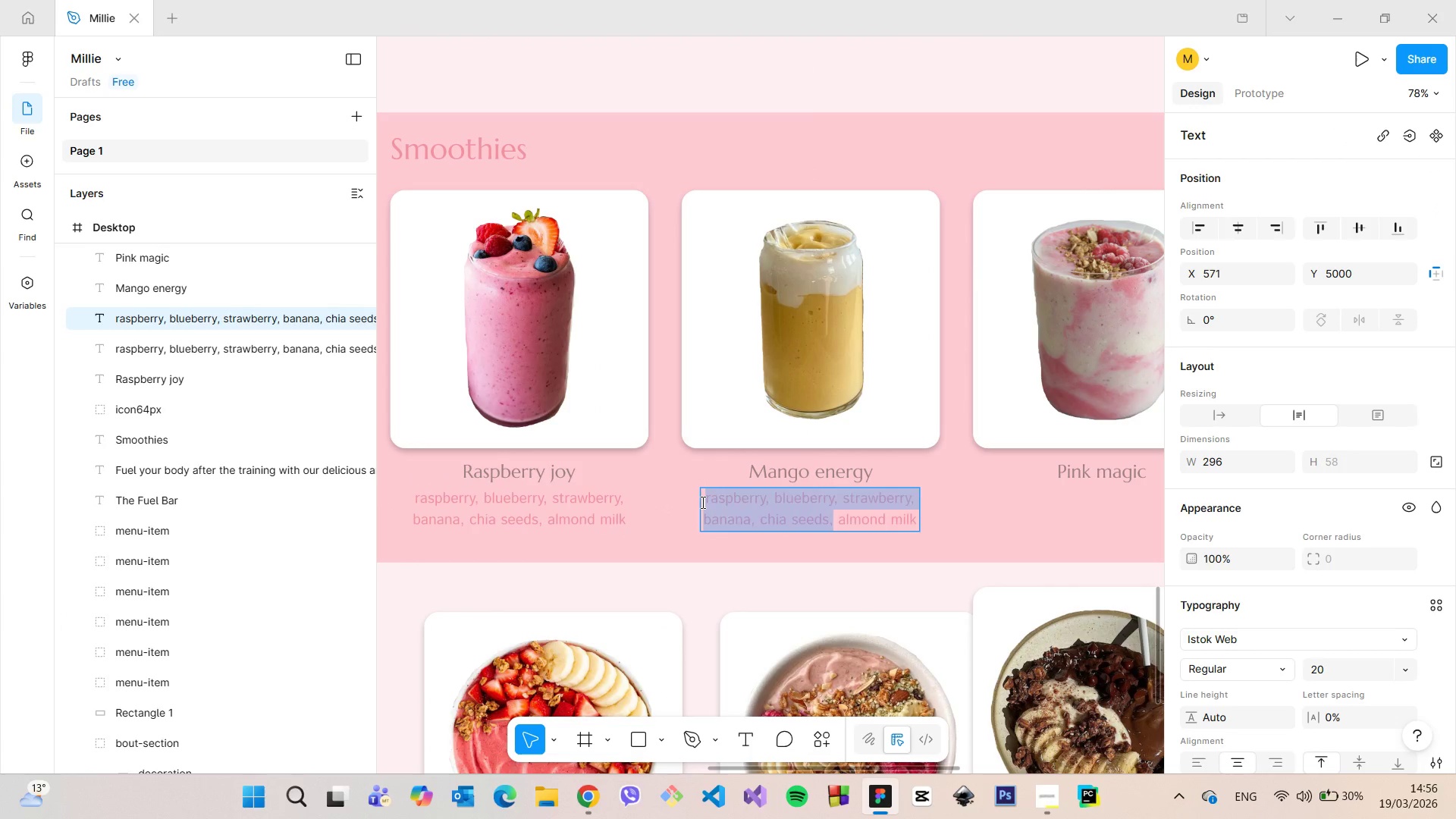 
type(mango, pineapple, almonds, lemon,)
 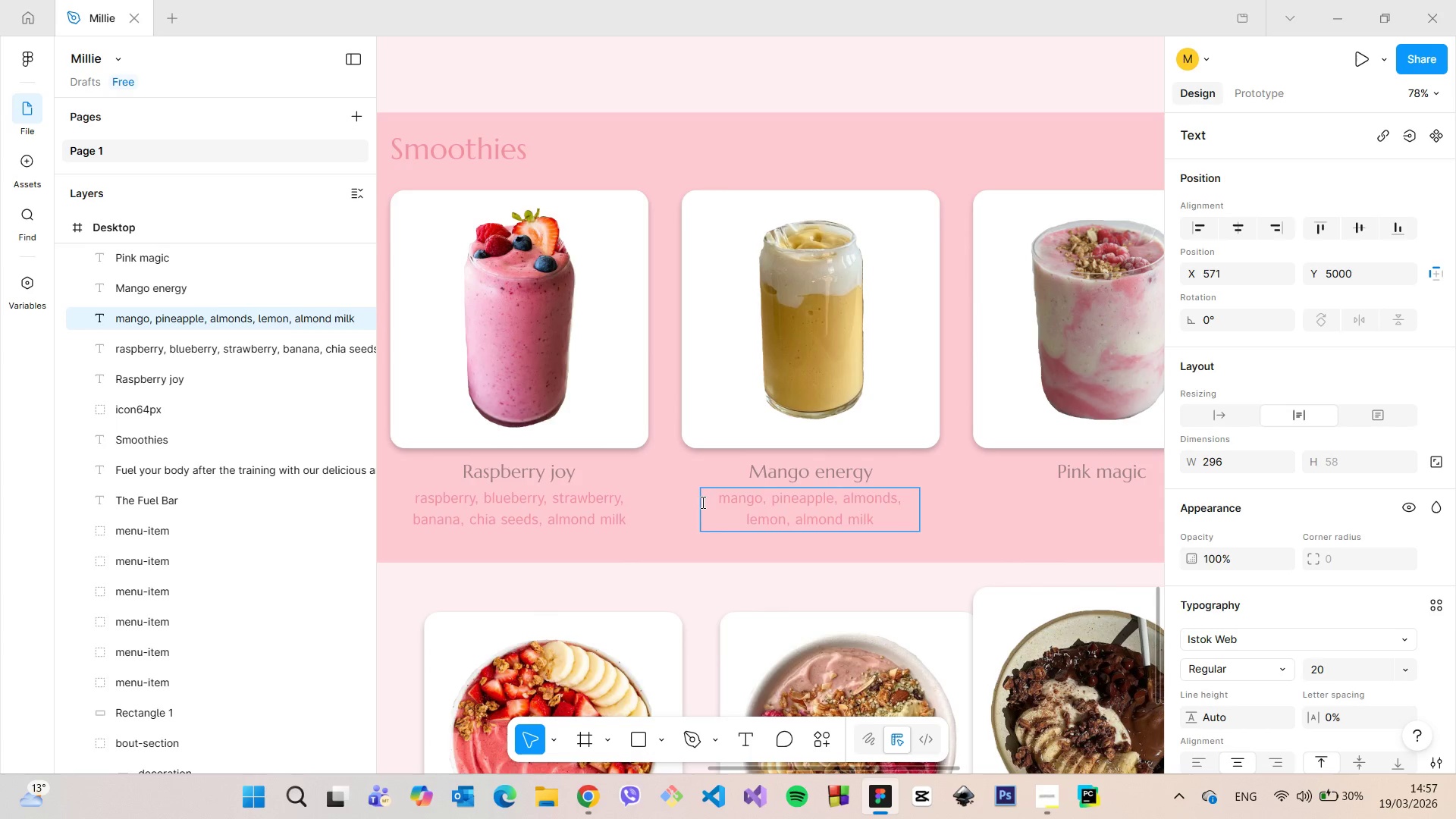 
left_click([749, 588])
 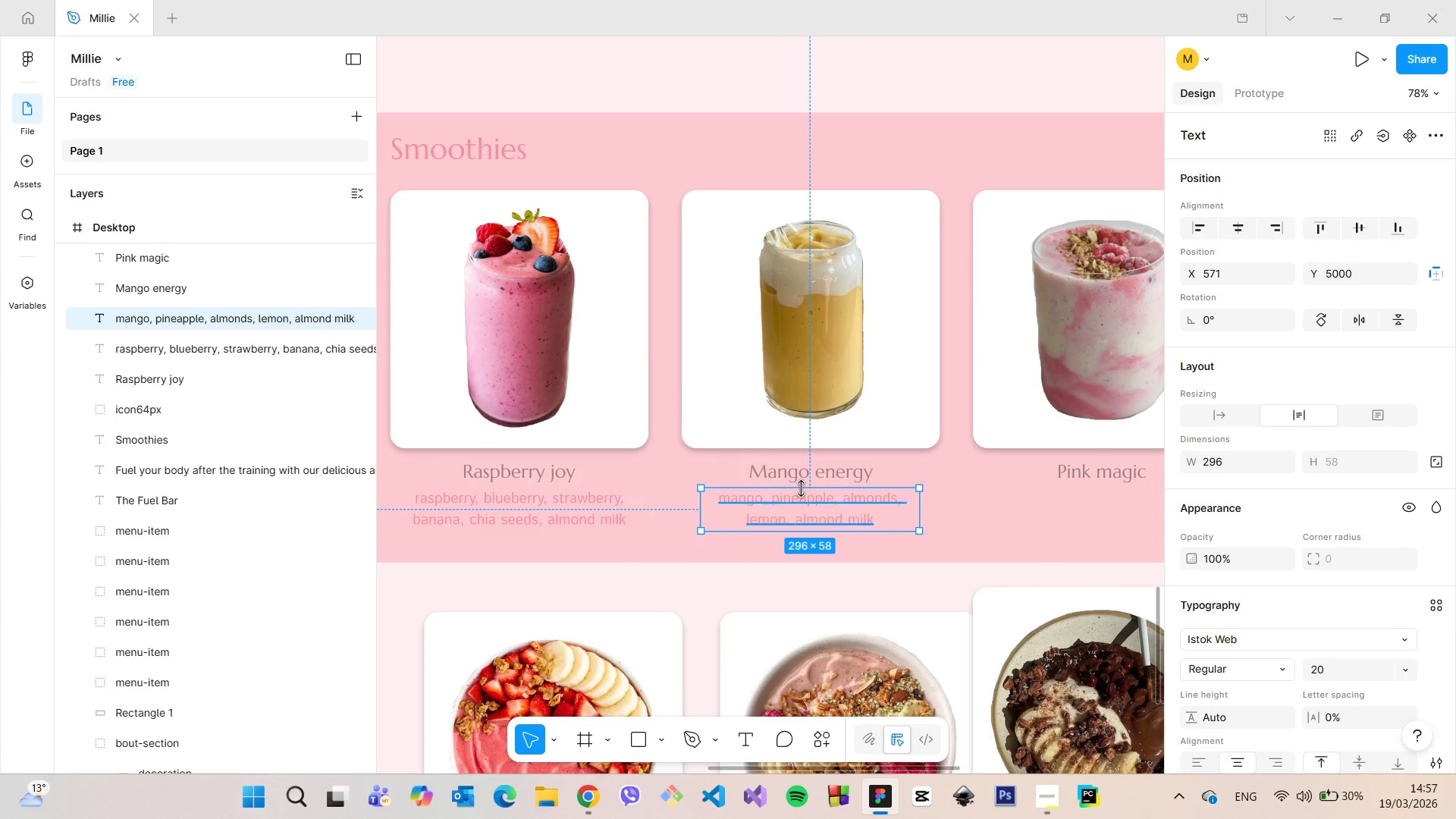 
hold_key(key=AltLeft, duration=0.5)
 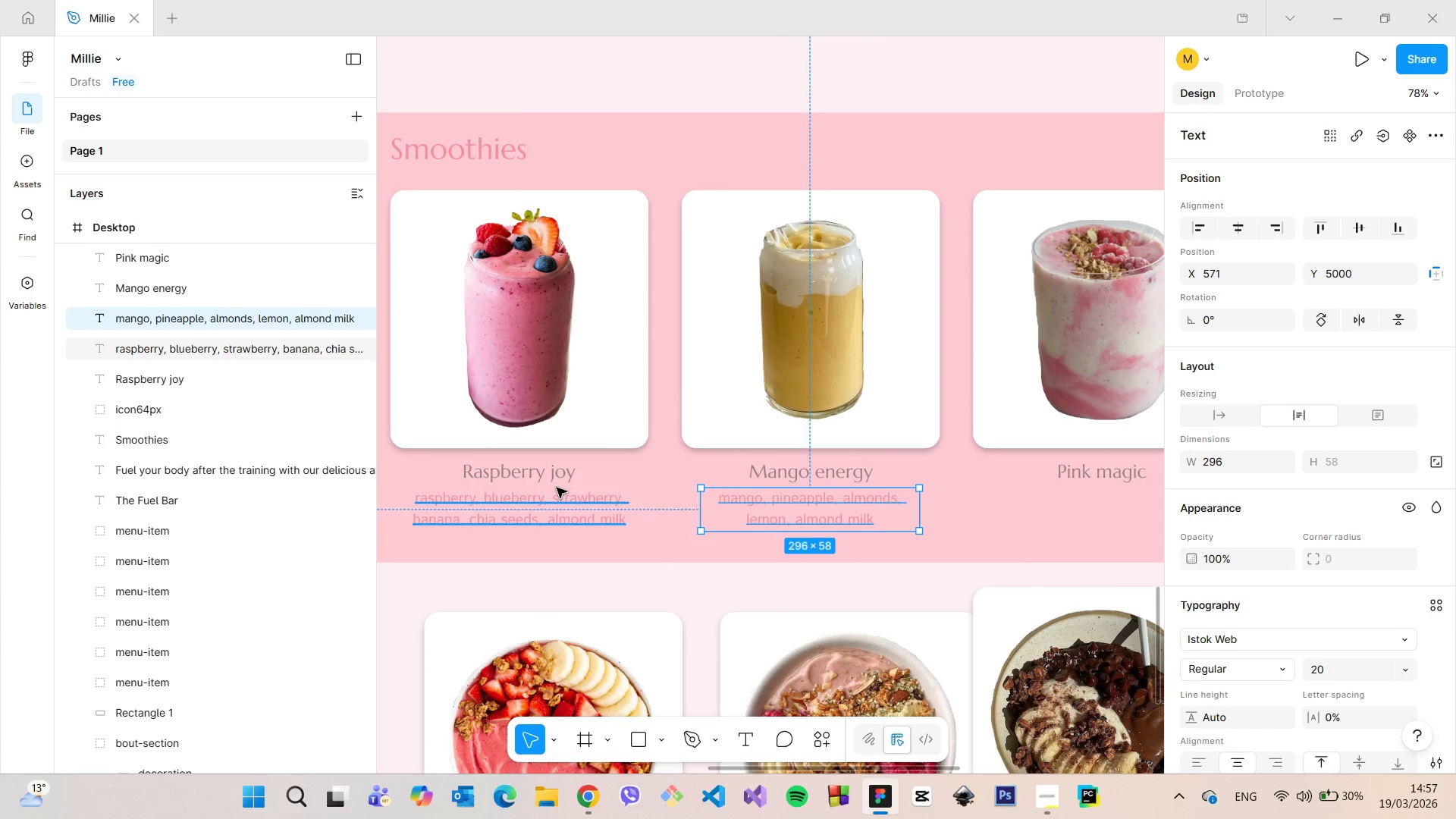 
left_click([557, 488])
 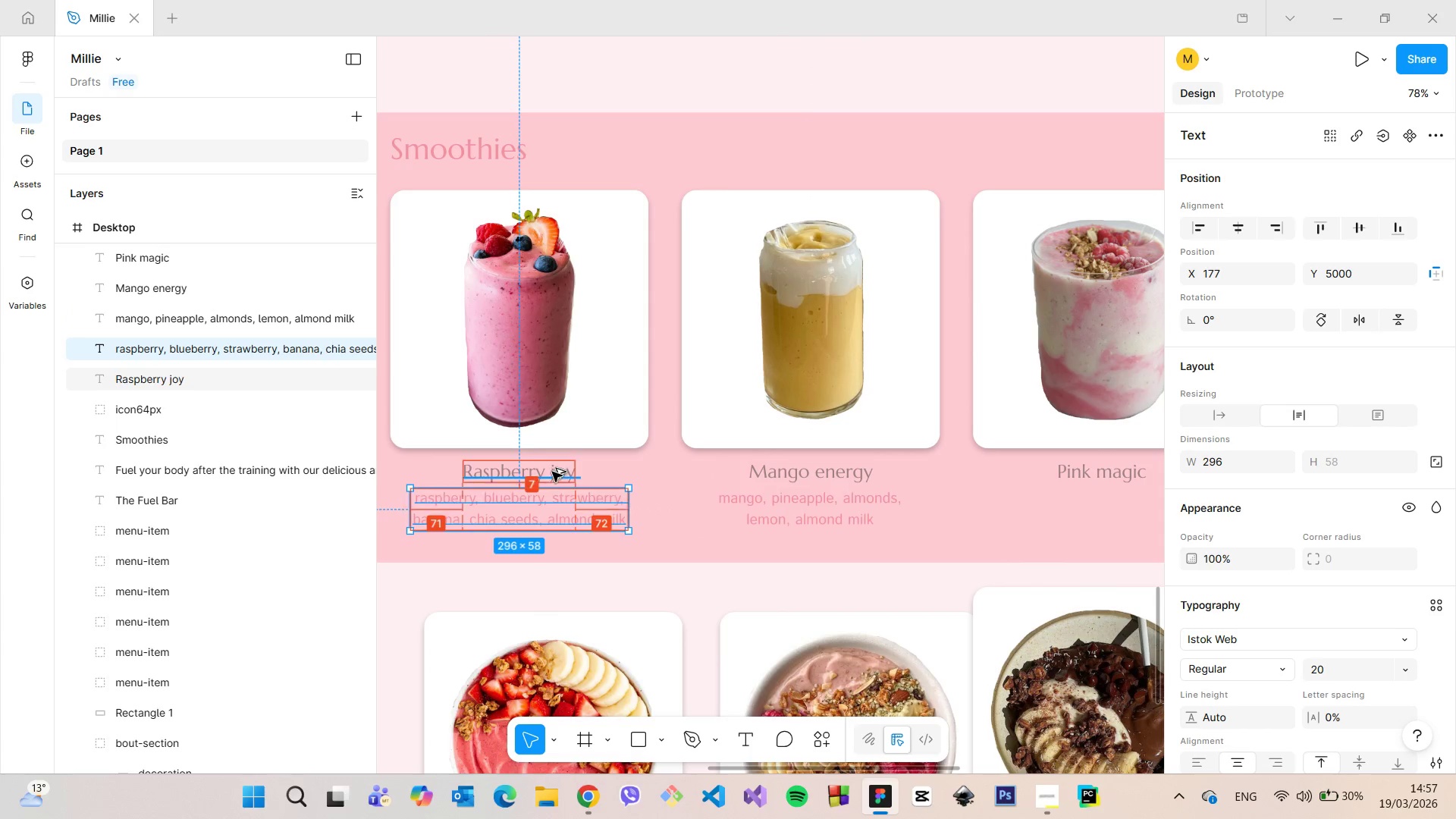 
hold_key(key=AltLeft, duration=0.45)
 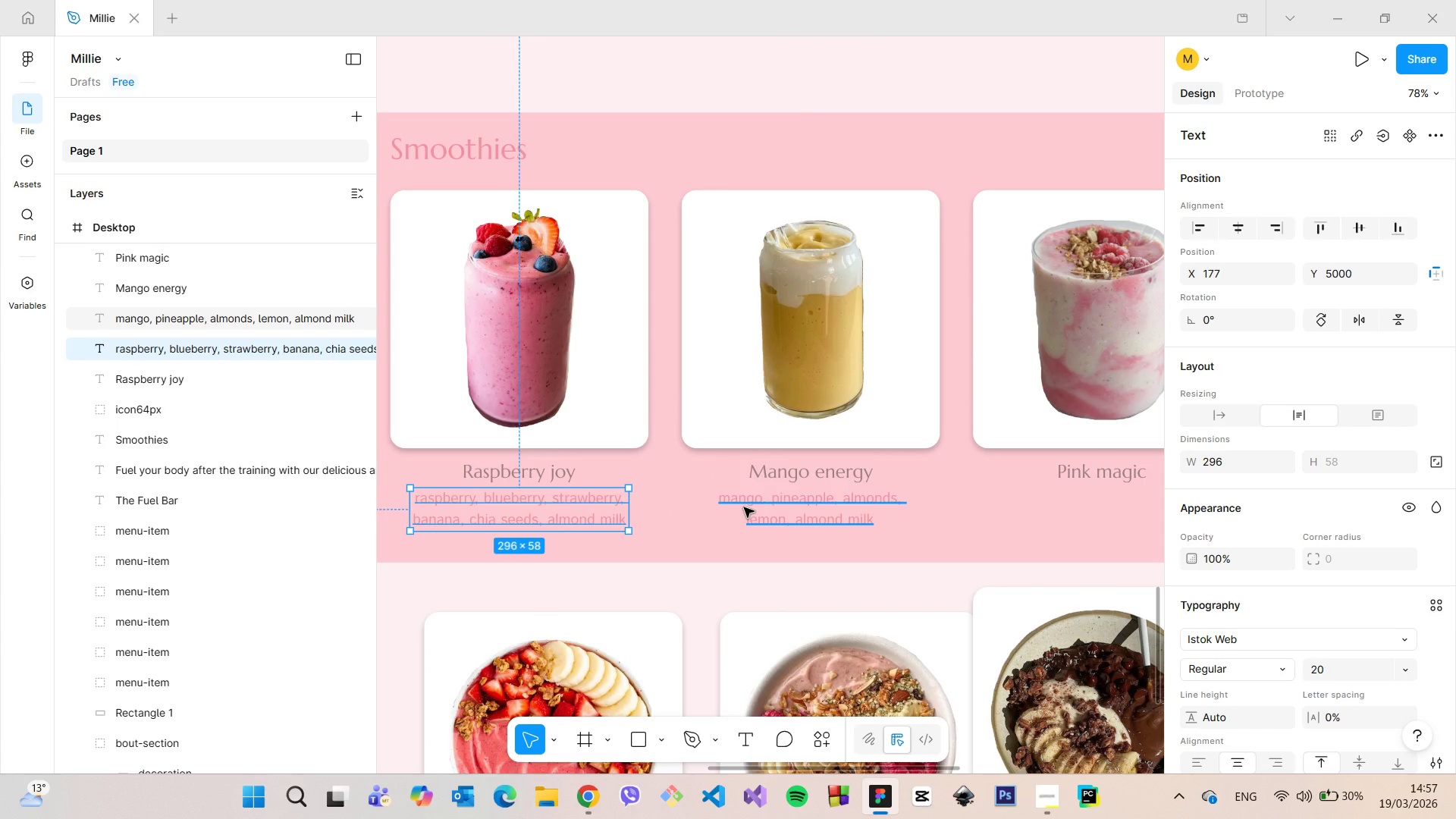 
left_click([744, 507])
 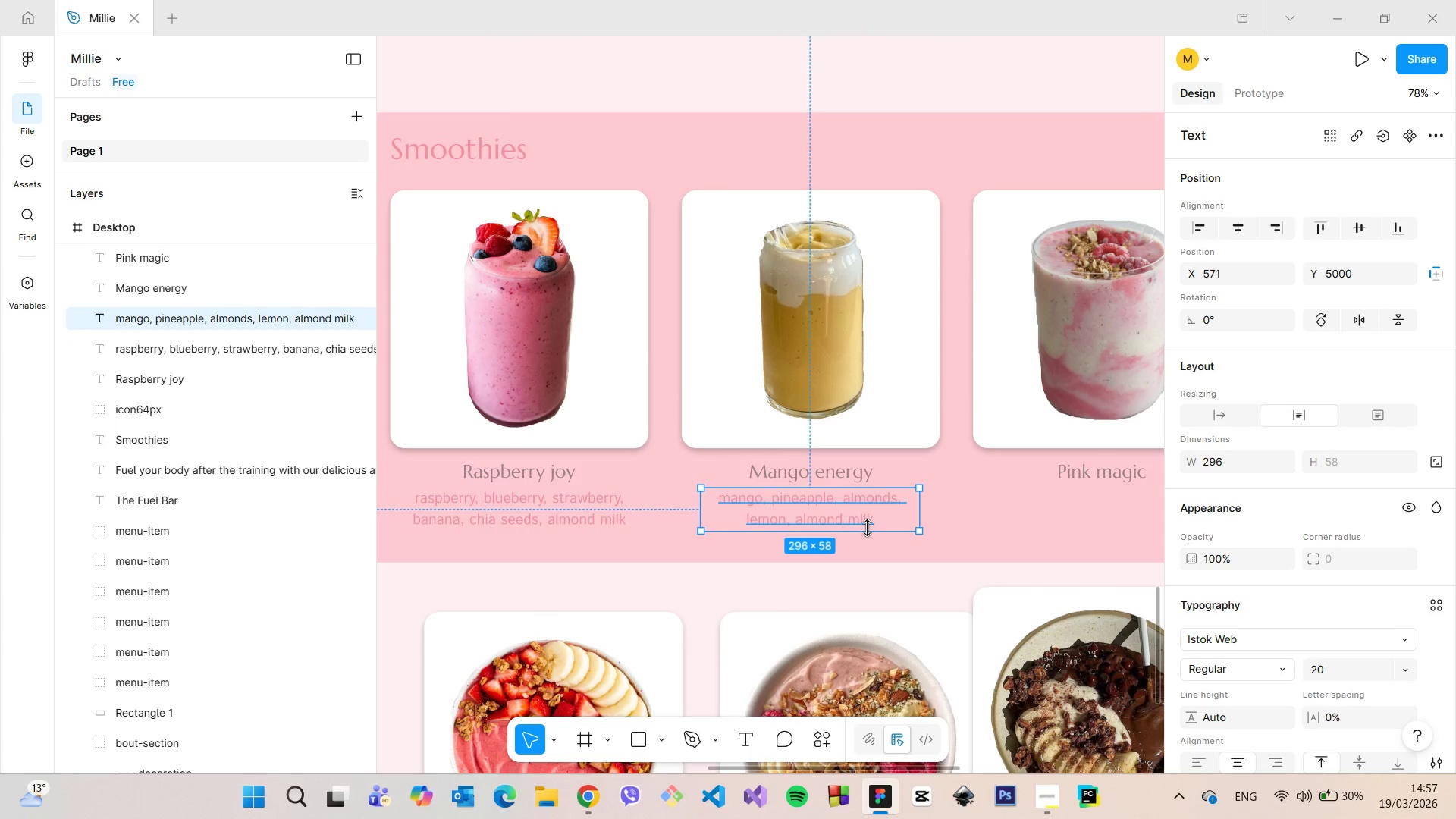 
hold_key(key=AltLeft, duration=1.5)
 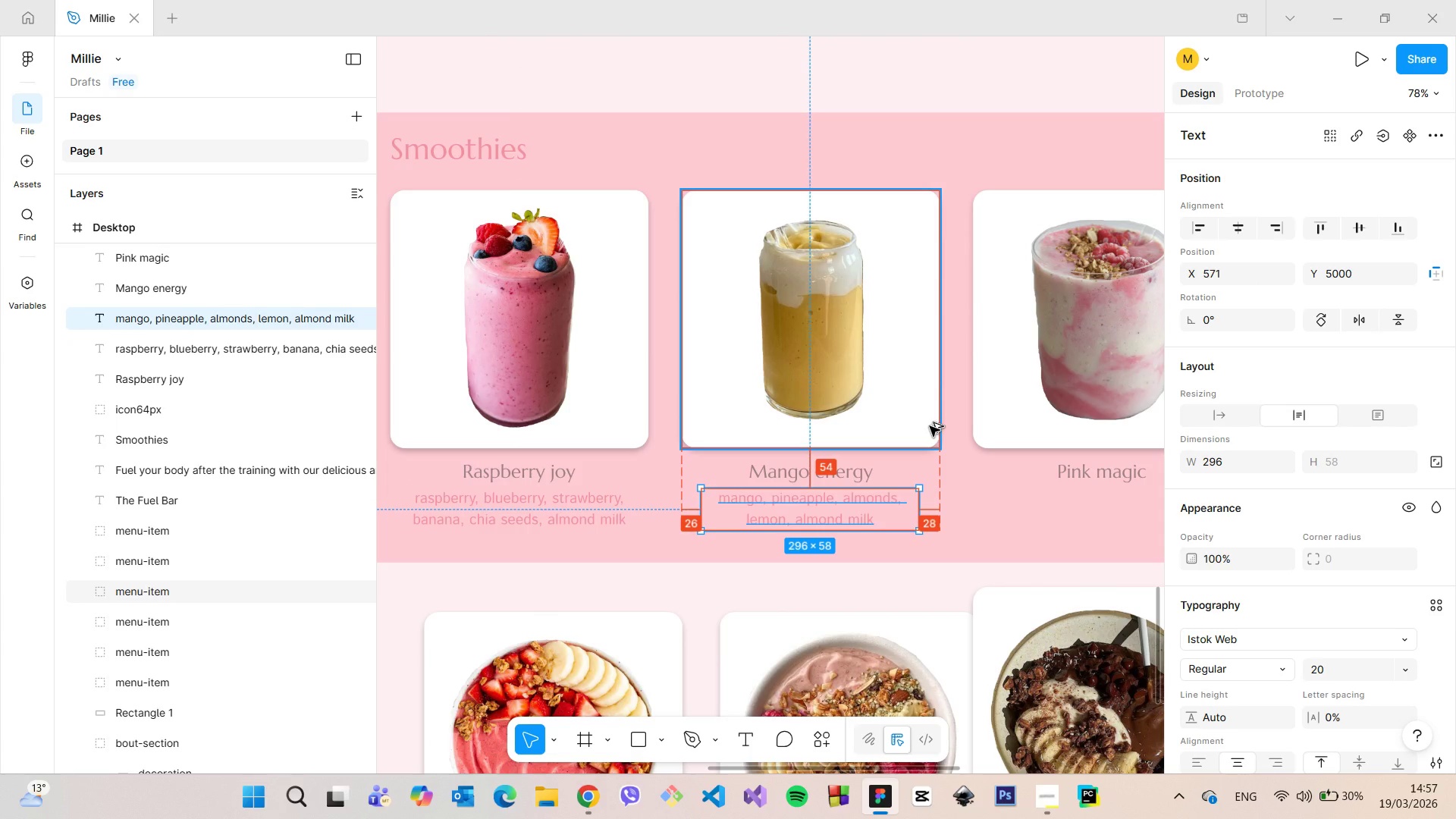 
hold_key(key=AltLeft, duration=1.52)
 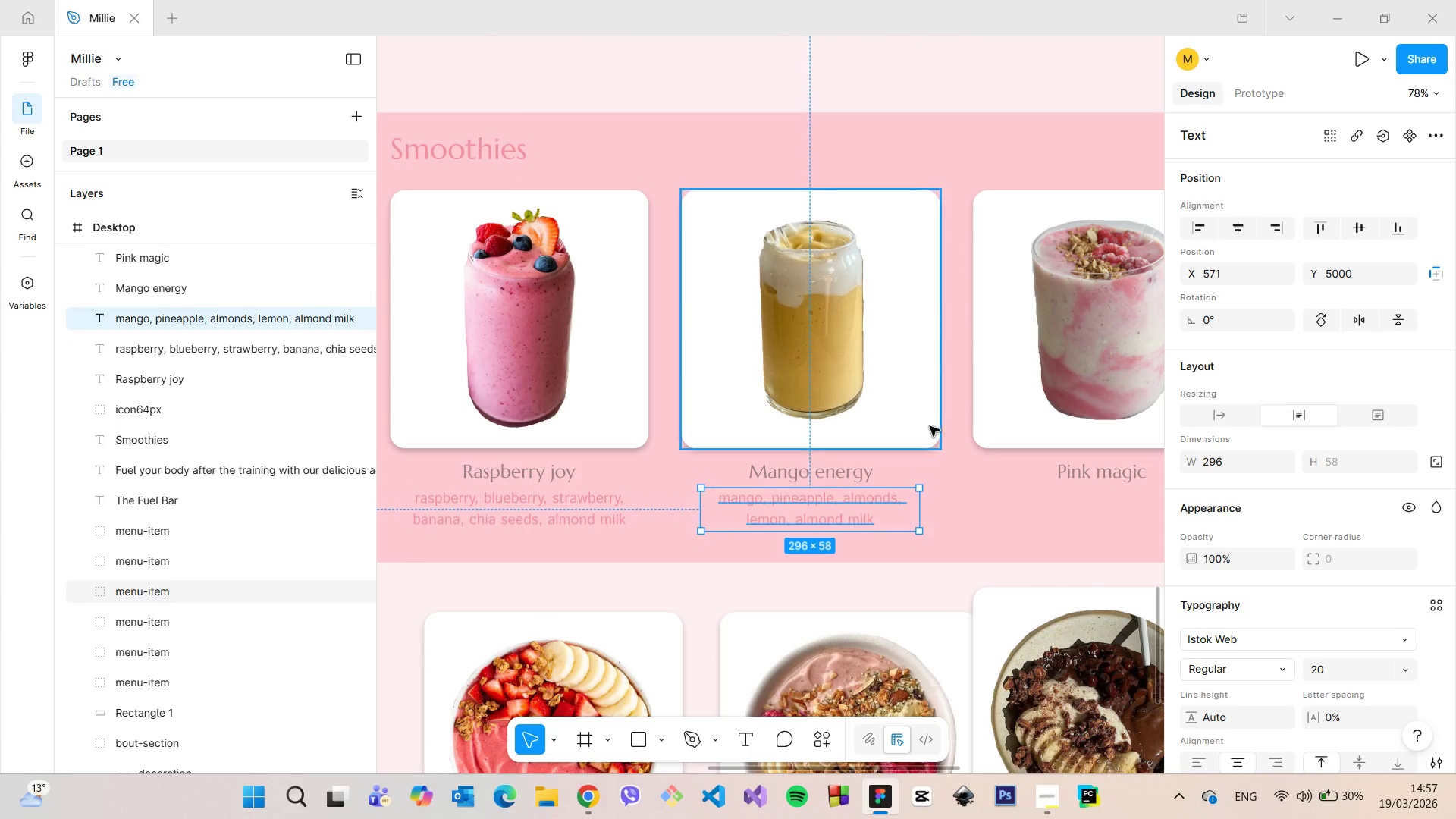 
key(Alt+AltLeft)
 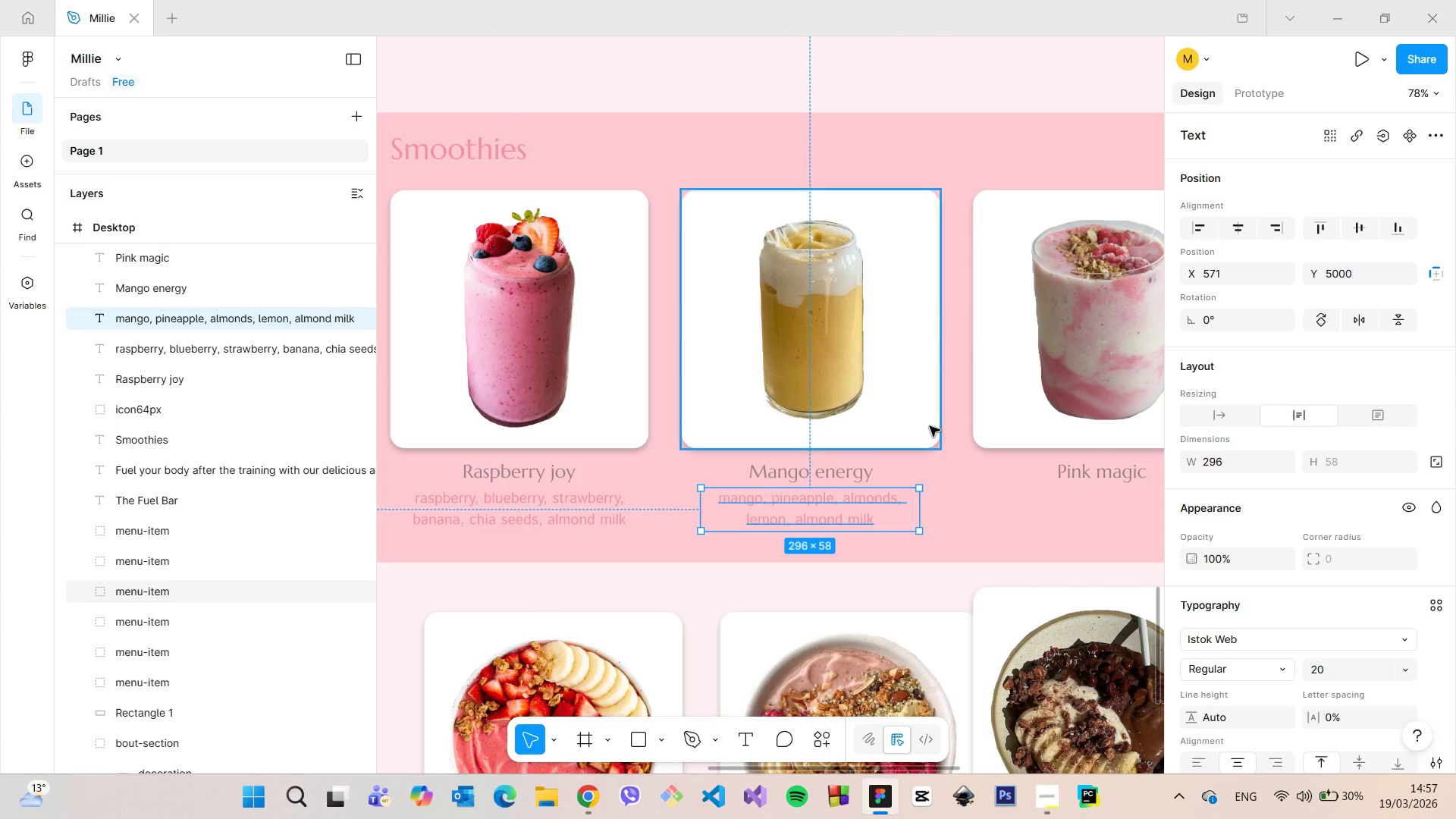 
key(Alt+AltLeft)
 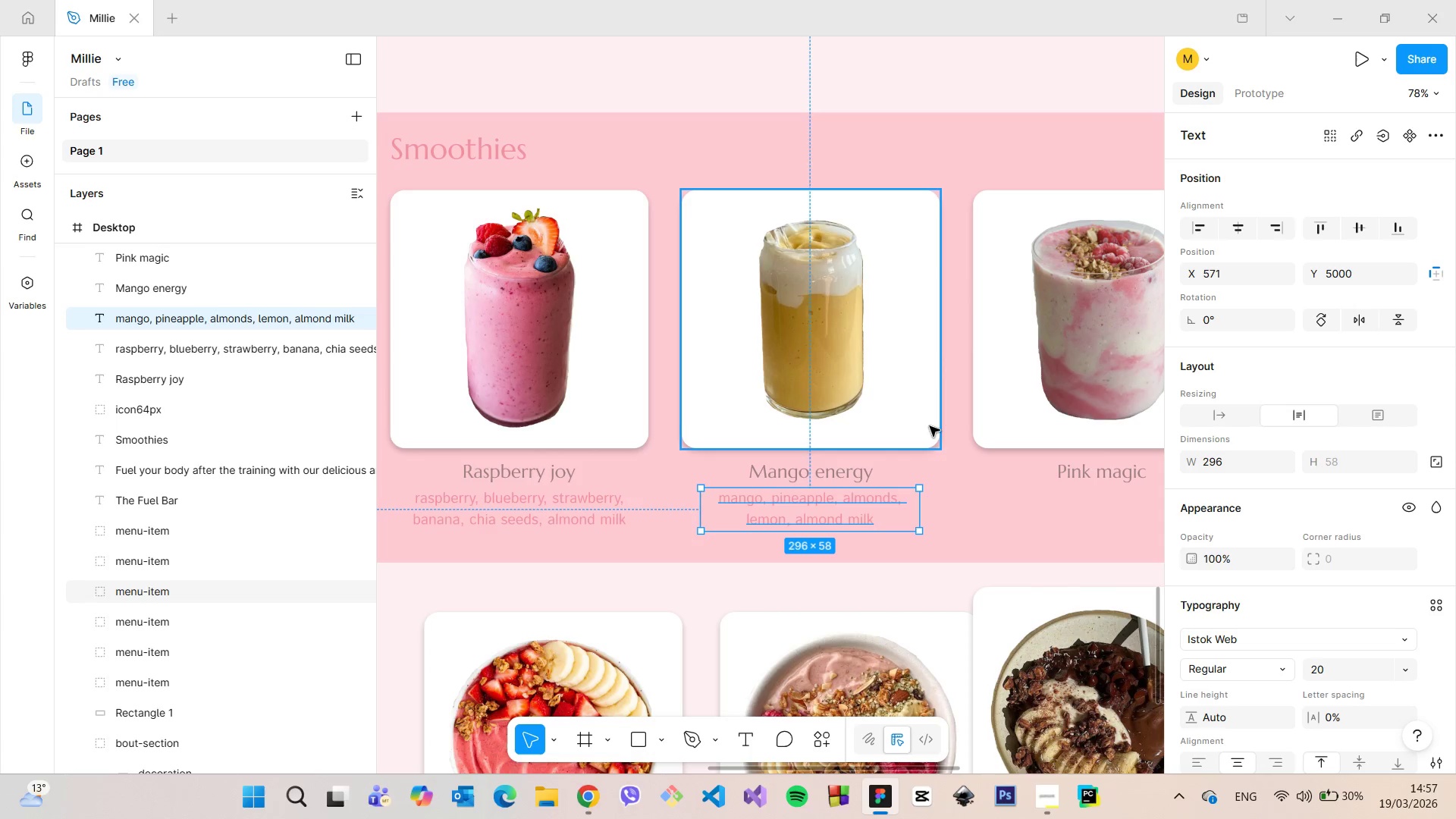 
key(Alt+AltLeft)
 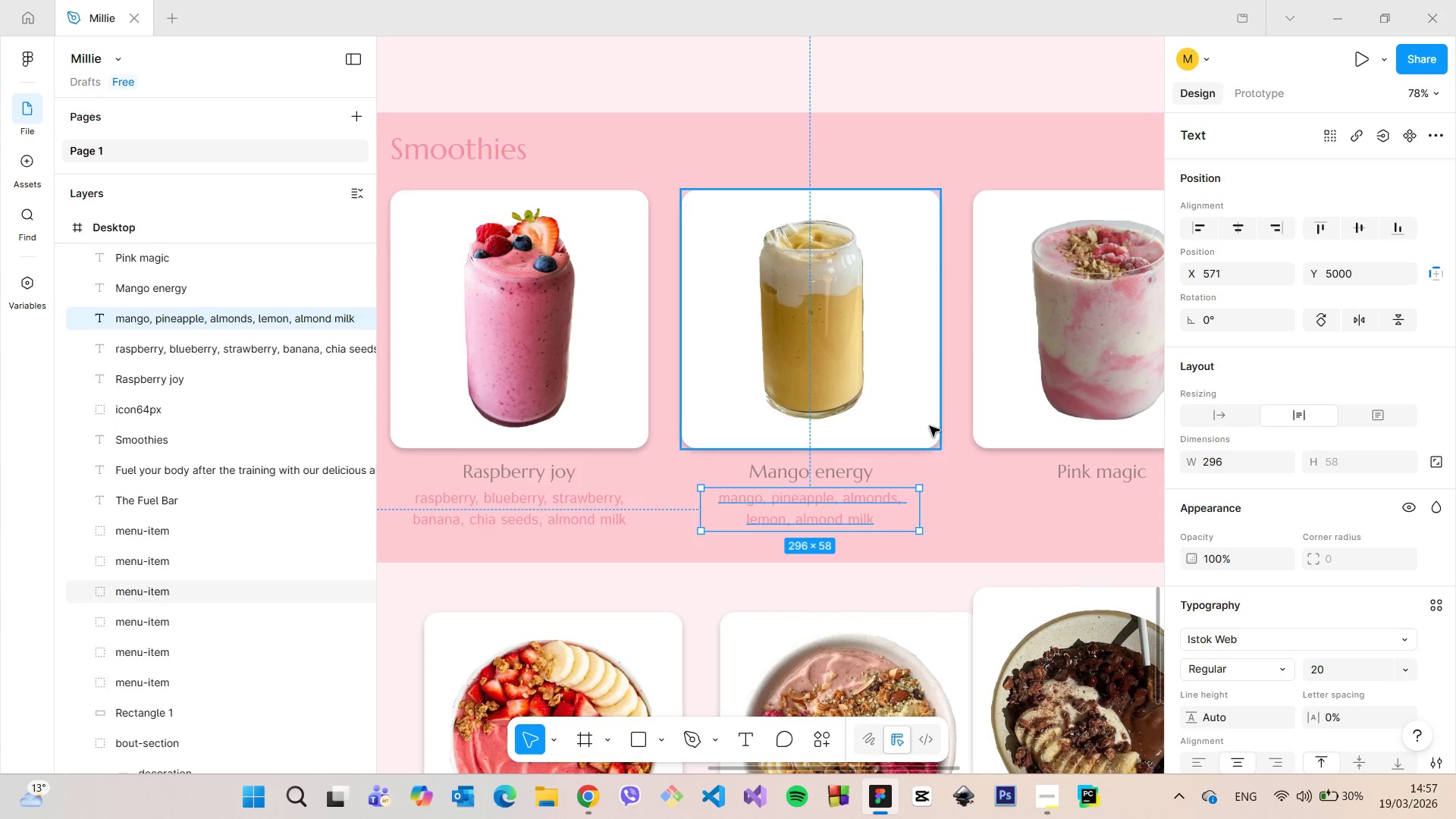 
key(Alt+AltLeft)
 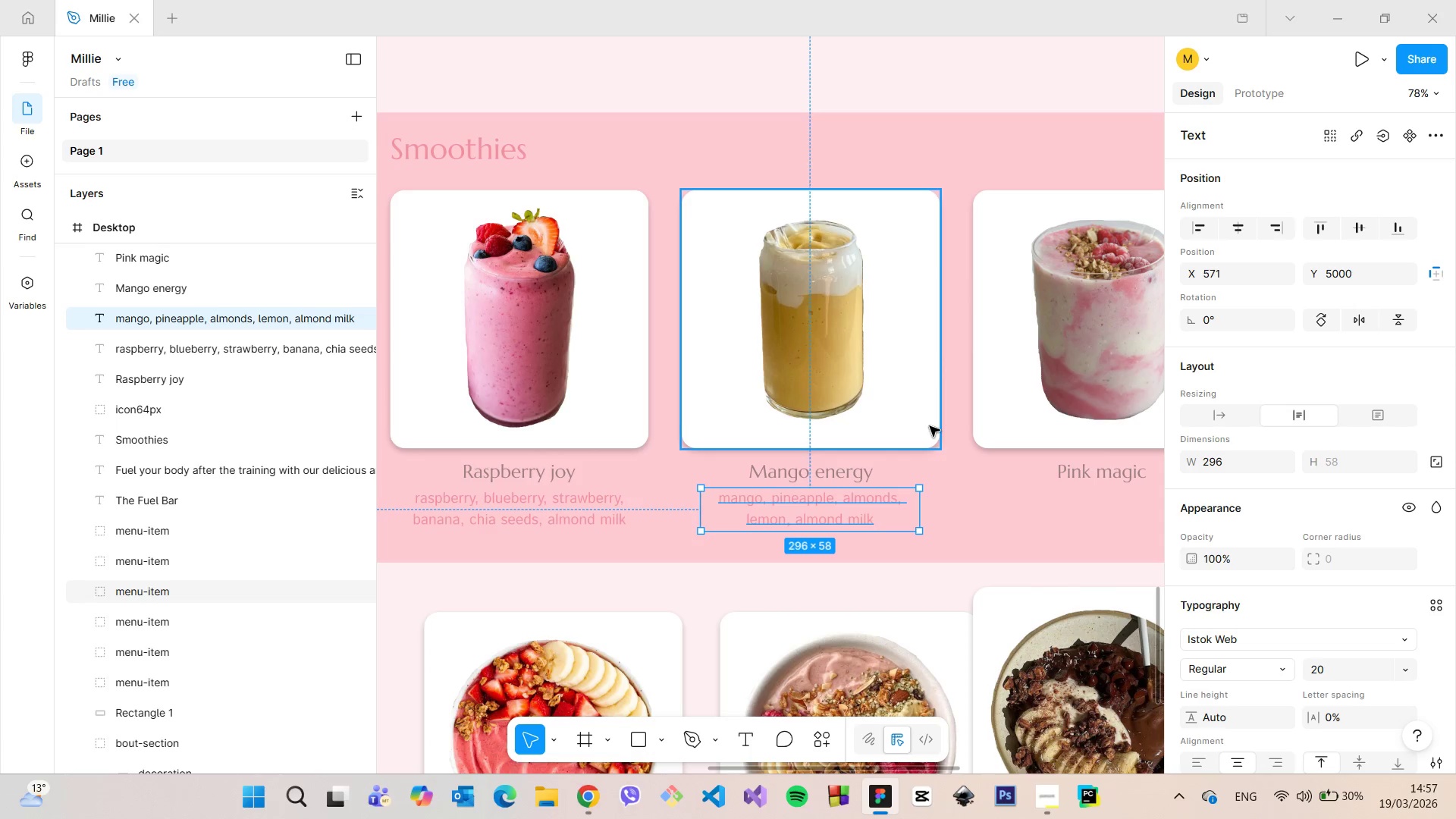 
key(Alt+AltLeft)
 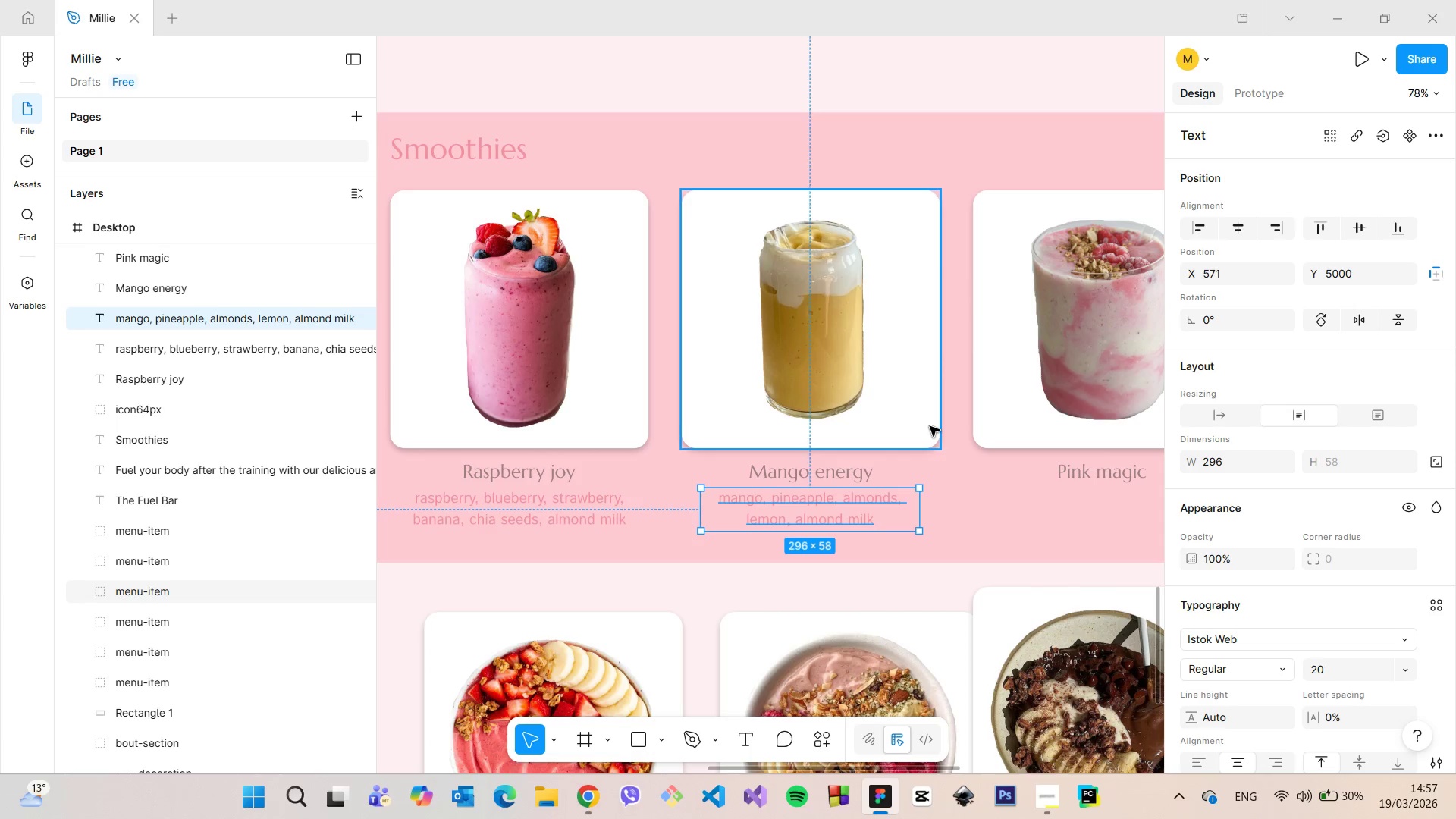 
key(Alt+AltLeft)
 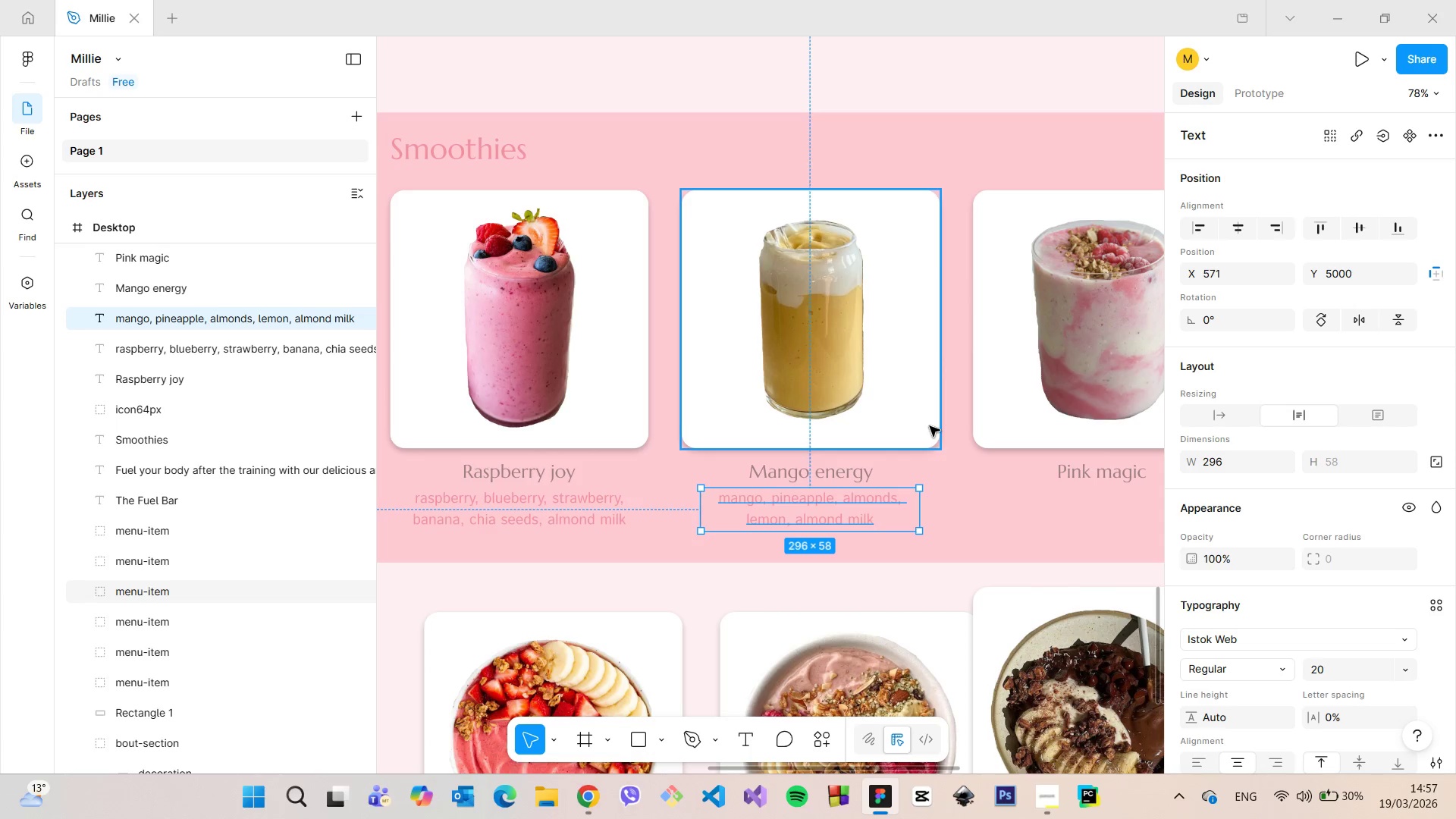 
key(Alt+AltLeft)
 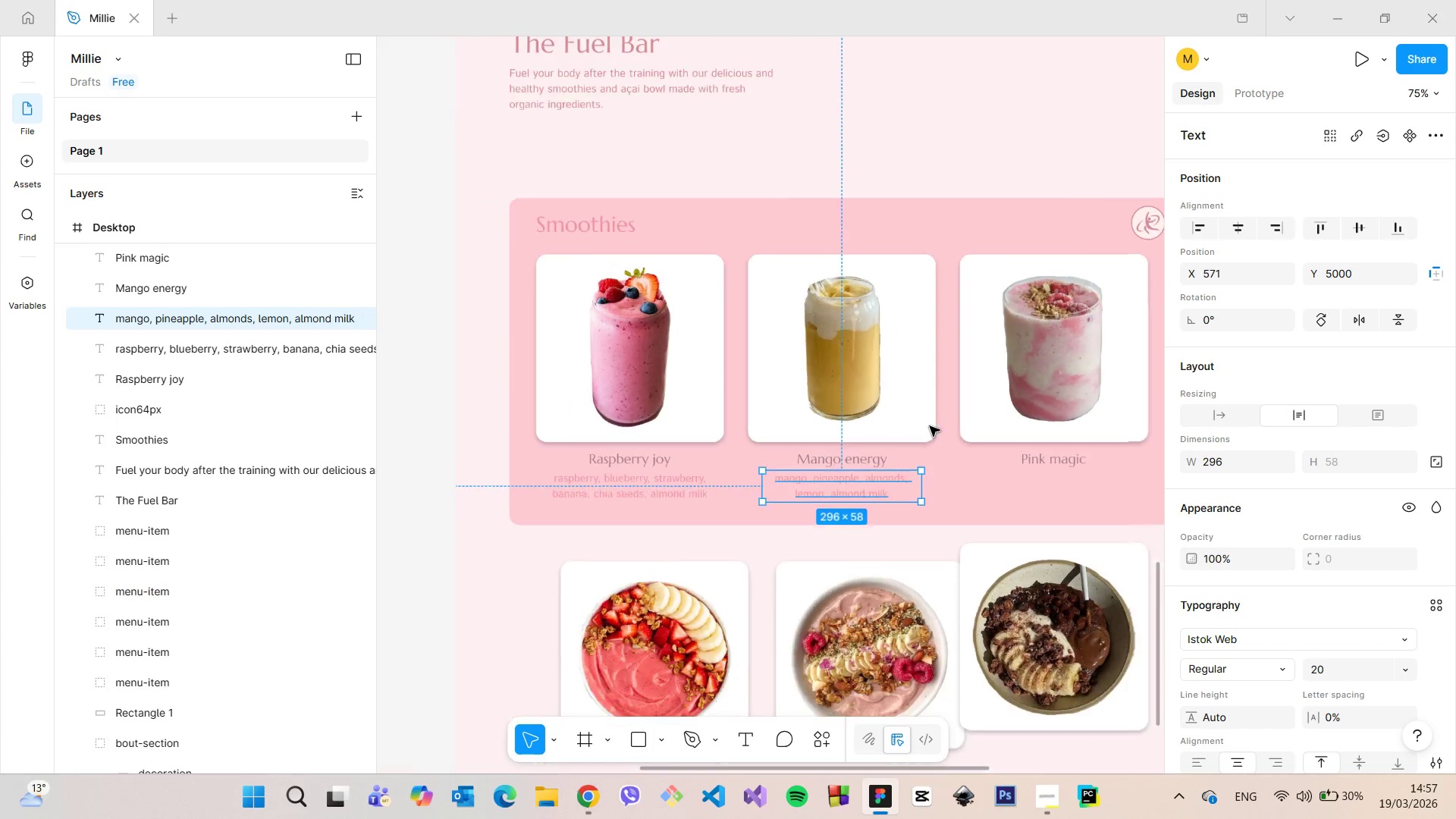 
scroll: coordinate [930, 426], scroll_direction: down, amount: 3.0
 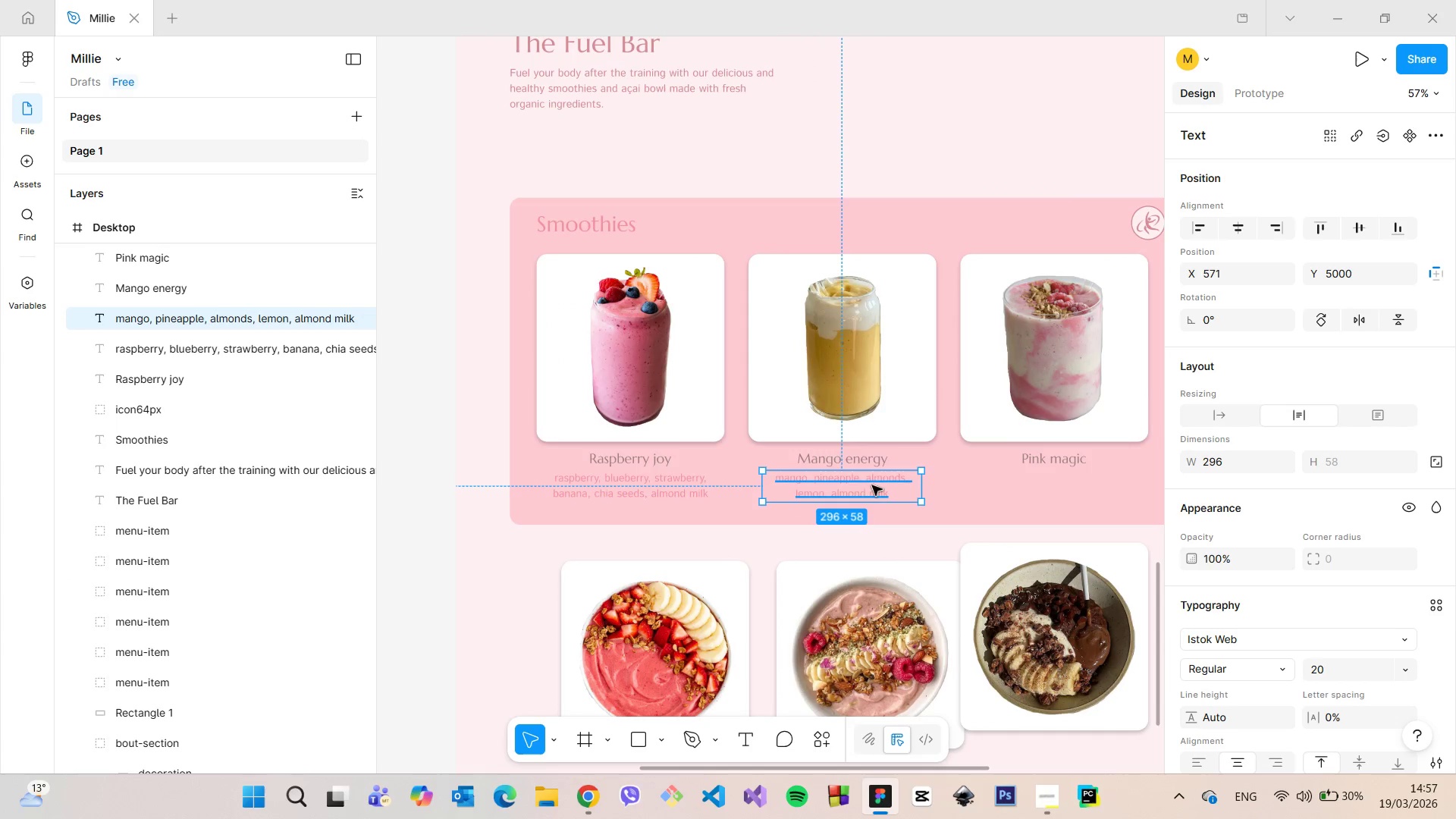 
hold_key(key=AltLeft, duration=1.51)
left_click_drag(start_coordinate=[857, 491], to_coordinate=[1069, 490])
 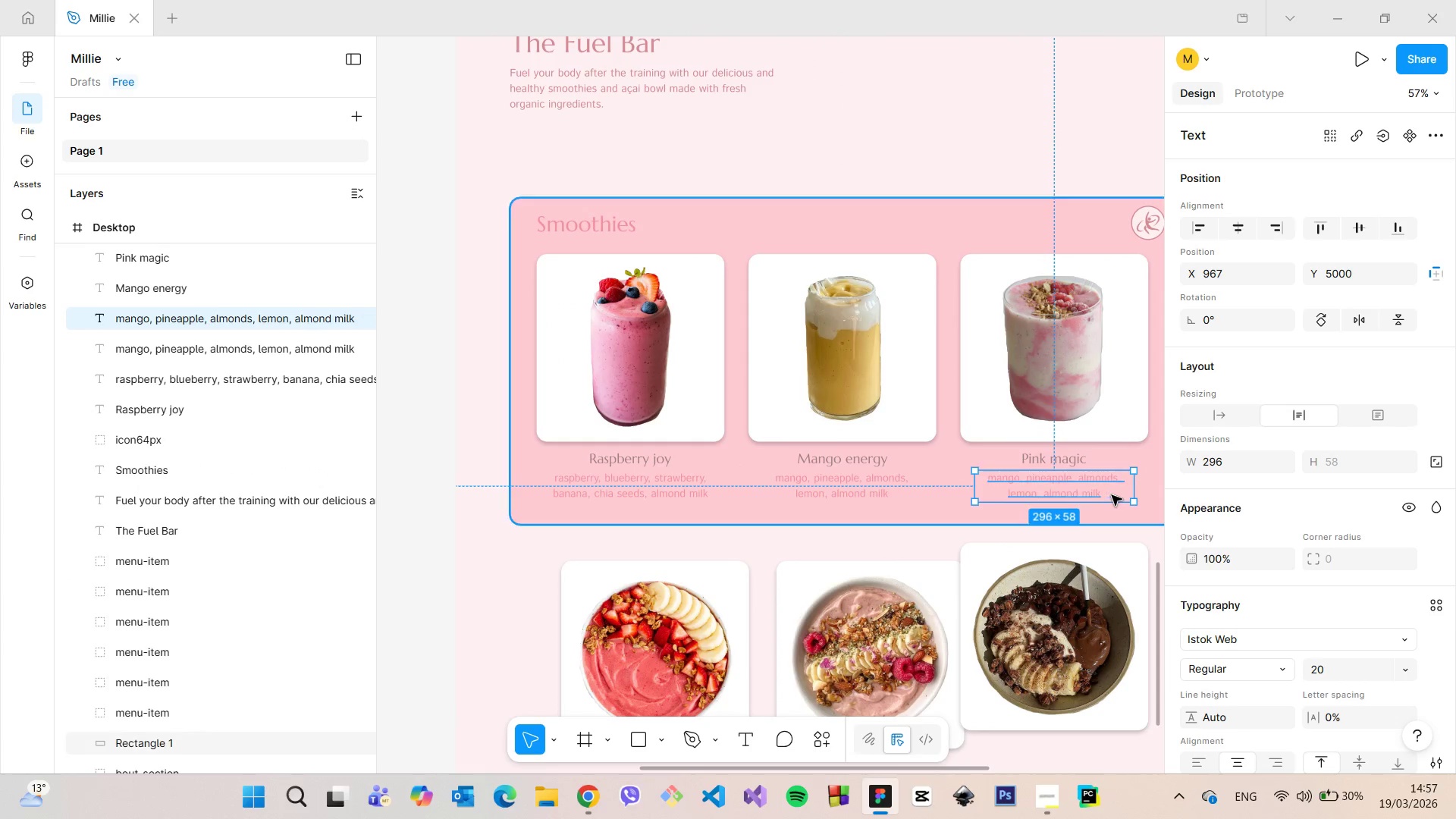 
hold_key(key=AltLeft, duration=1.5)
 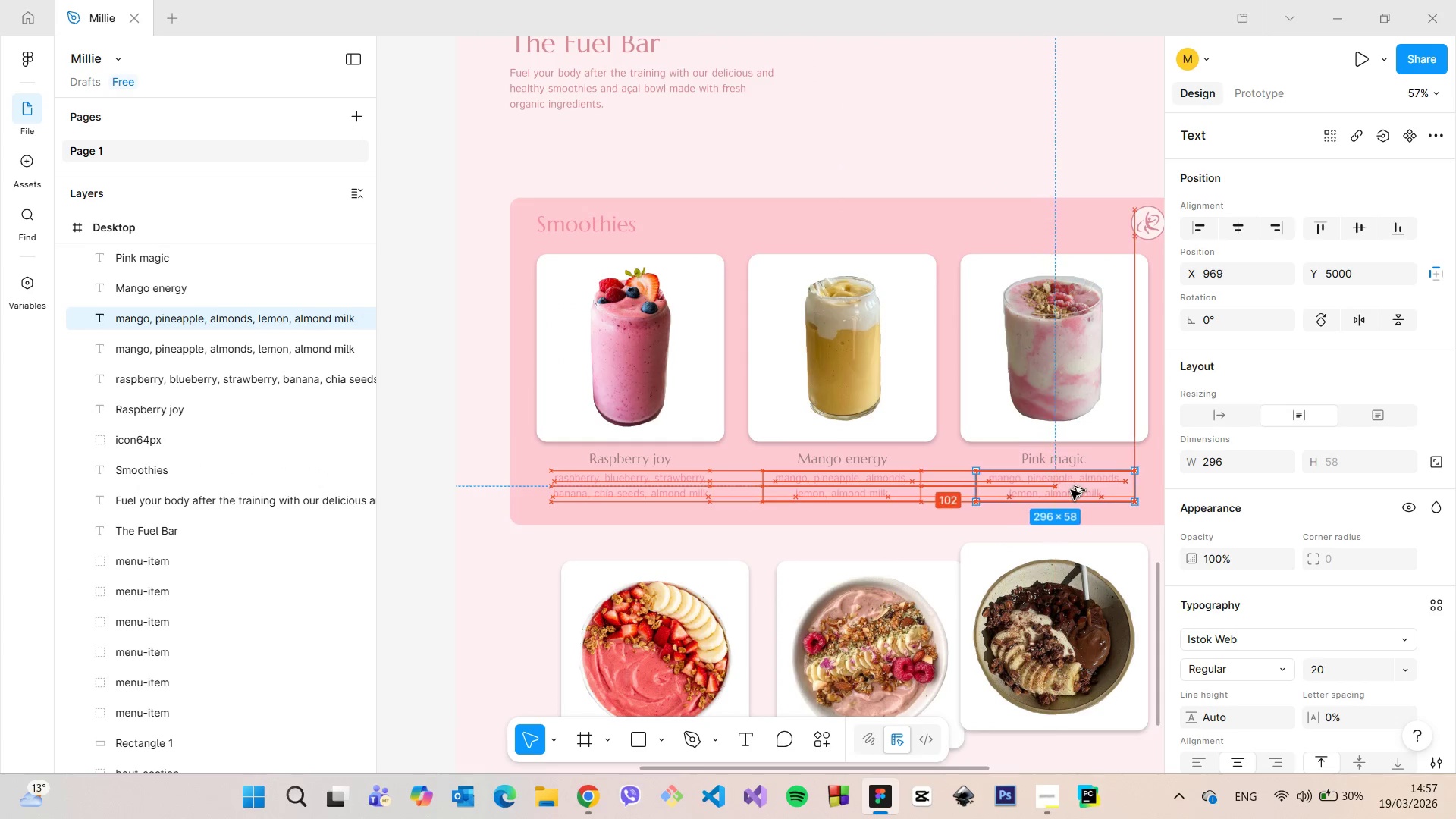 
hold_key(key=AltLeft, duration=1.52)
 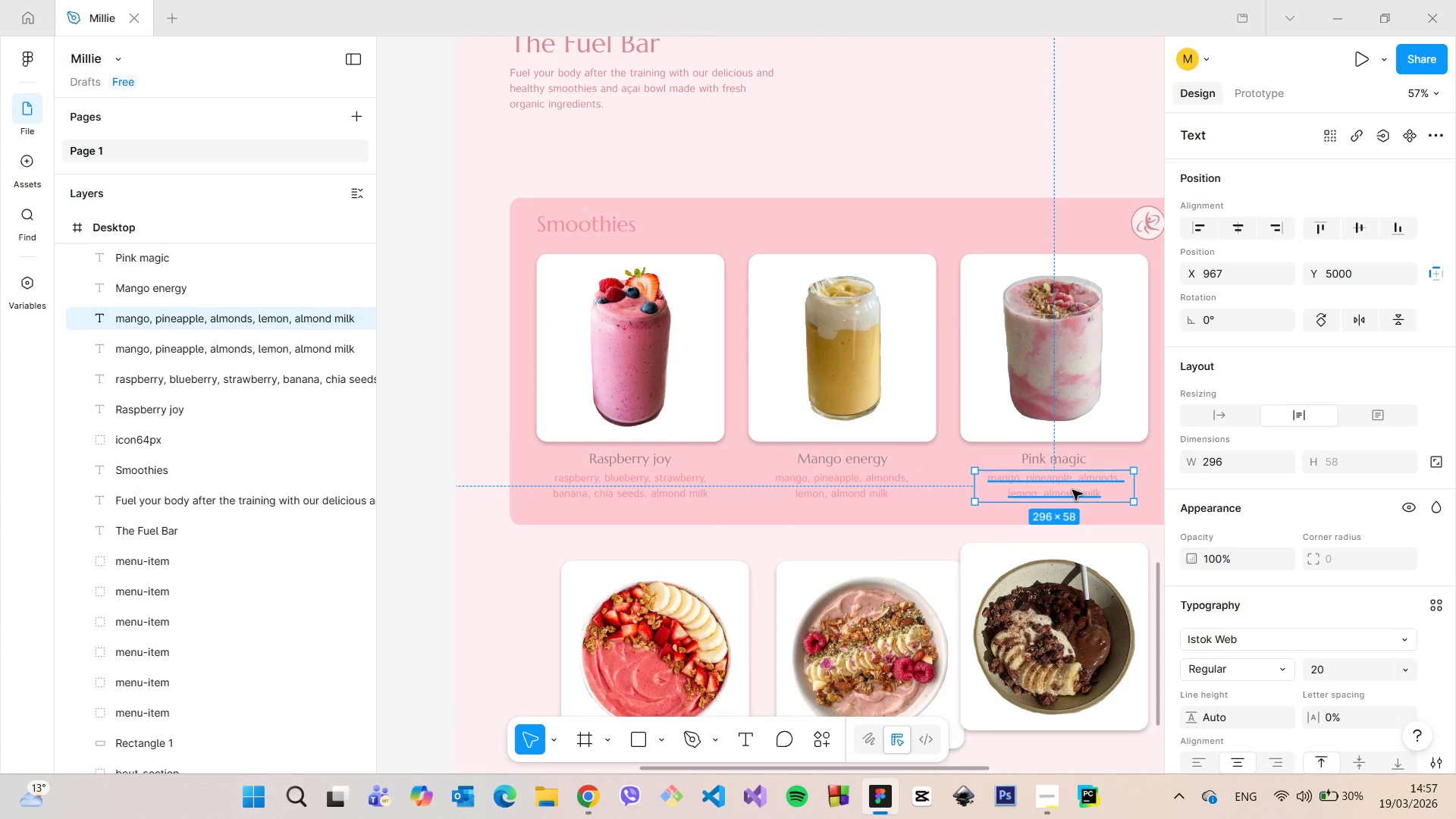 
hold_key(key=AltLeft, duration=0.55)
 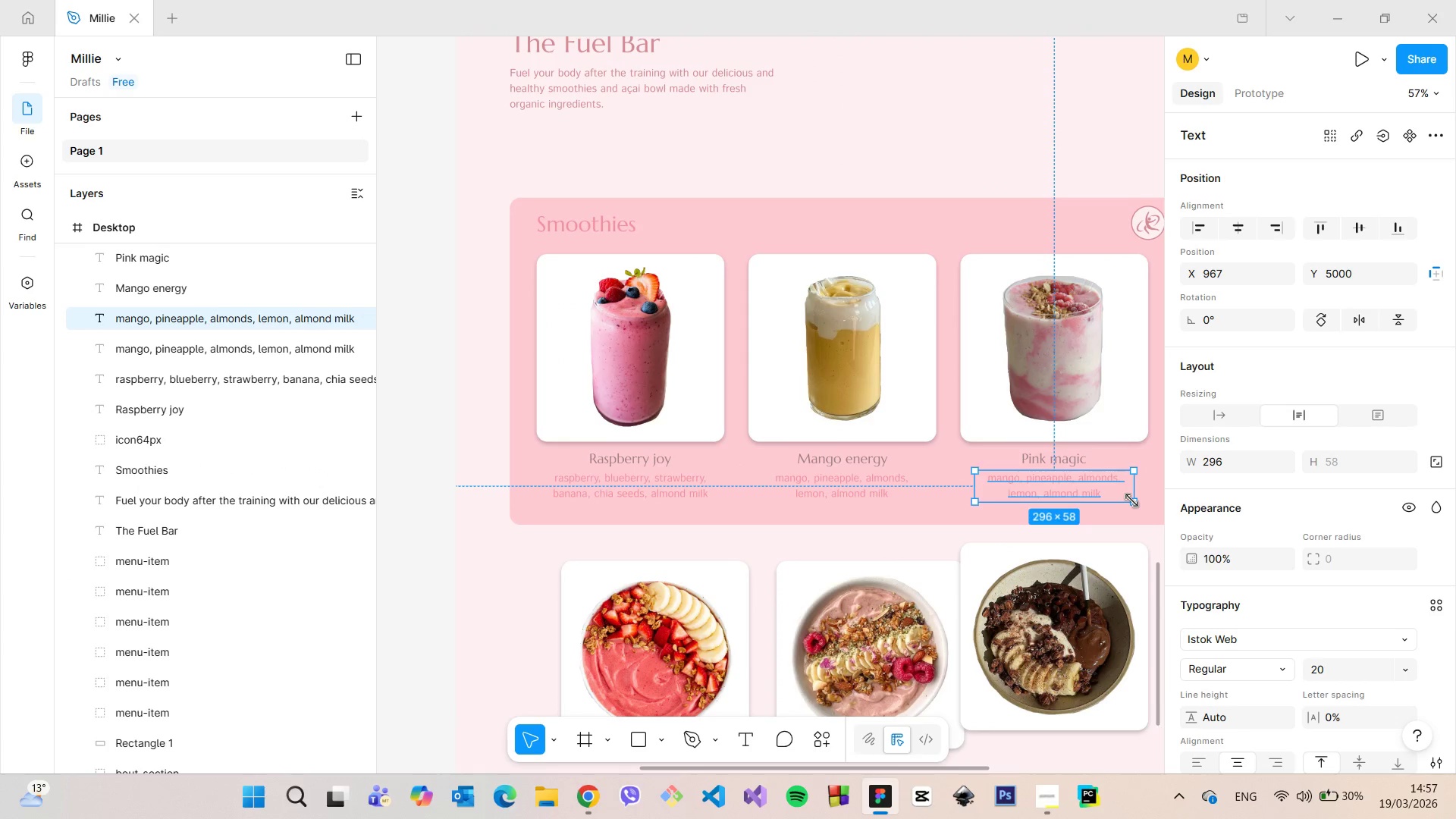 
left_click([1000, 460])
 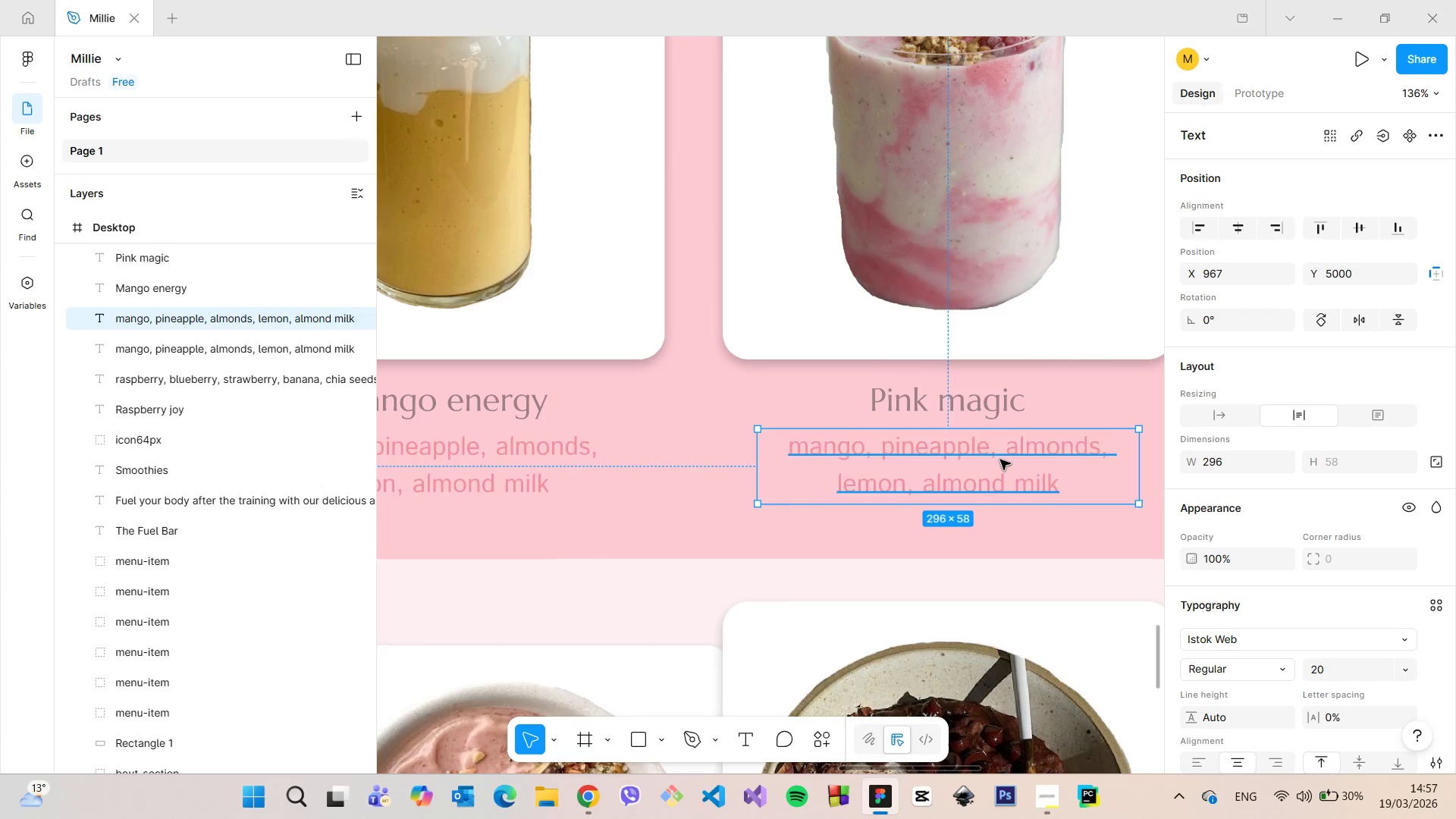 
scroll: coordinate [1131, 500], scroll_direction: up, amount: 7.0
 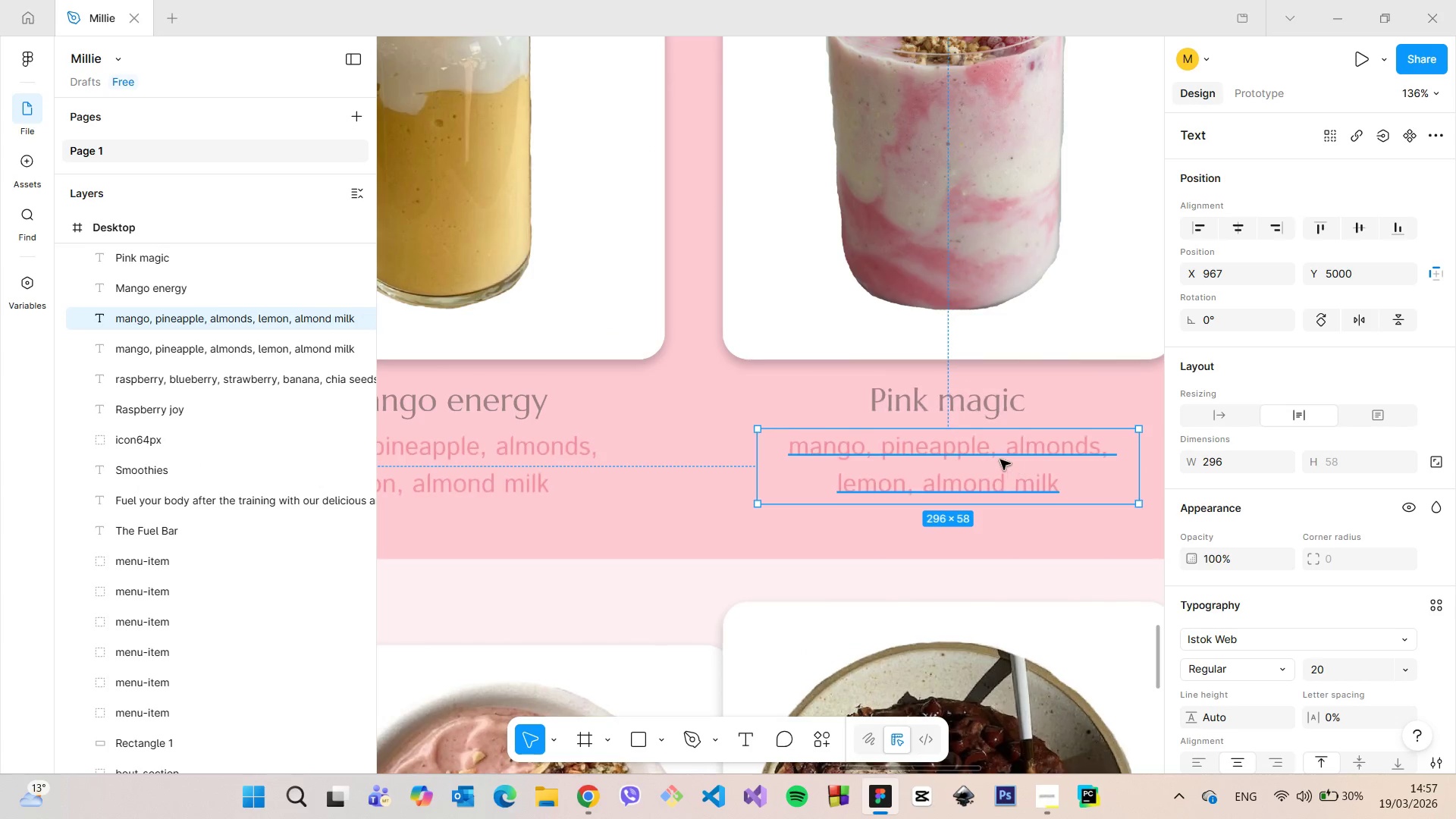 
double_click([1000, 460])
 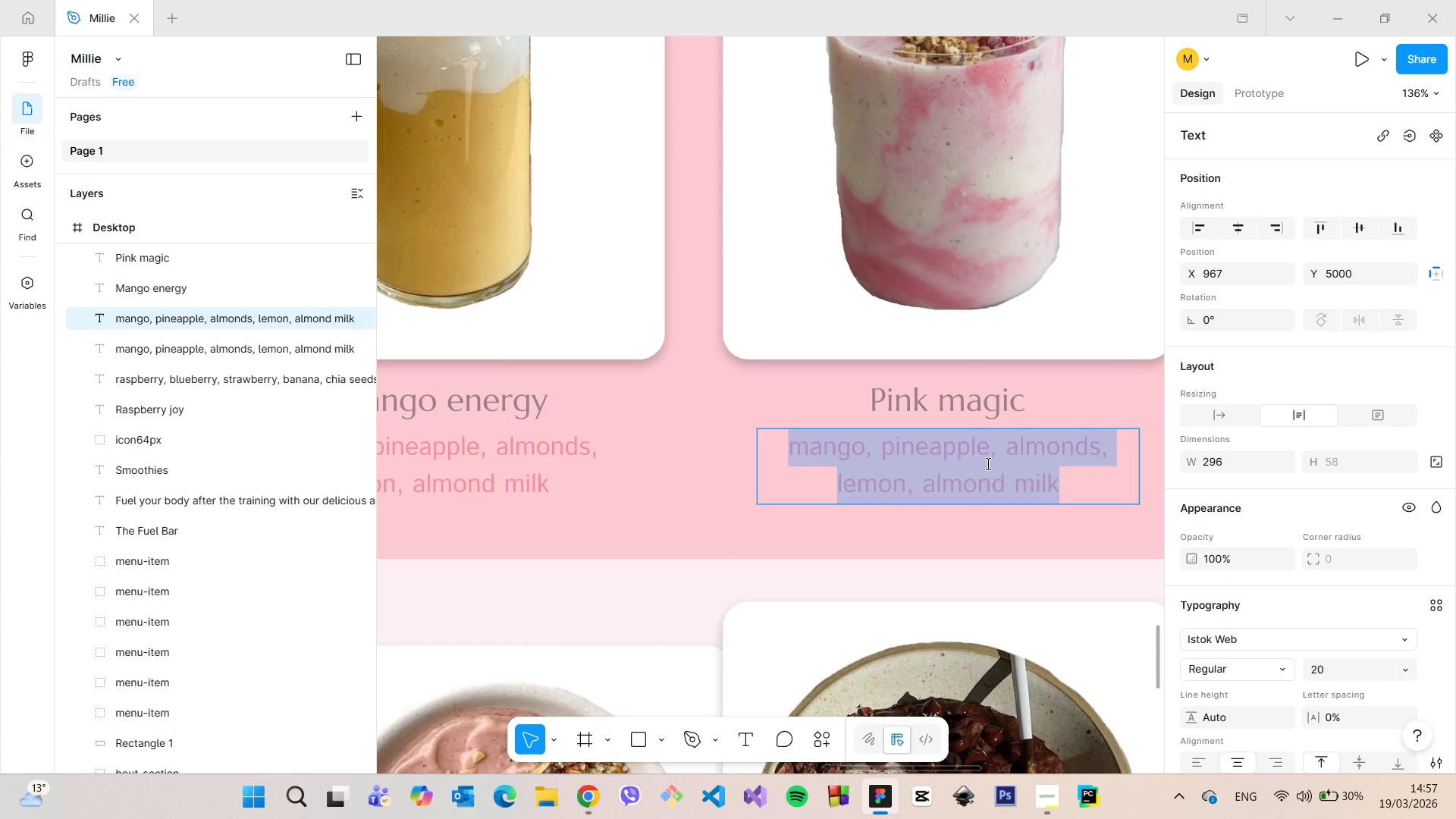 
left_click([987, 463])
 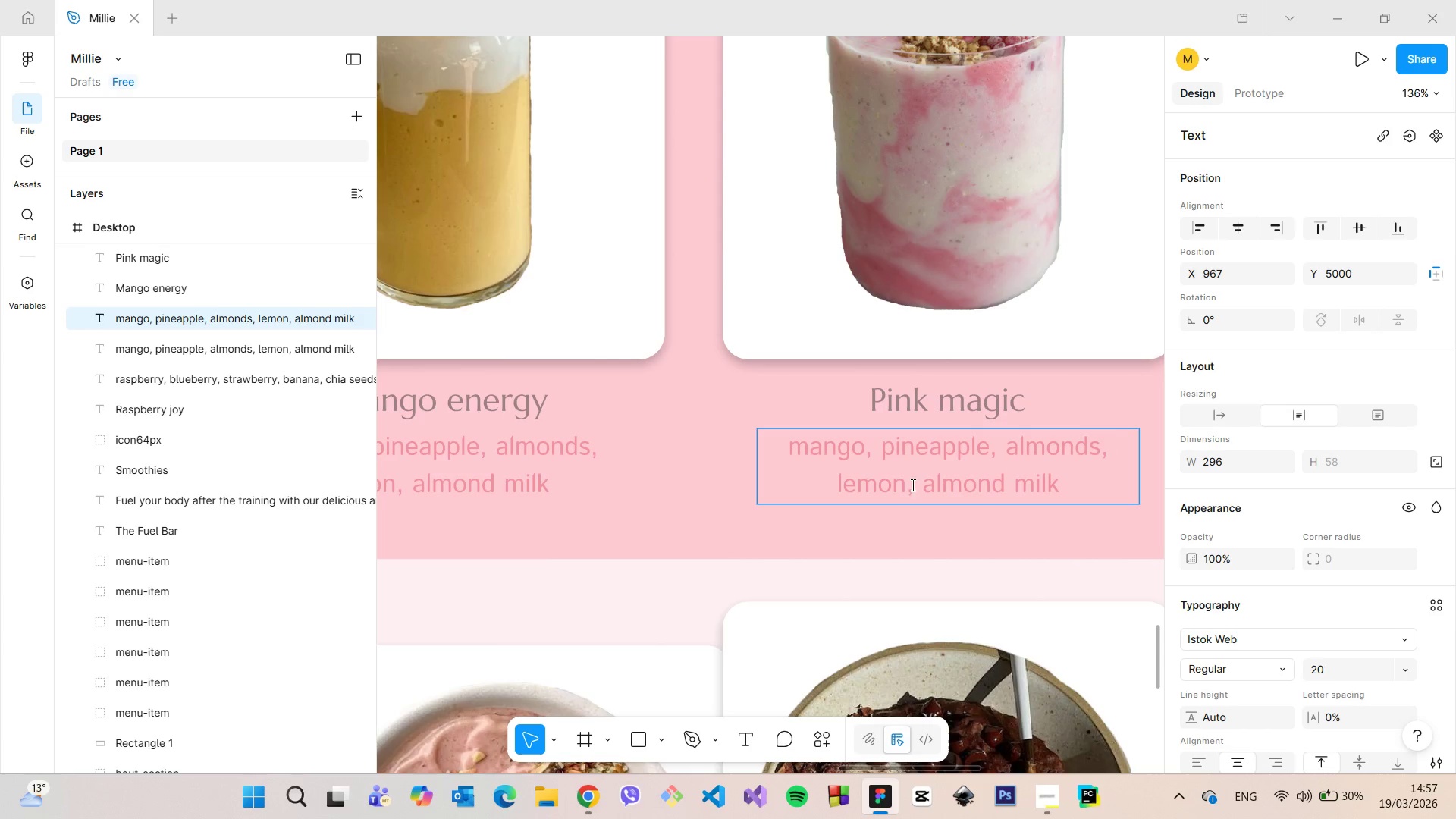 
left_click_drag(start_coordinate=[911, 485], to_coordinate=[793, 447])
 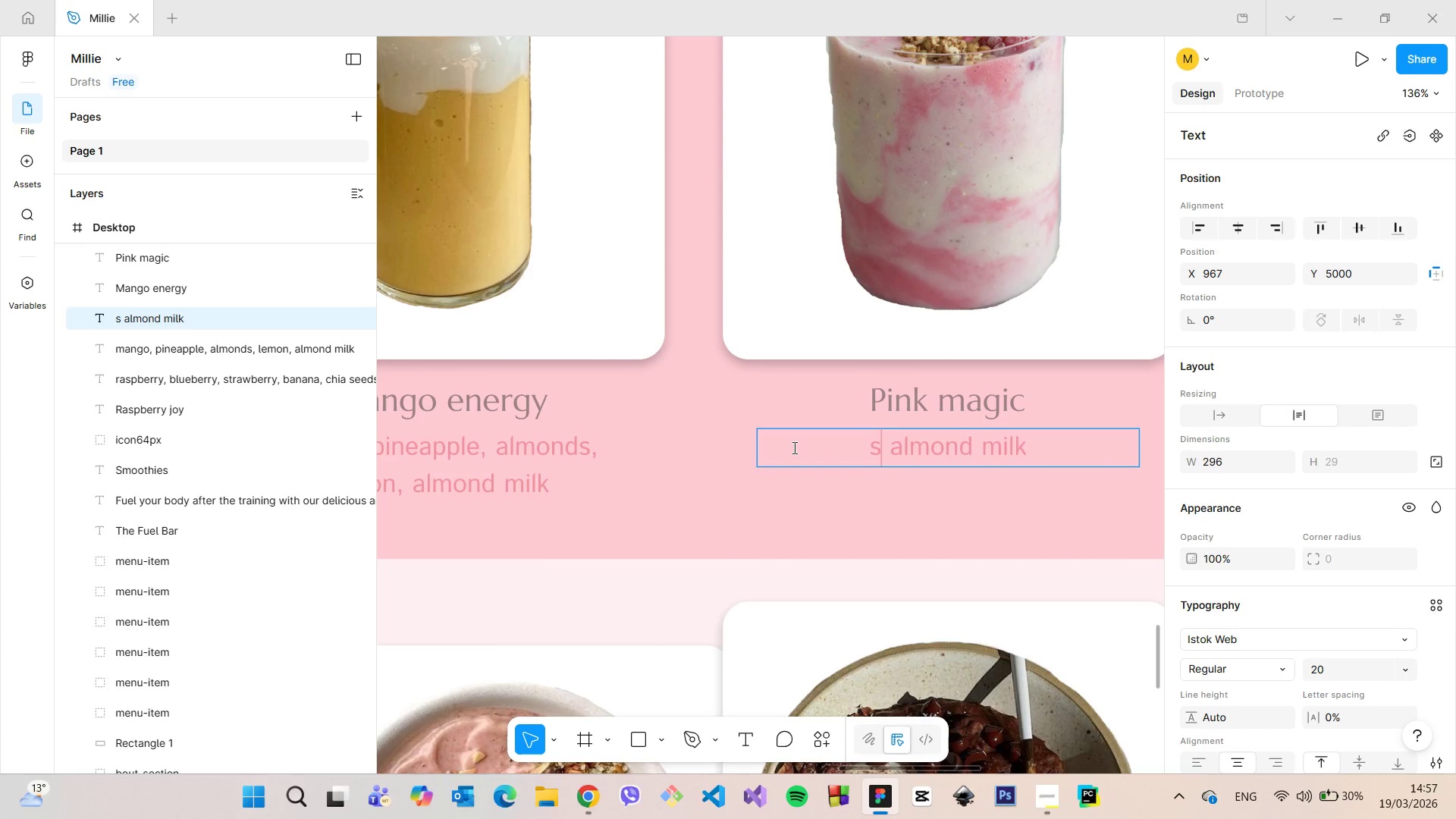 
type(strar)
key(Backspace)
type(wberry, )
 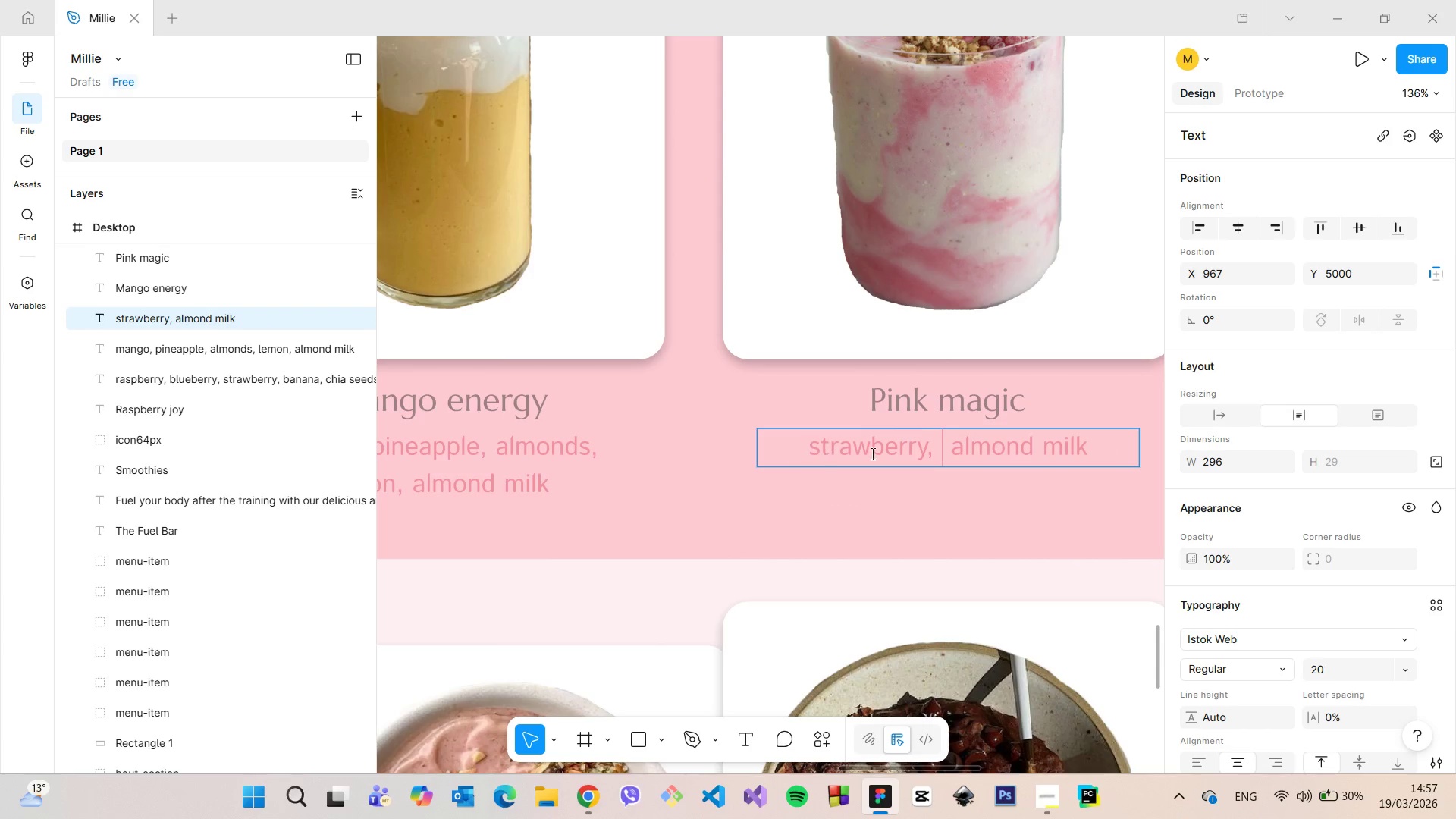 
scroll: coordinate [979, 363], scroll_direction: down, amount: 5.0
 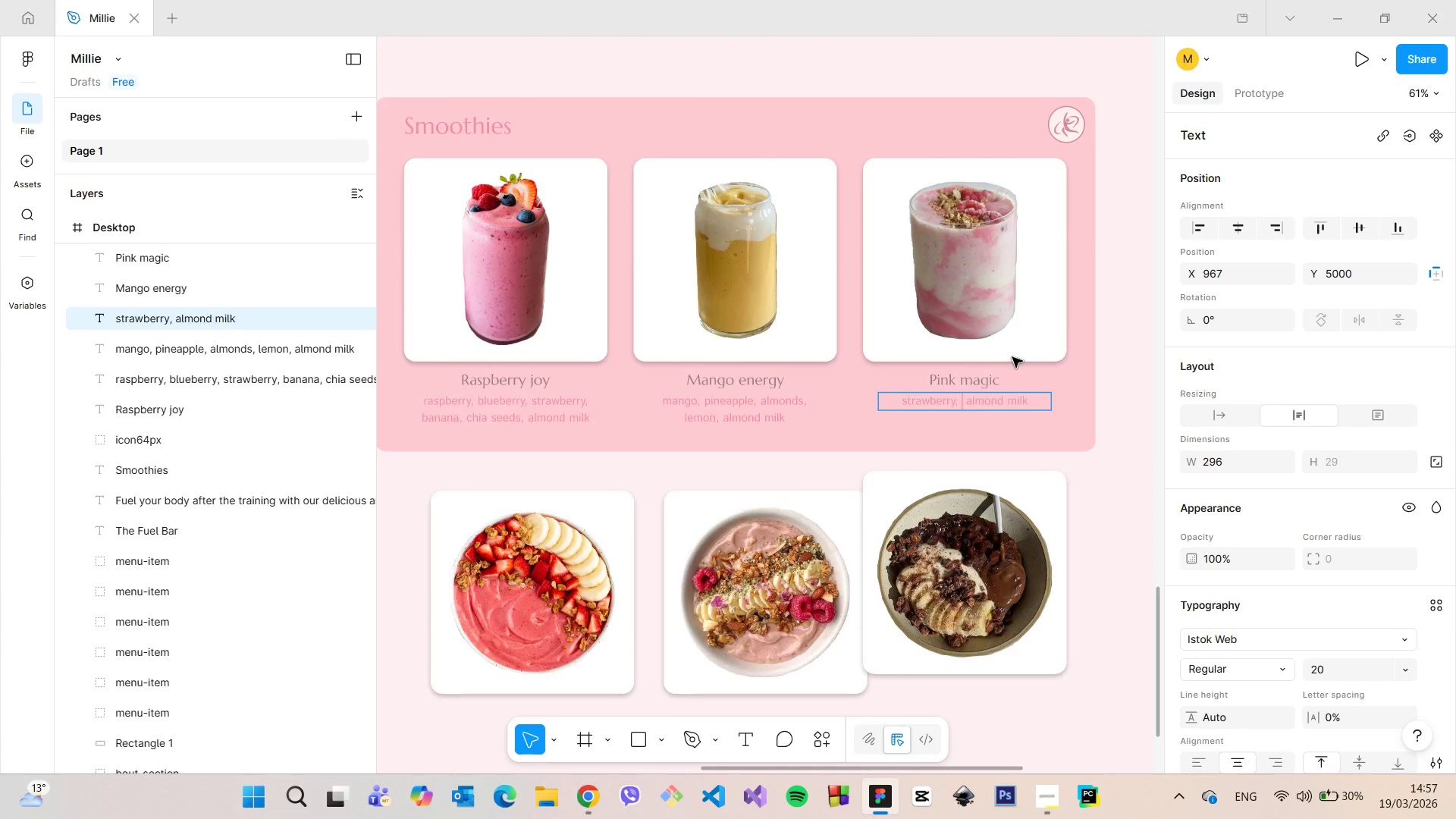 
scroll: coordinate [1015, 357], scroll_direction: up, amount: 4.0
 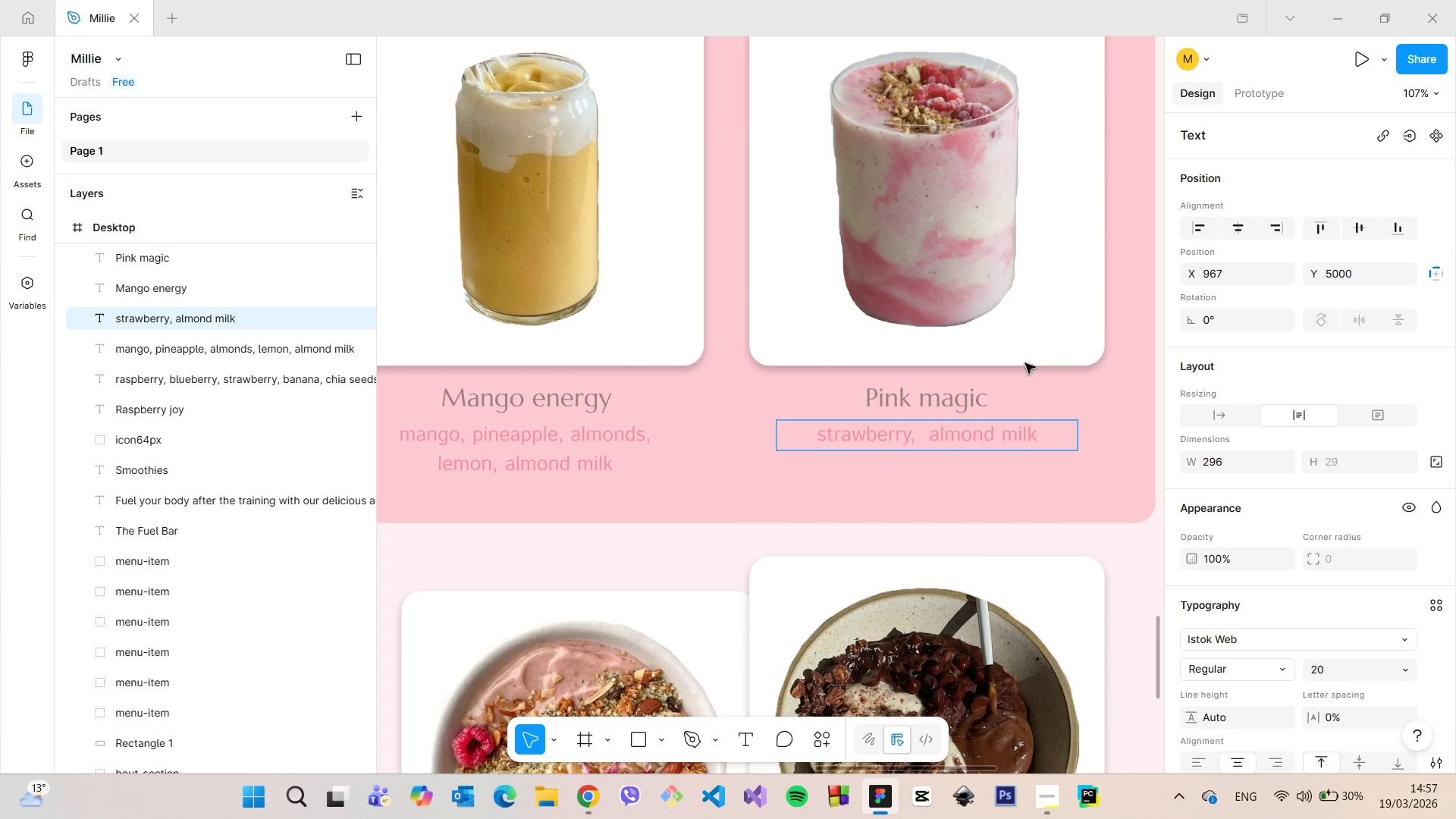 
type(vanilla protein powder)
 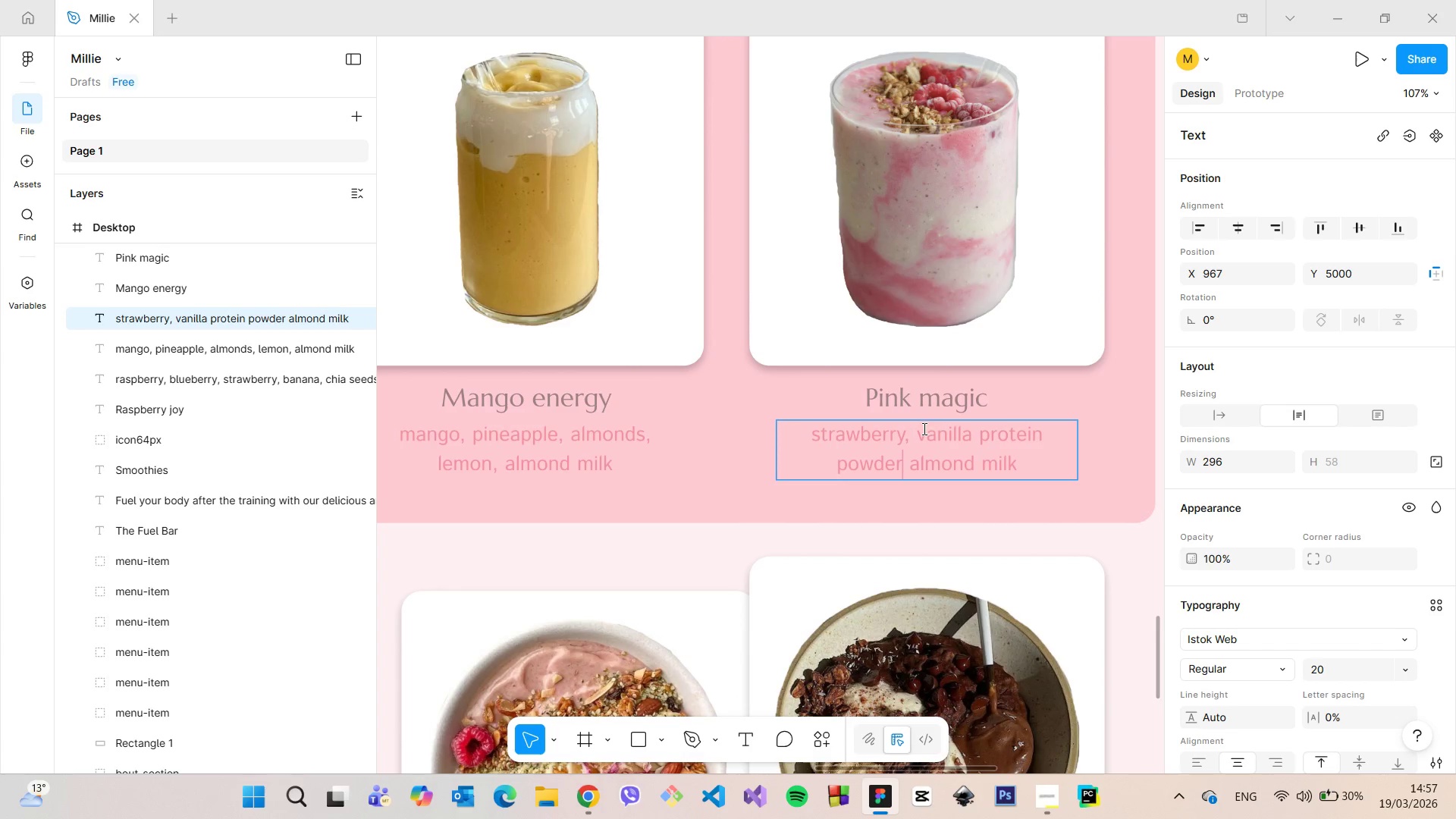 
left_click([919, 429])
 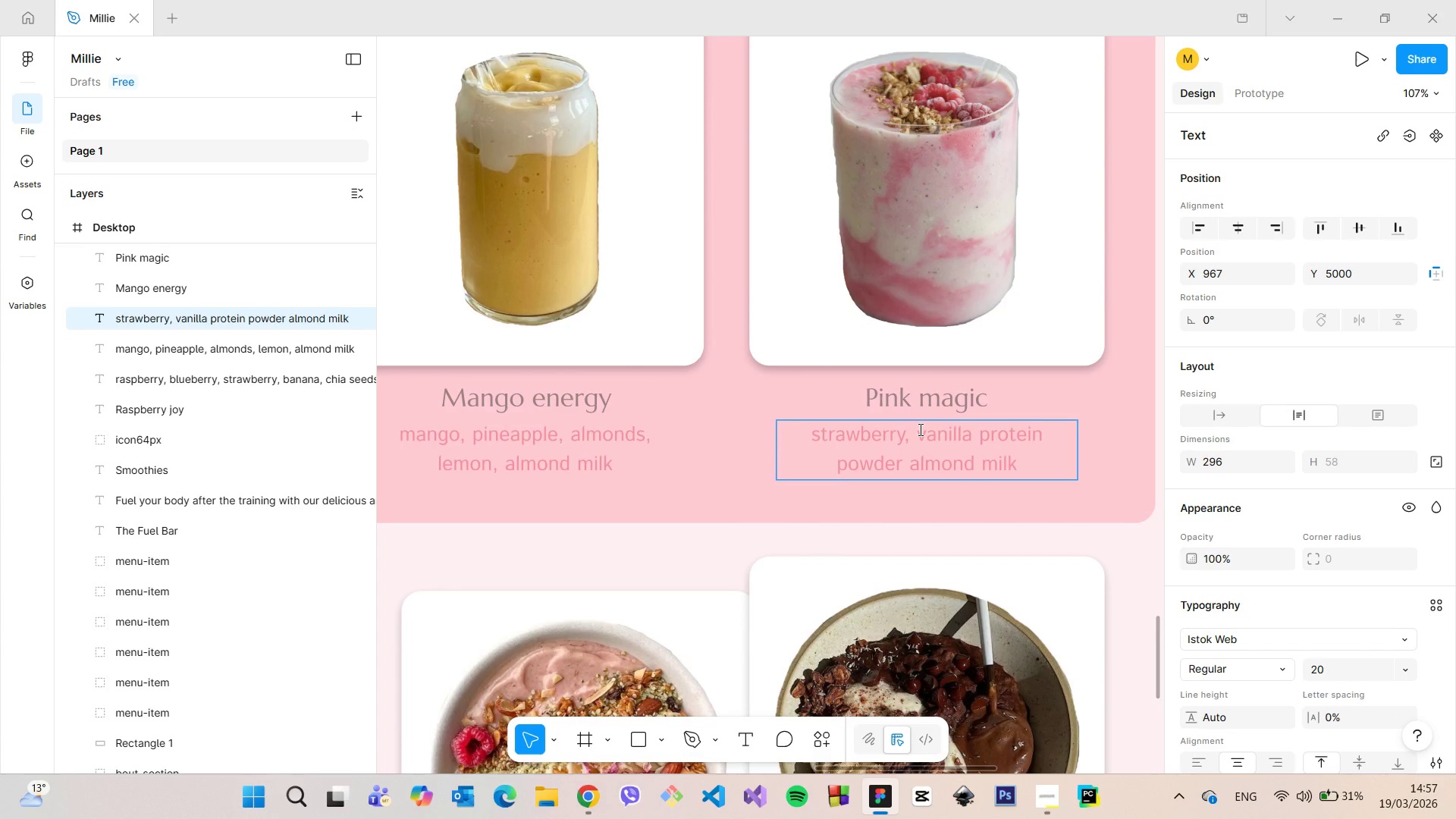 
type(raspberry, )
 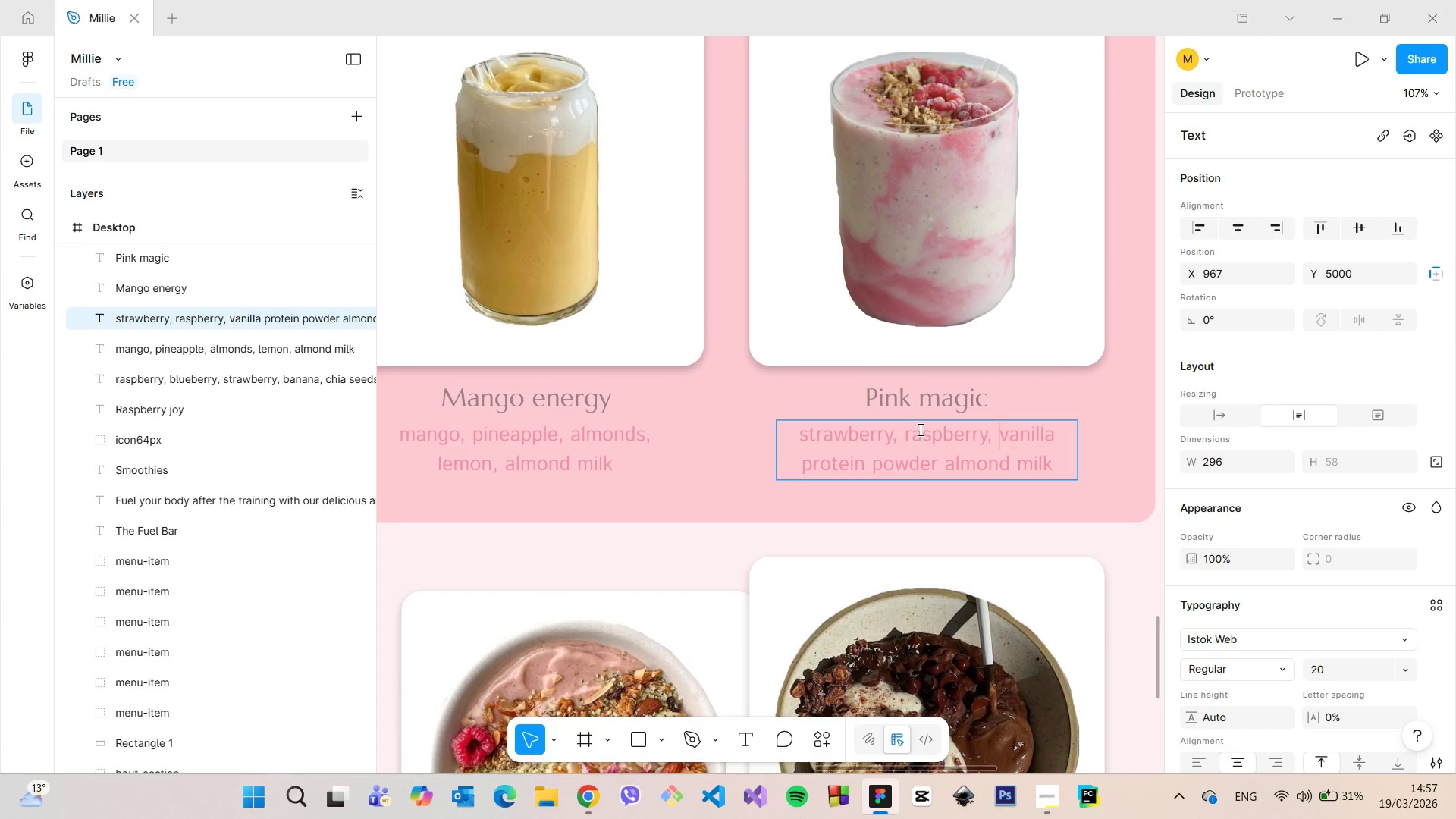 
wait(5.76)
 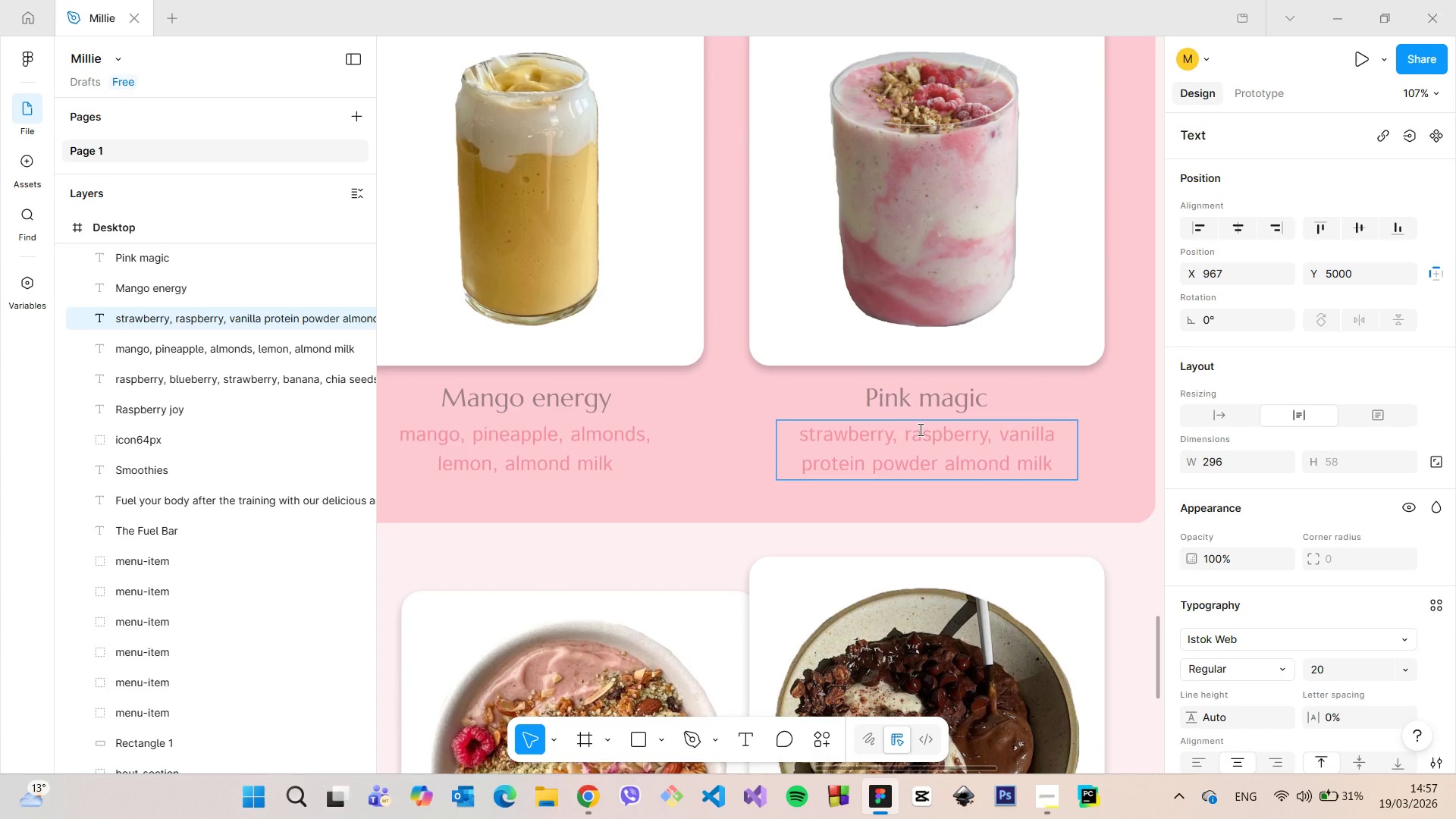 
type(almonds, )
 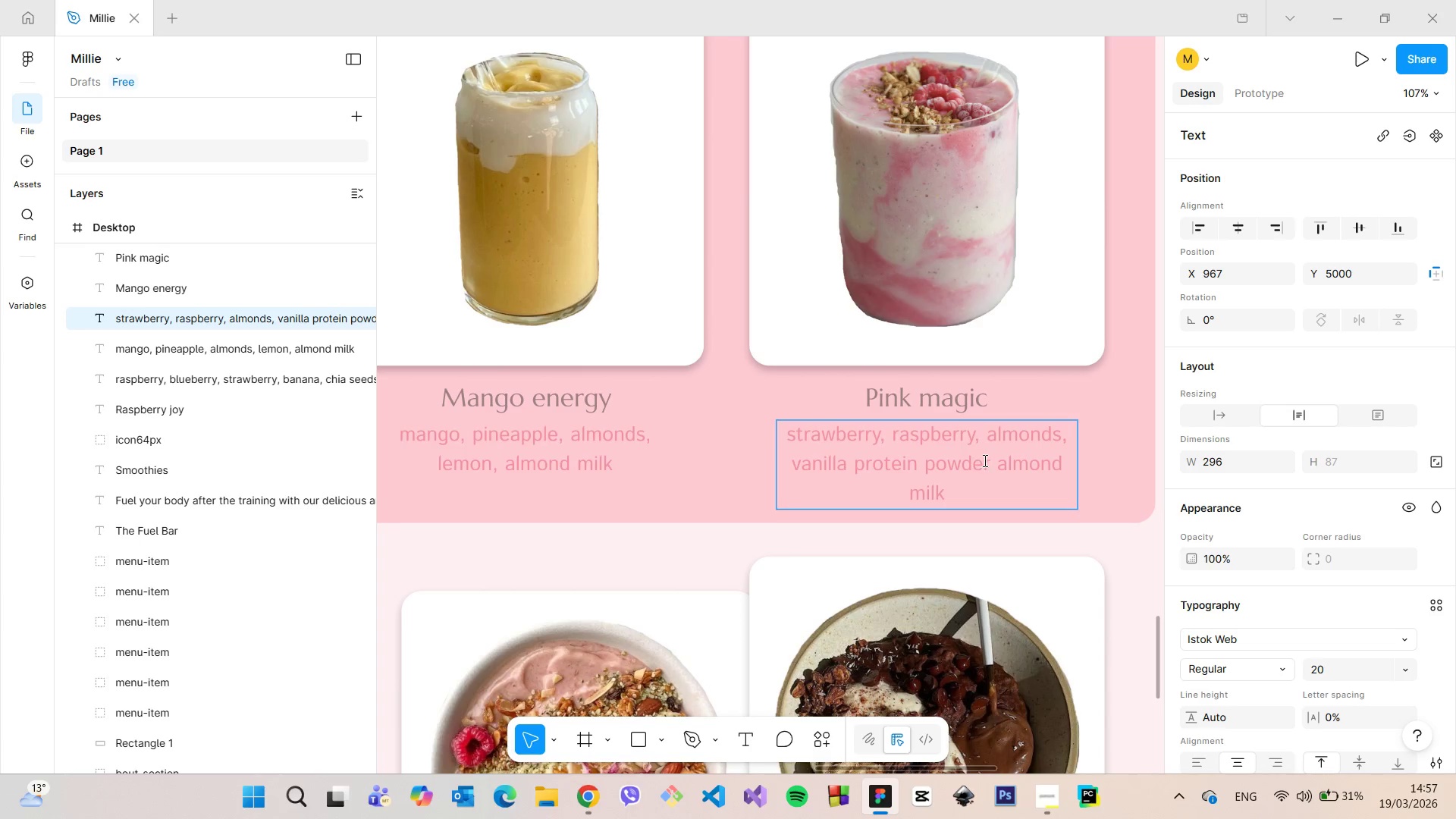 
left_click([990, 460])
 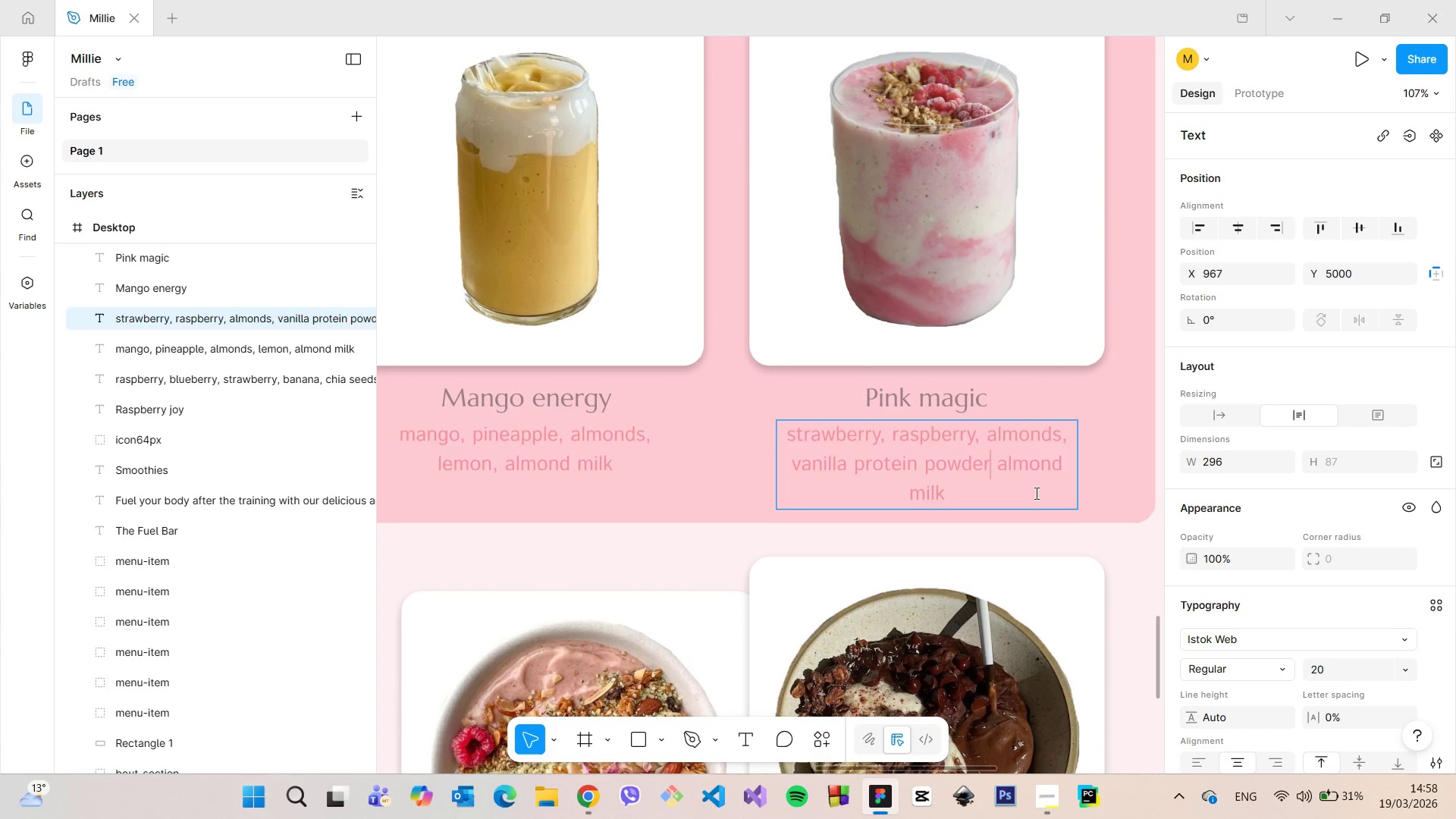 
key(Comma)
 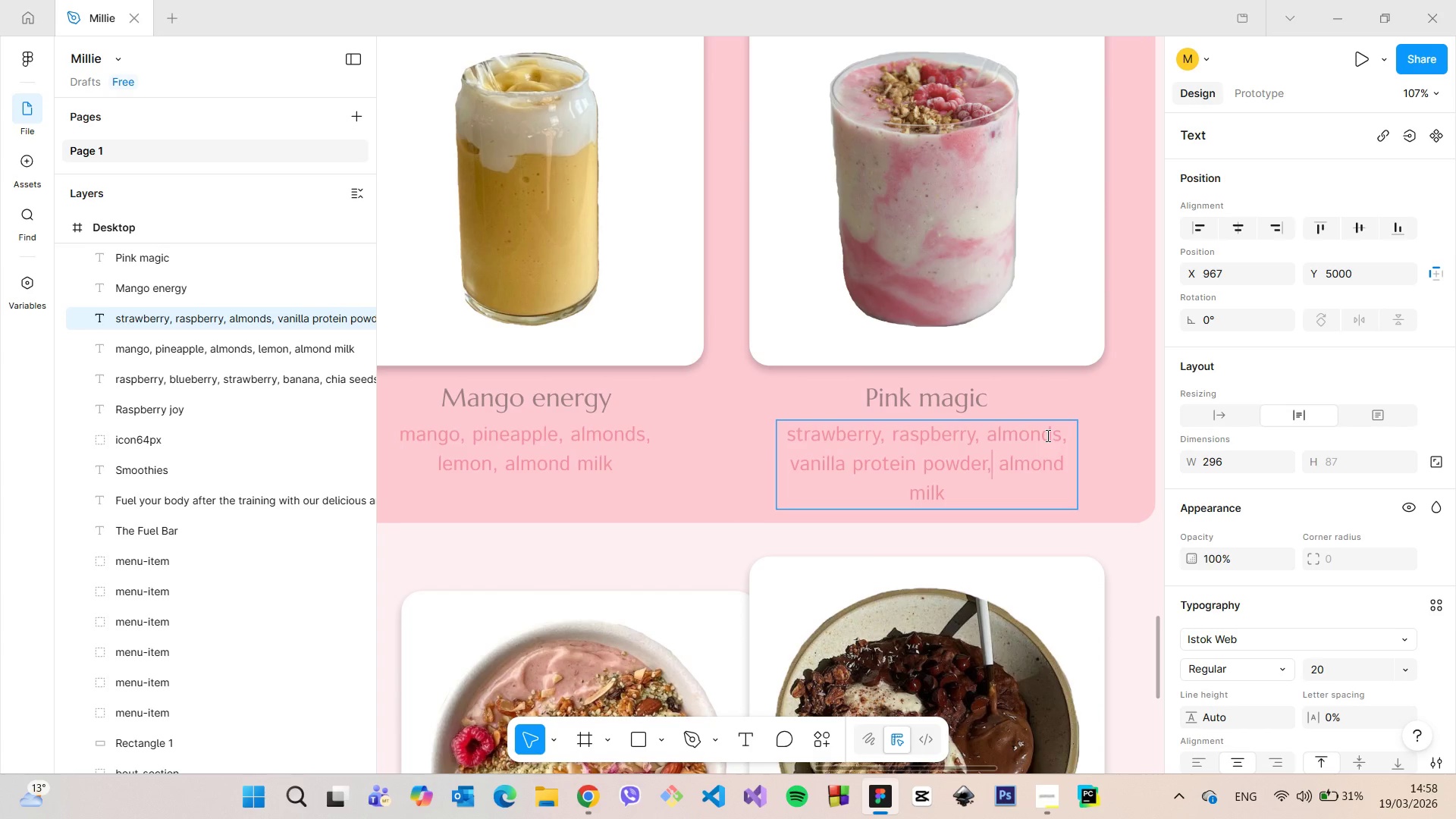 
scroll: coordinate [1046, 438], scroll_direction: down, amount: 9.0
 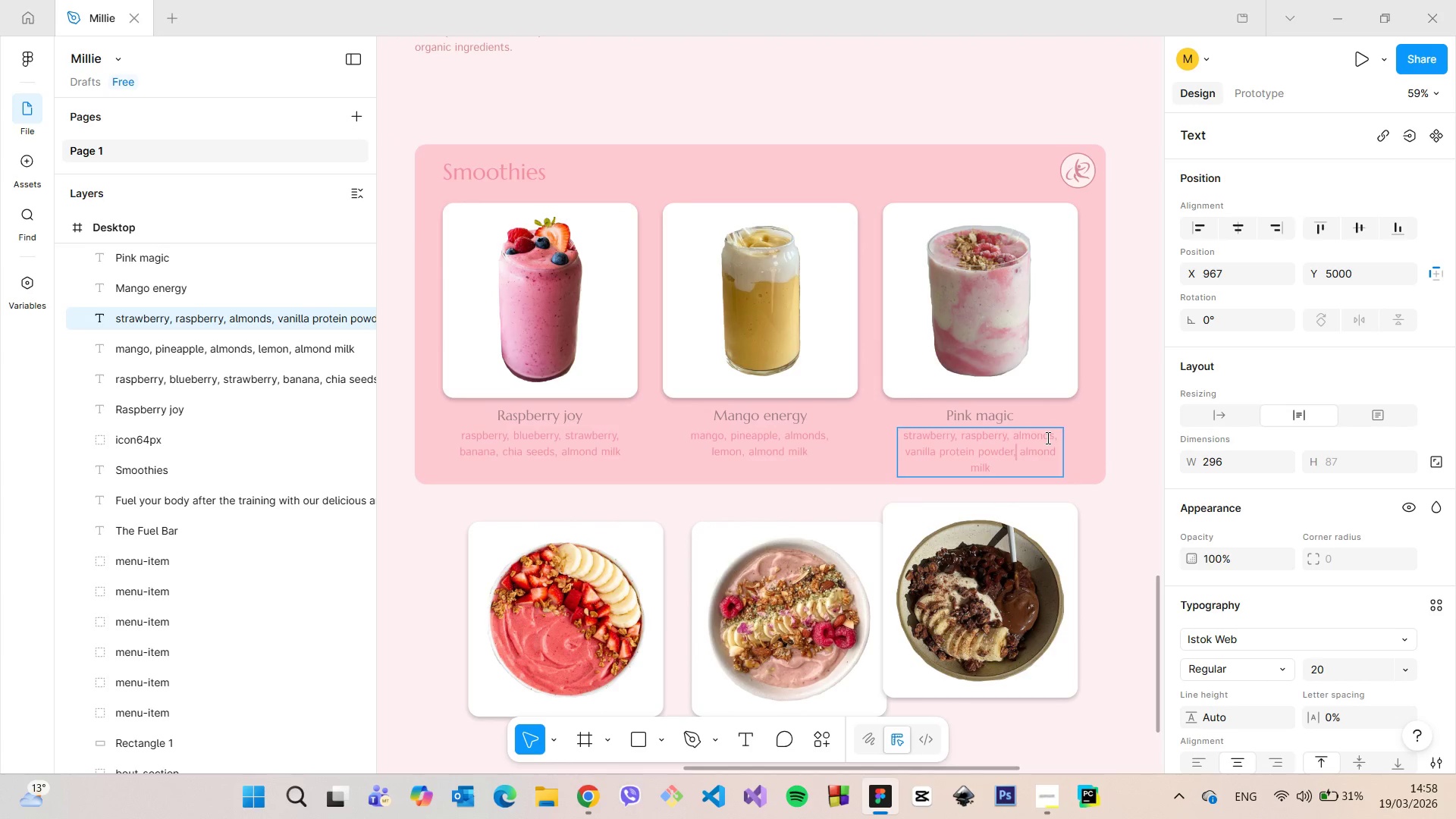 
scroll: coordinate [1046, 438], scroll_direction: up, amount: 4.0
 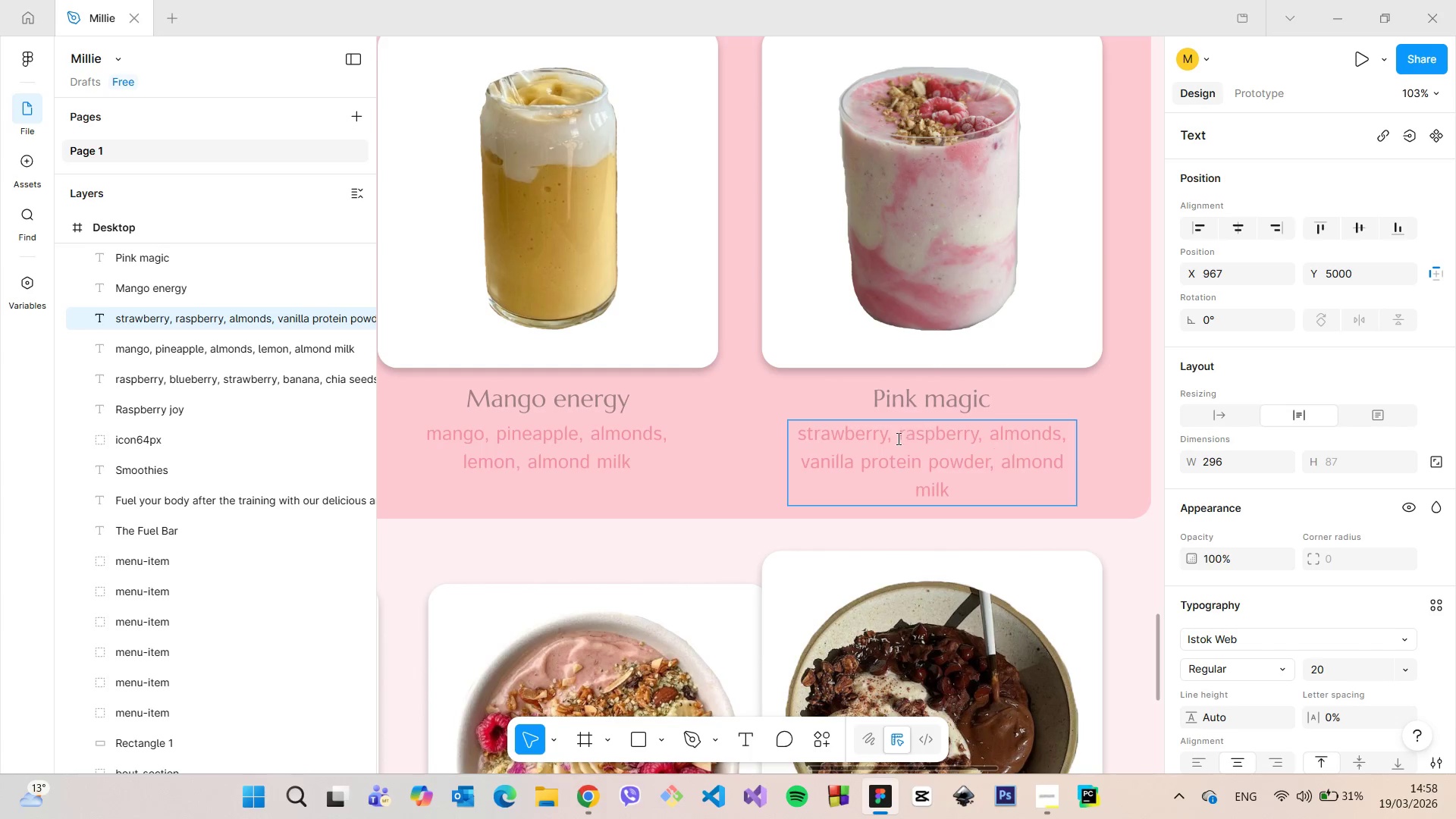 
left_click([894, 438])
 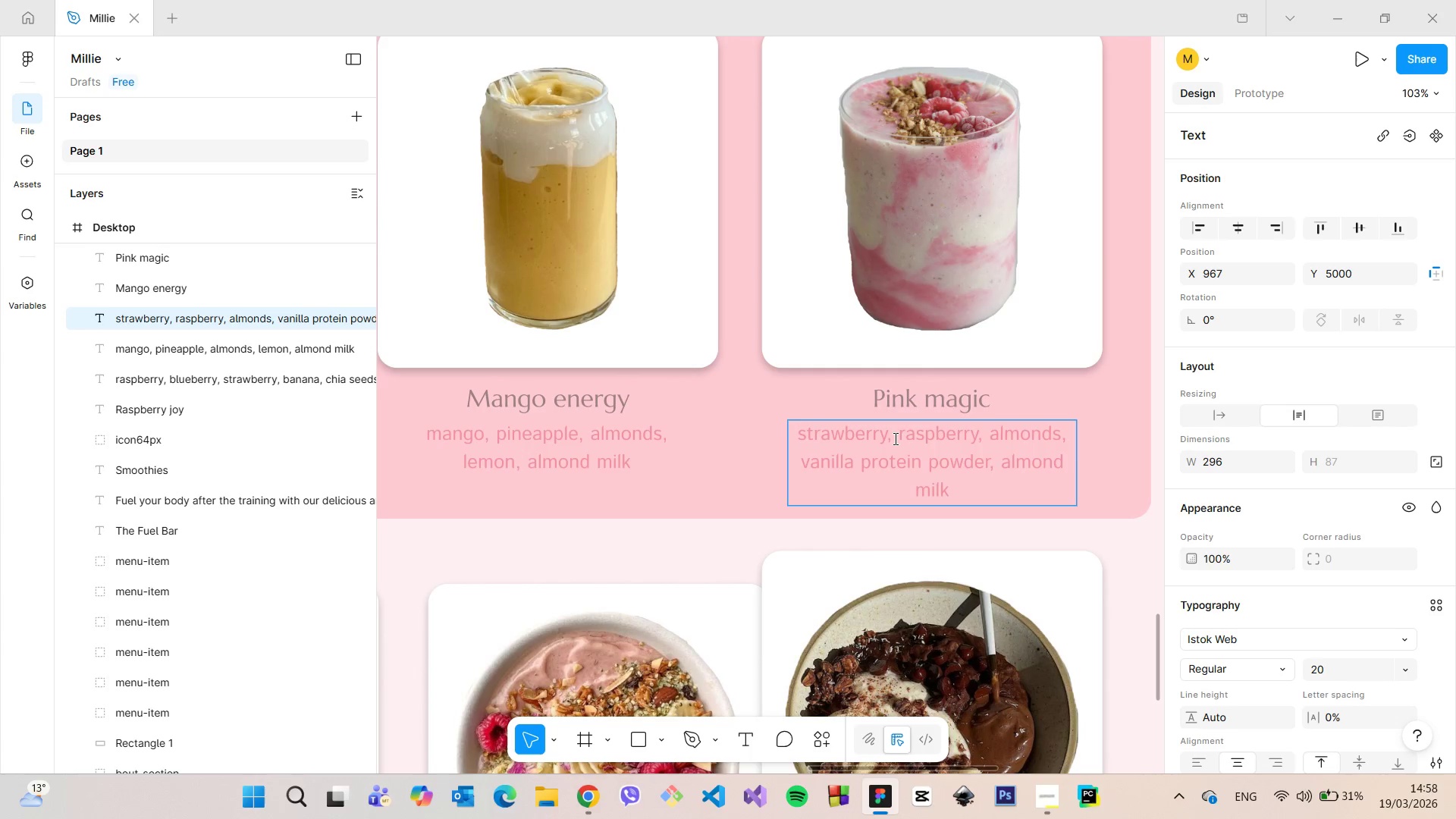 
type( dragon fruit,)
 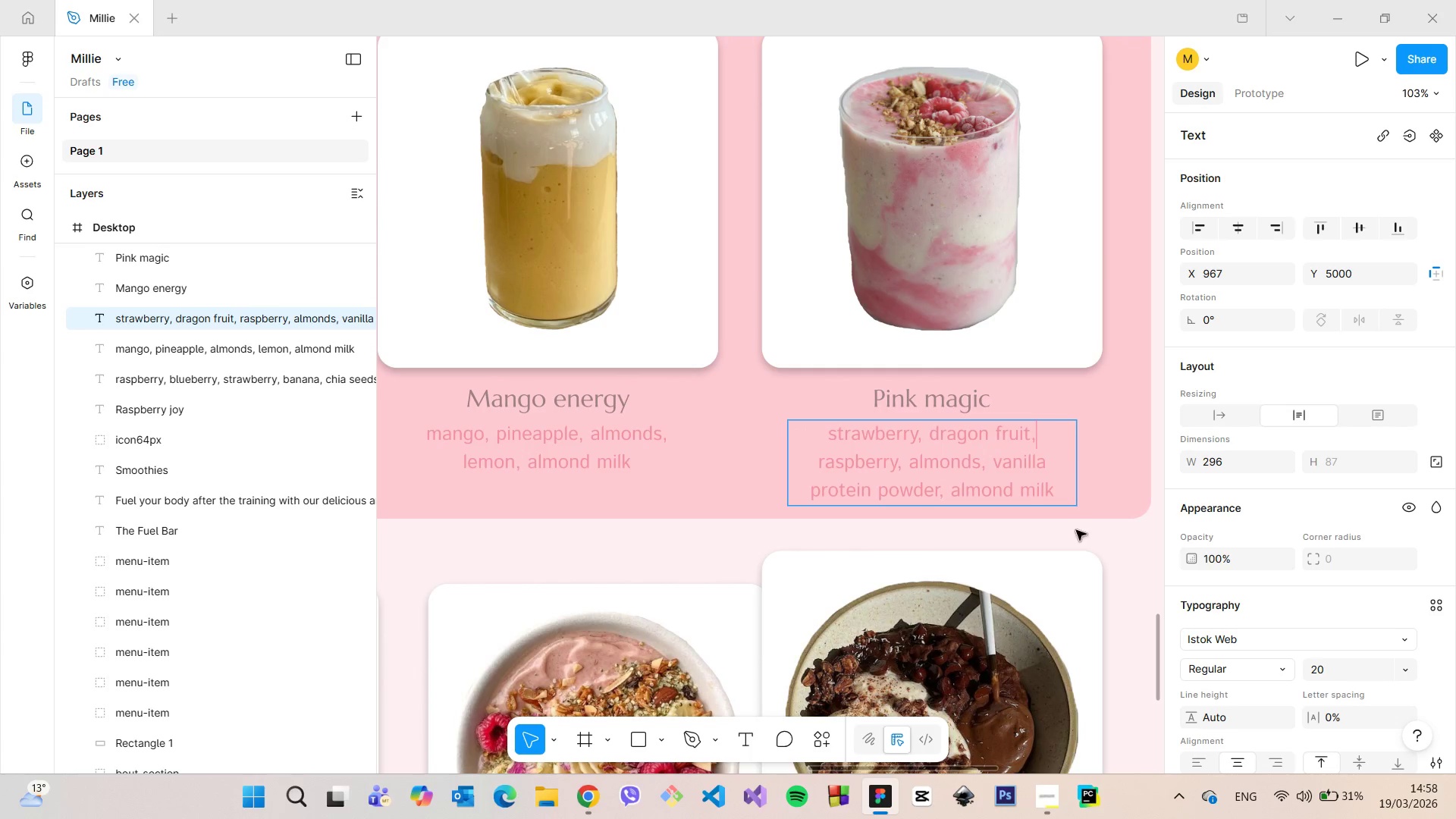 
left_click_drag(start_coordinate=[985, 469], to_coordinate=[910, 460])
 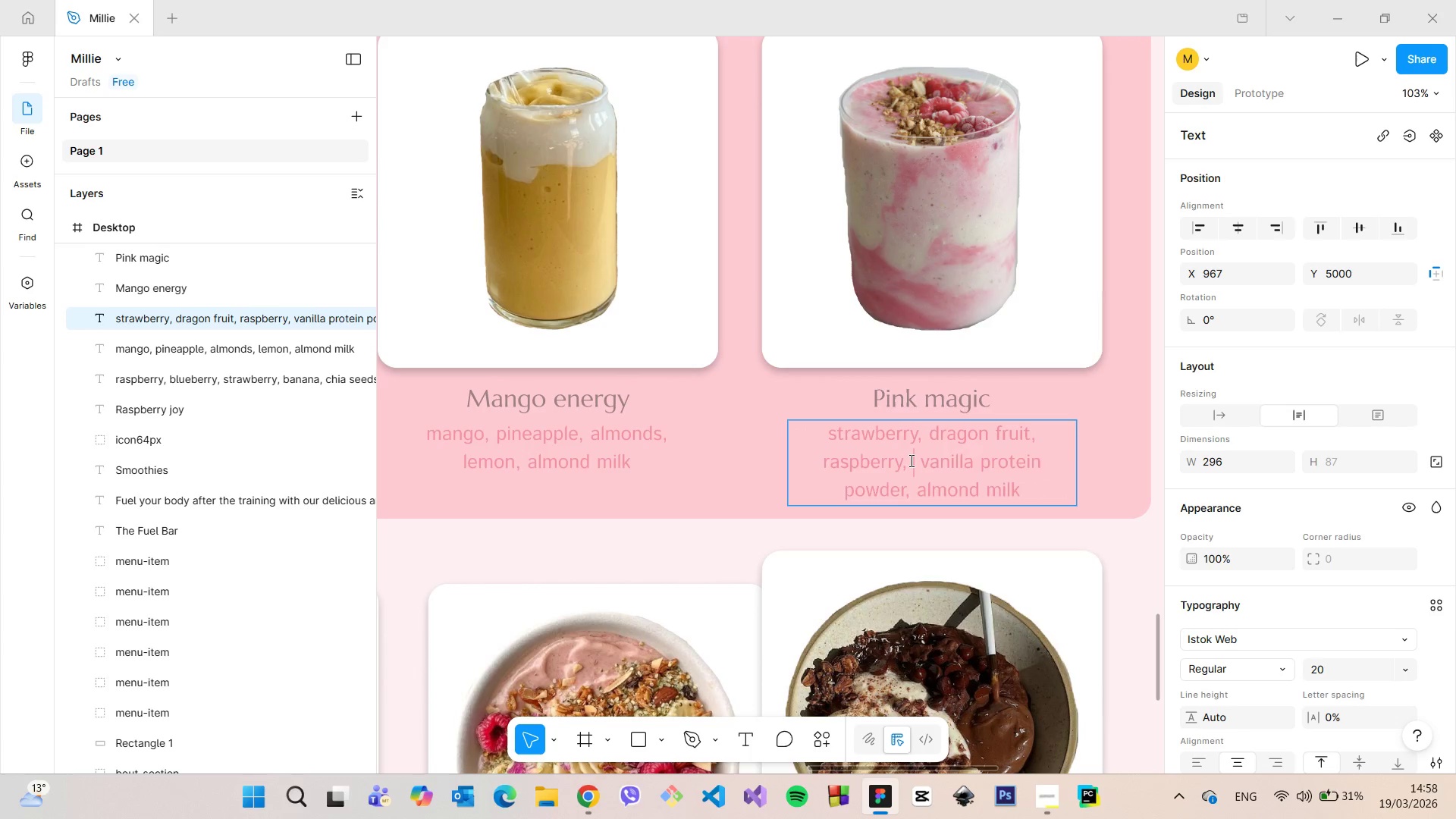 
key(Backspace)
 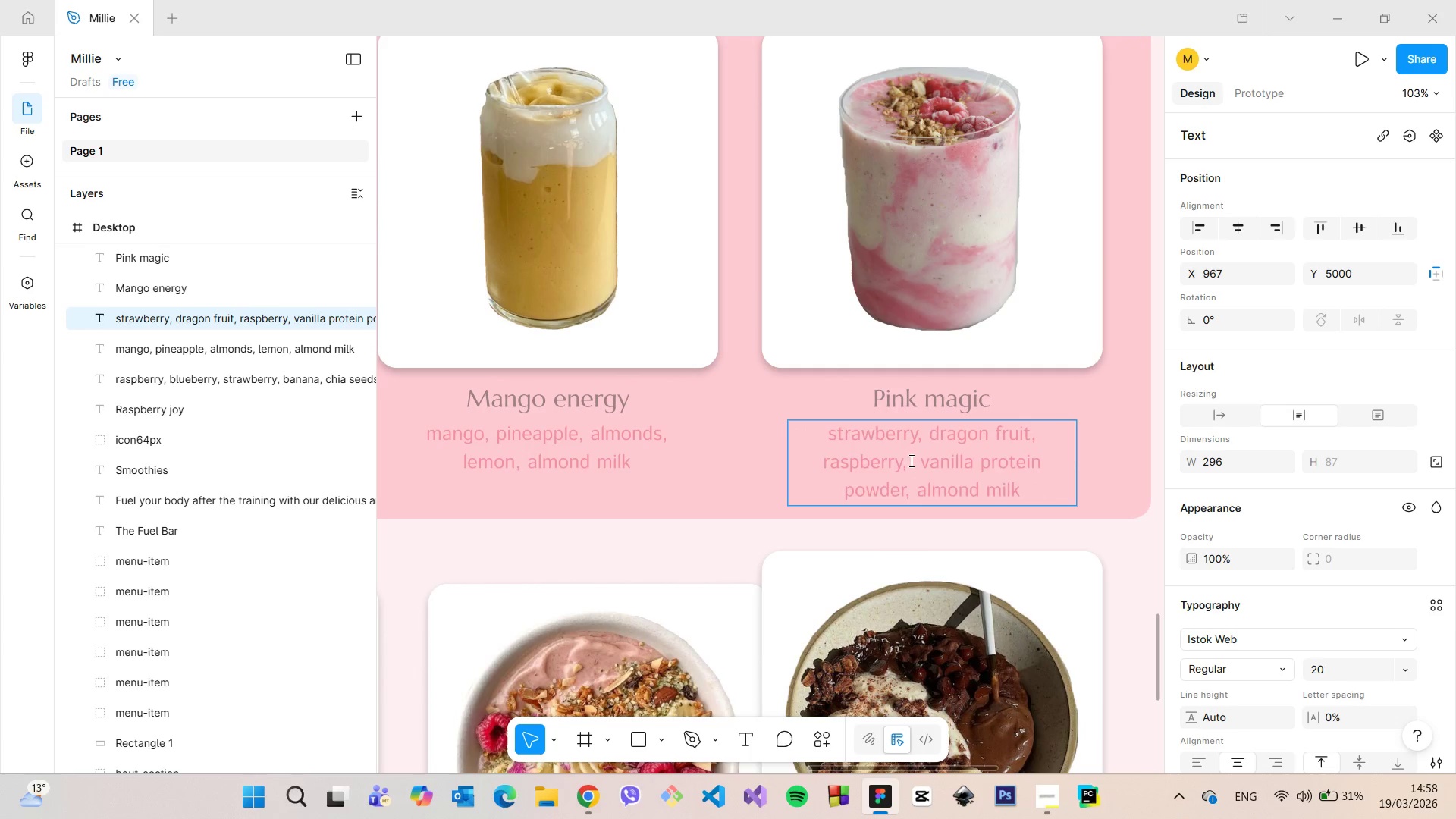 
key(Backspace)
 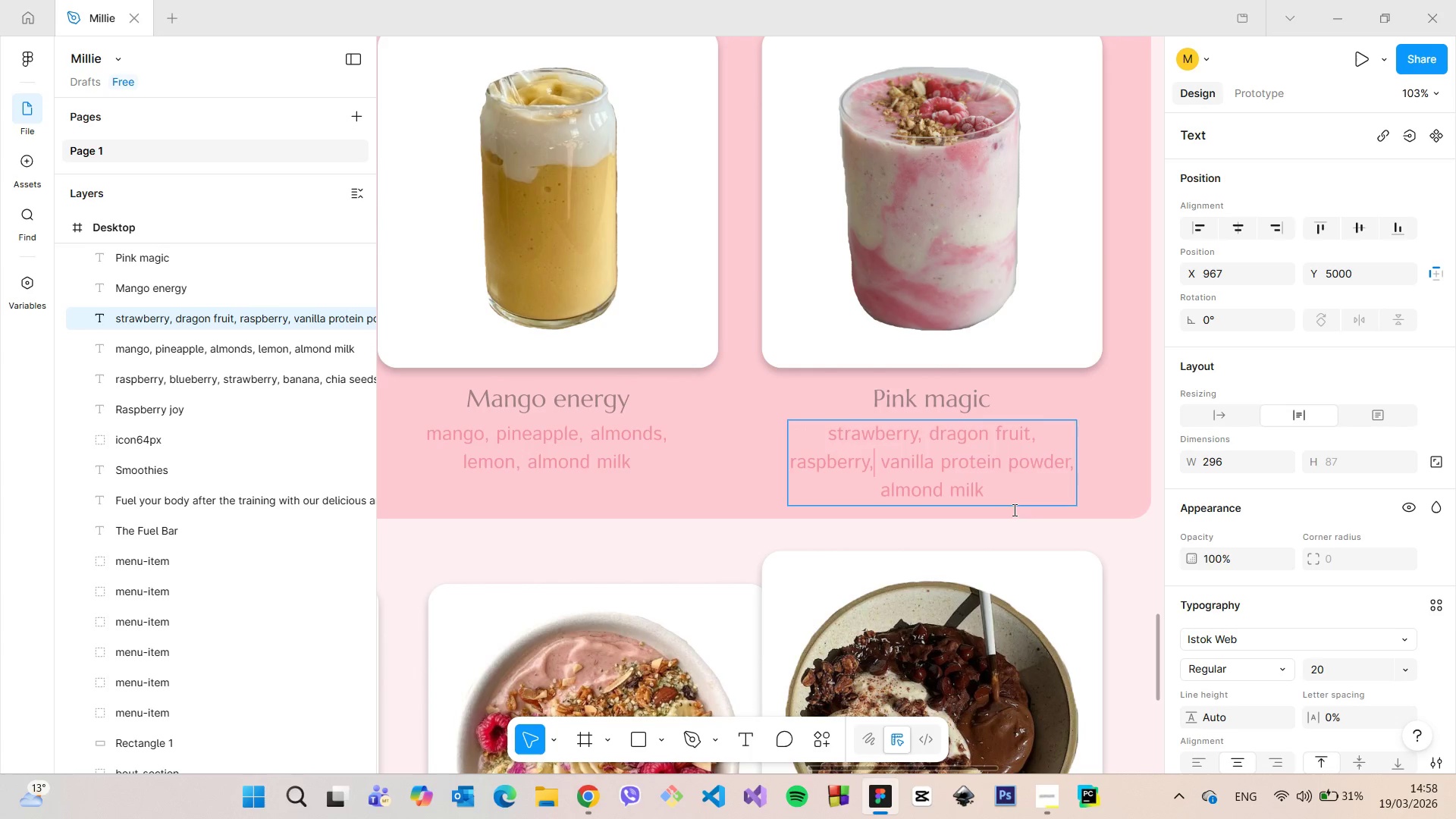 
left_click([1043, 538])
 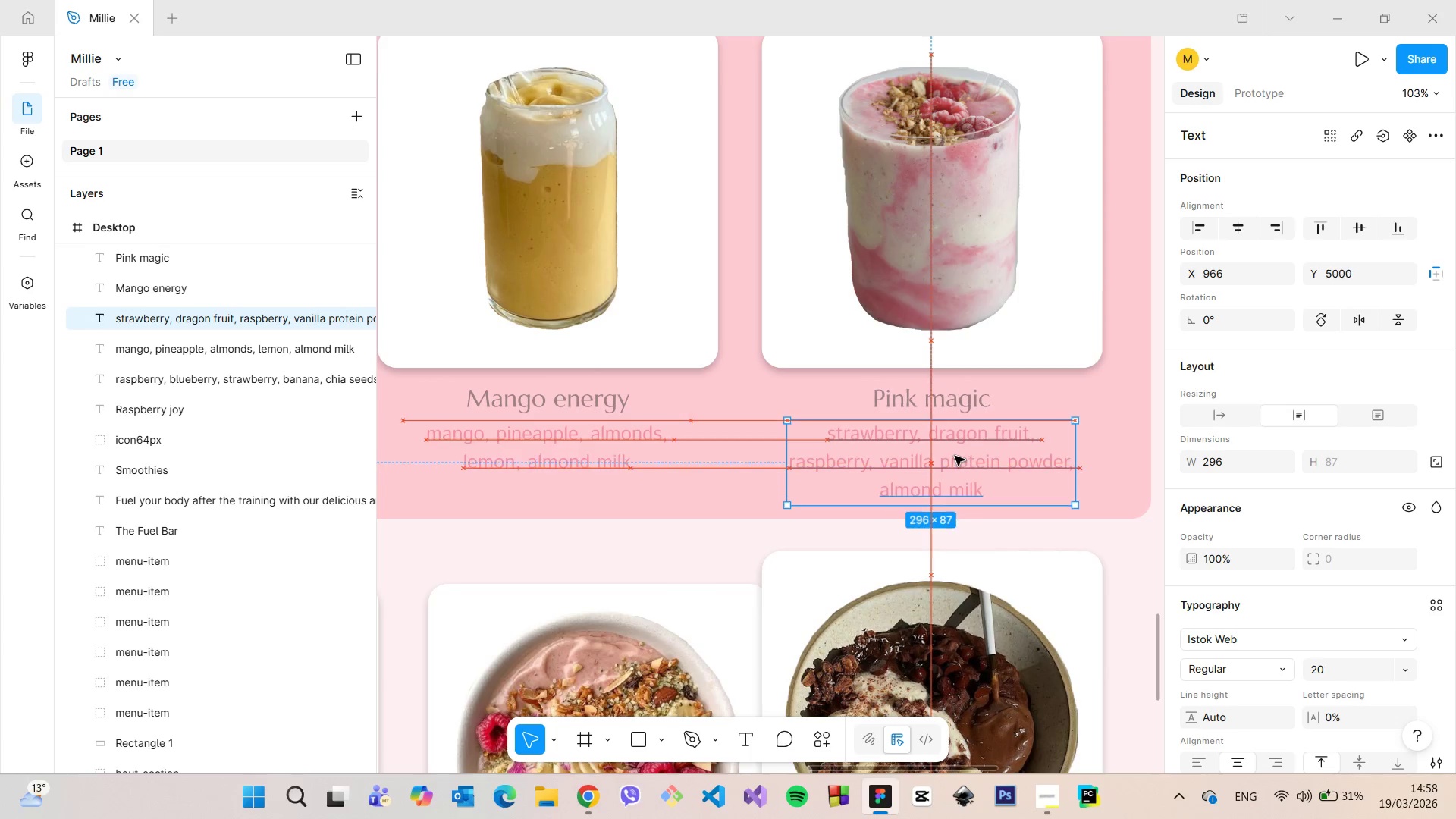 
wait(5.09)
 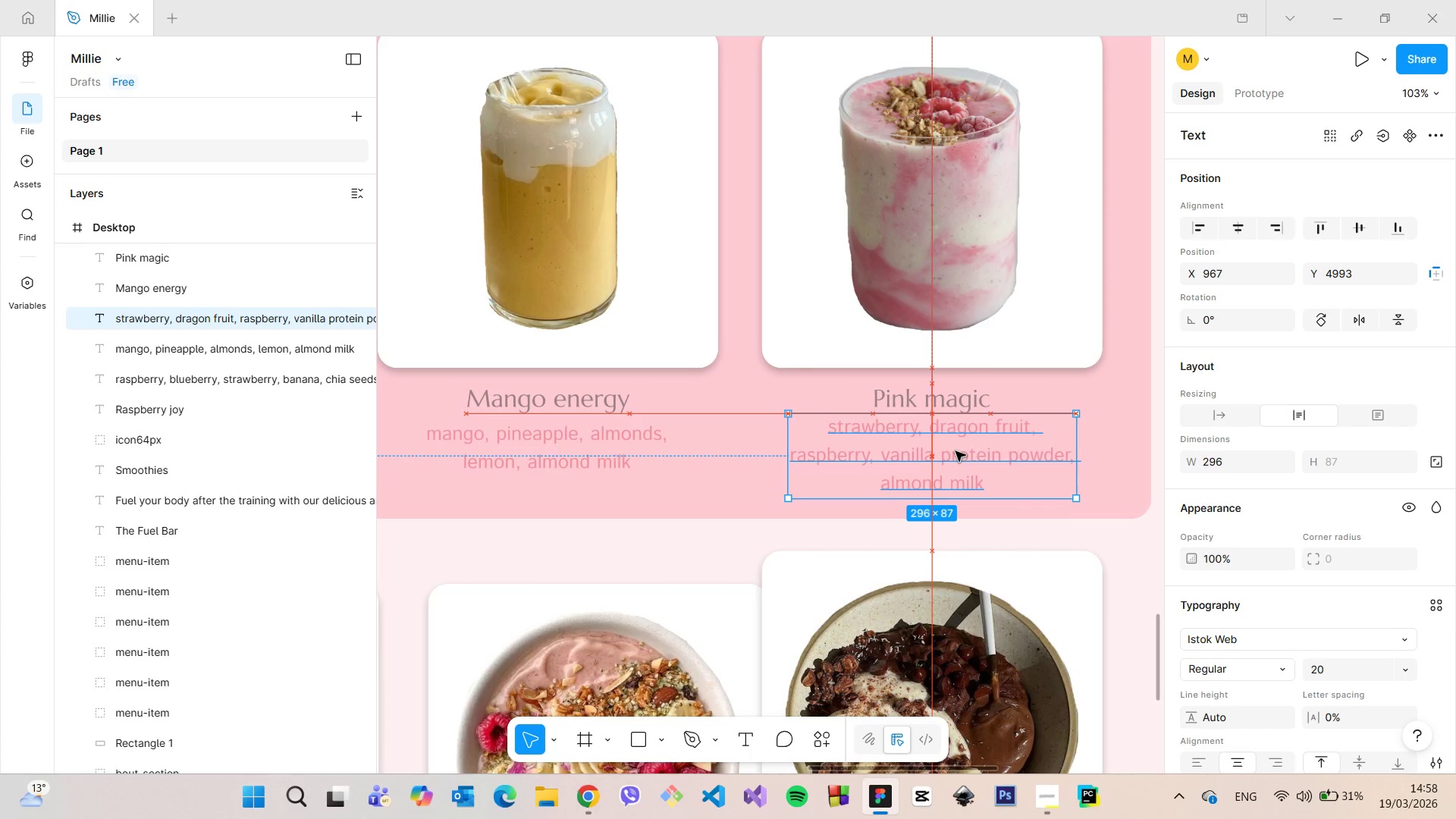 
hold_key(key=AltLeft, duration=1.53)
 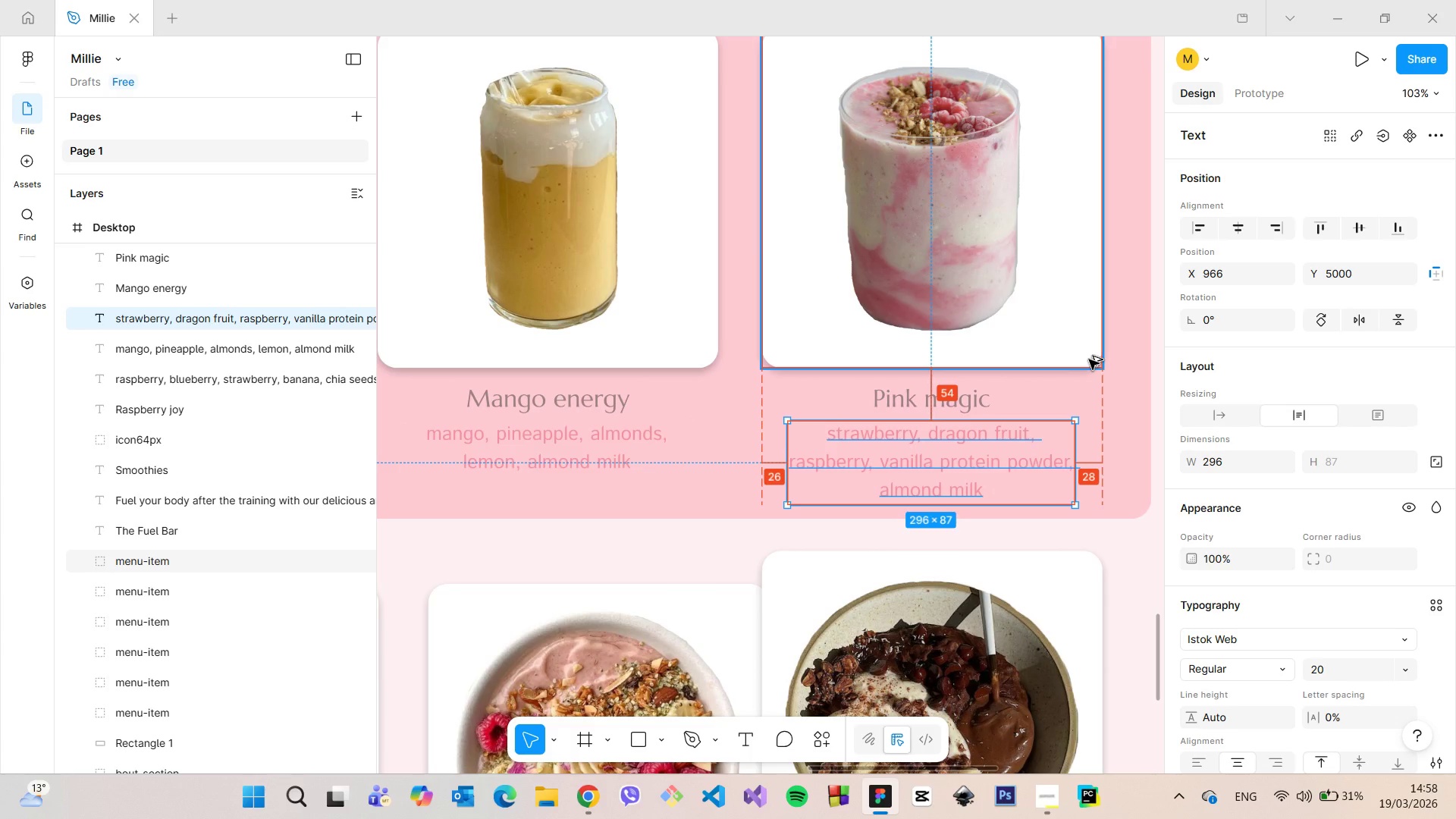 
hold_key(key=AltLeft, duration=0.89)
 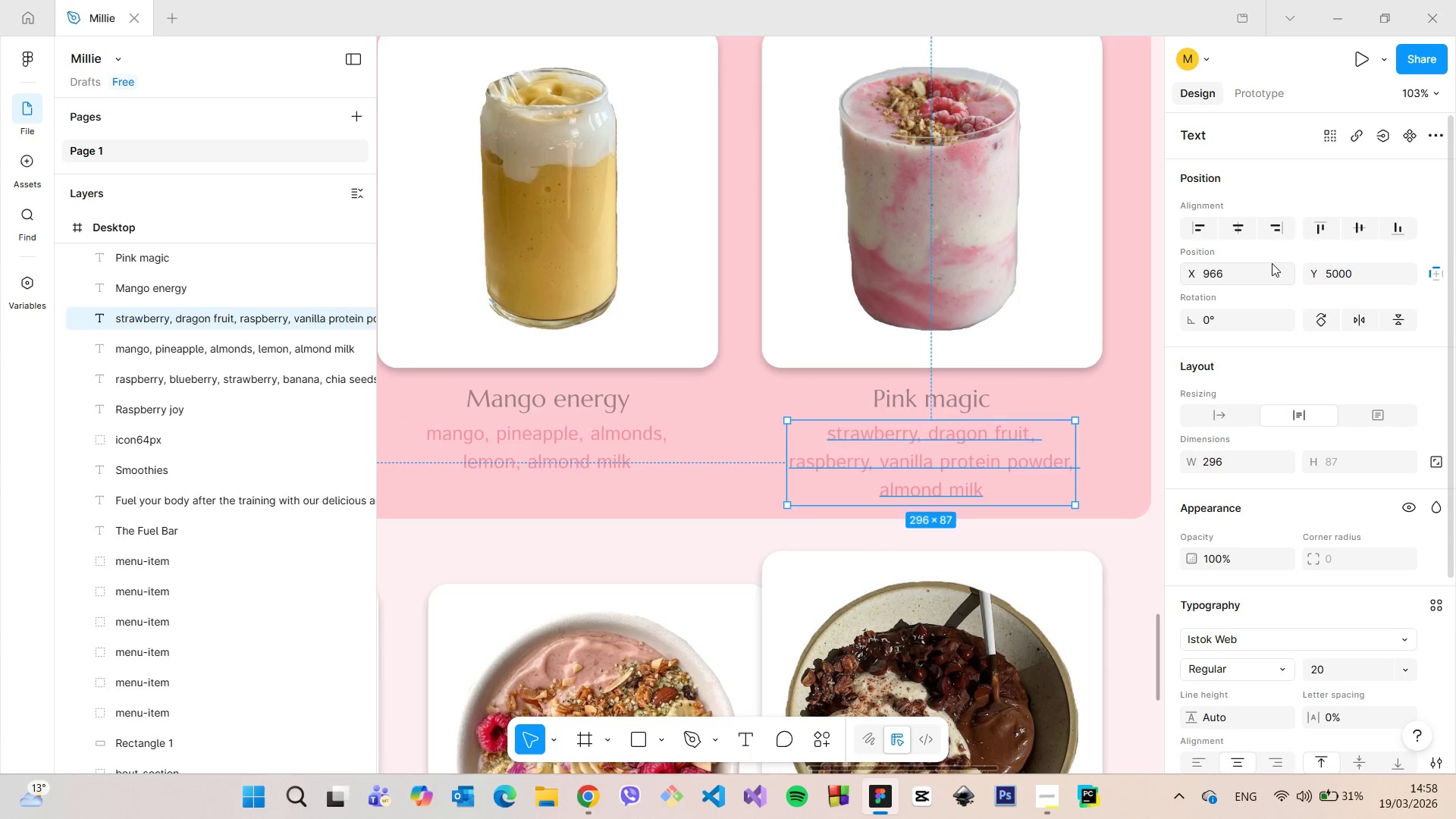 
left_click([1241, 275])
 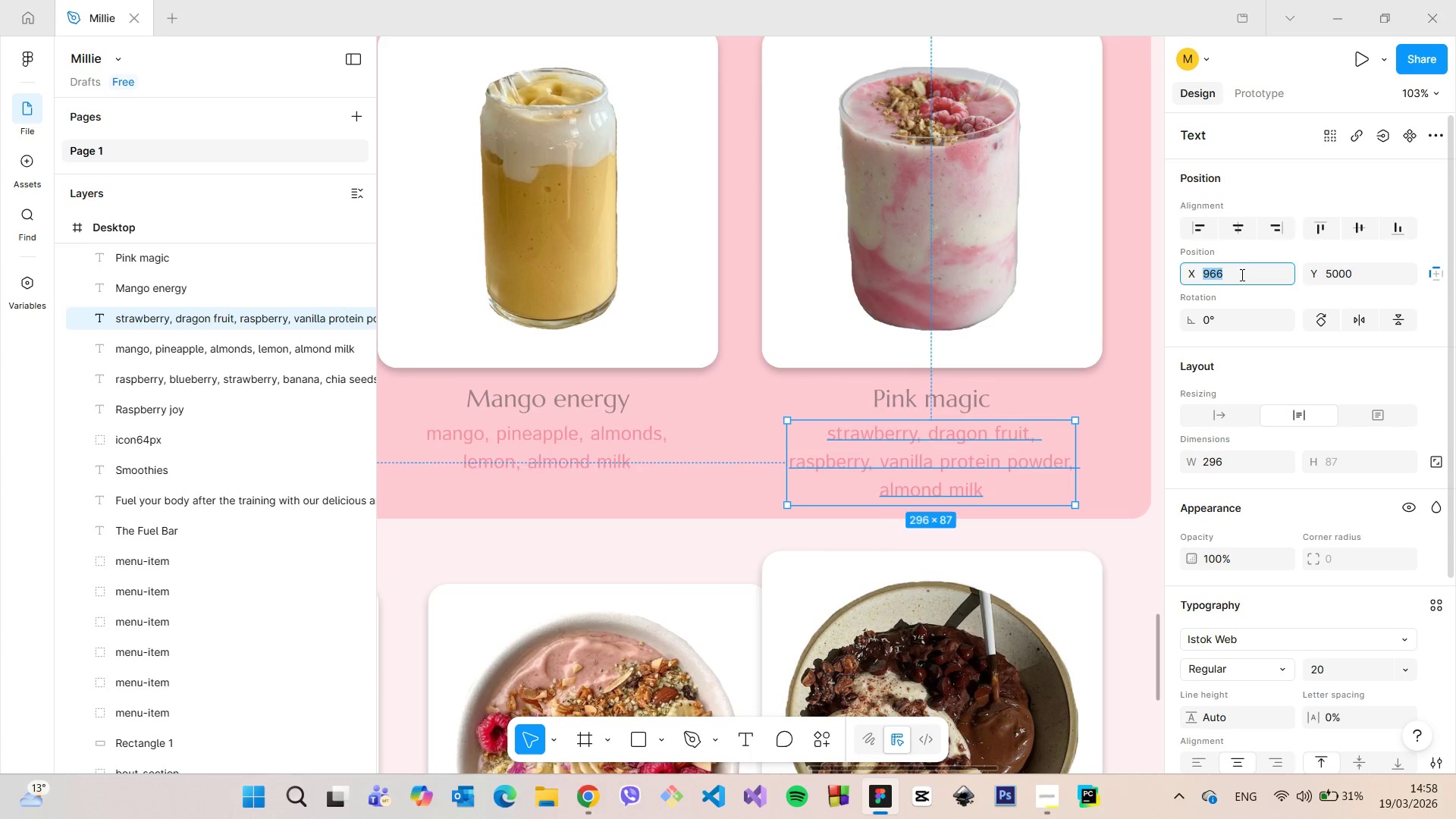 
key(ArrowUp)
 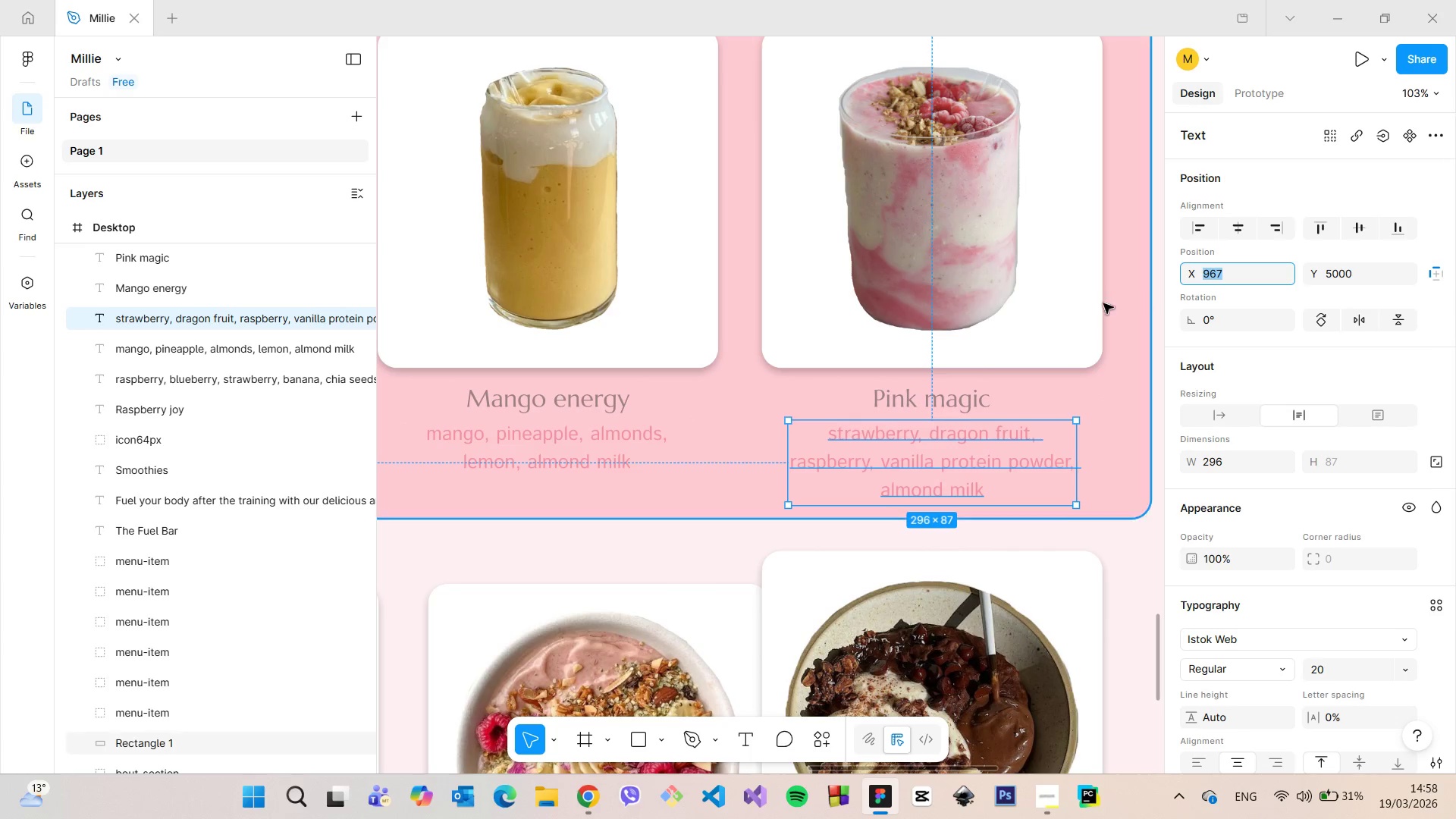 
hold_key(key=AltLeft, duration=0.41)
 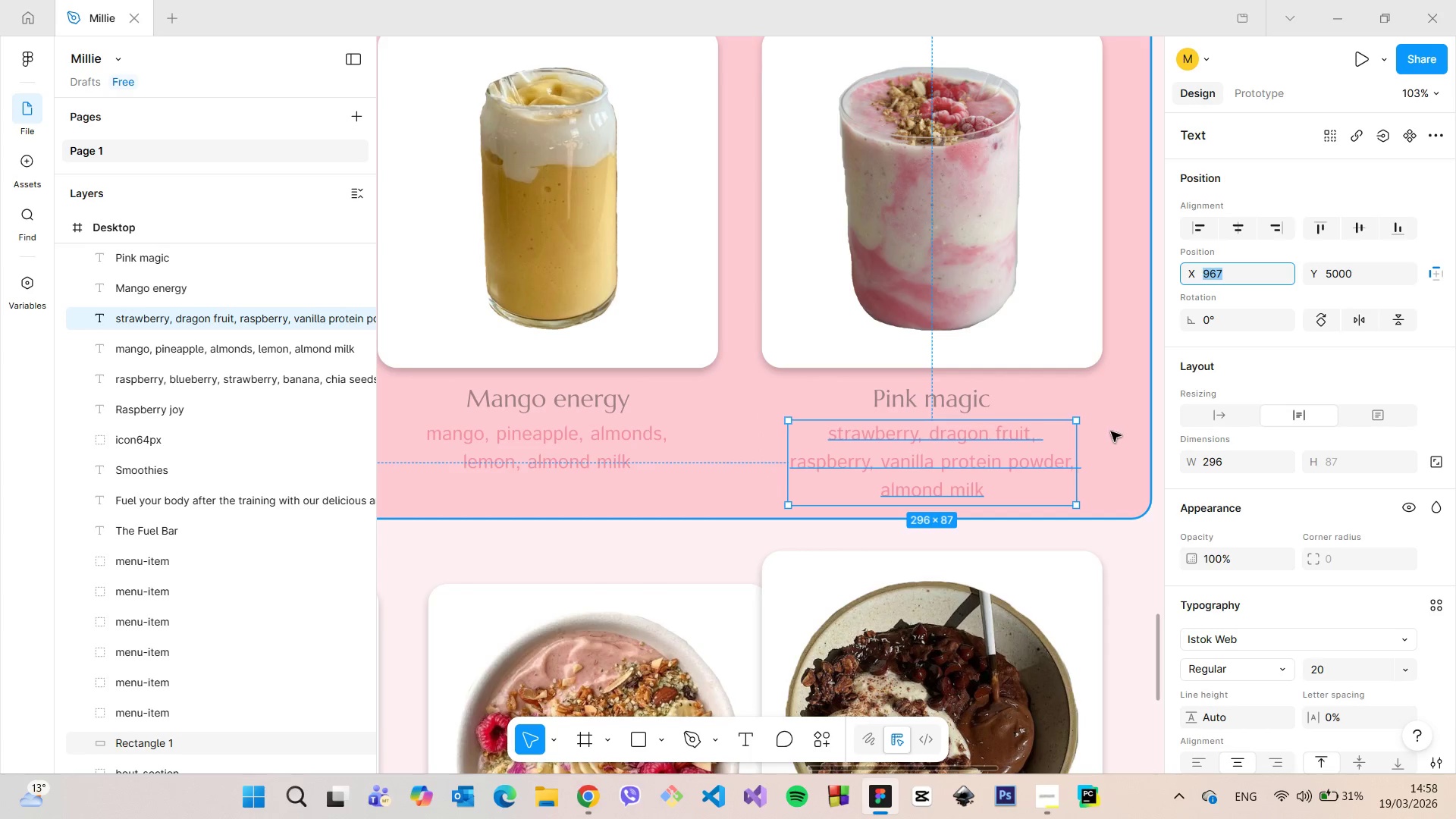 
left_click([1111, 431])
 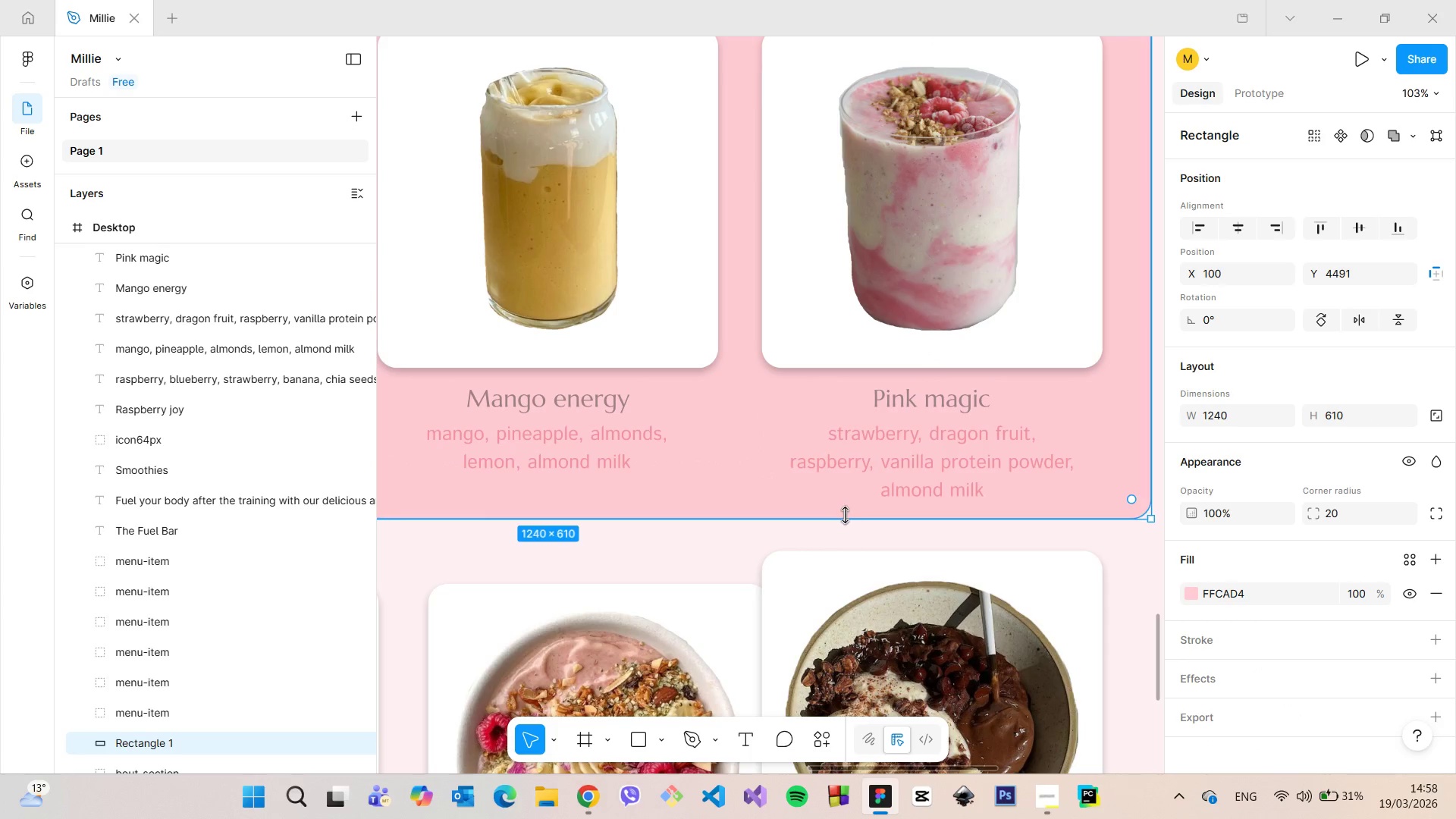 
left_click_drag(start_coordinate=[845, 515], to_coordinate=[845, 541])
 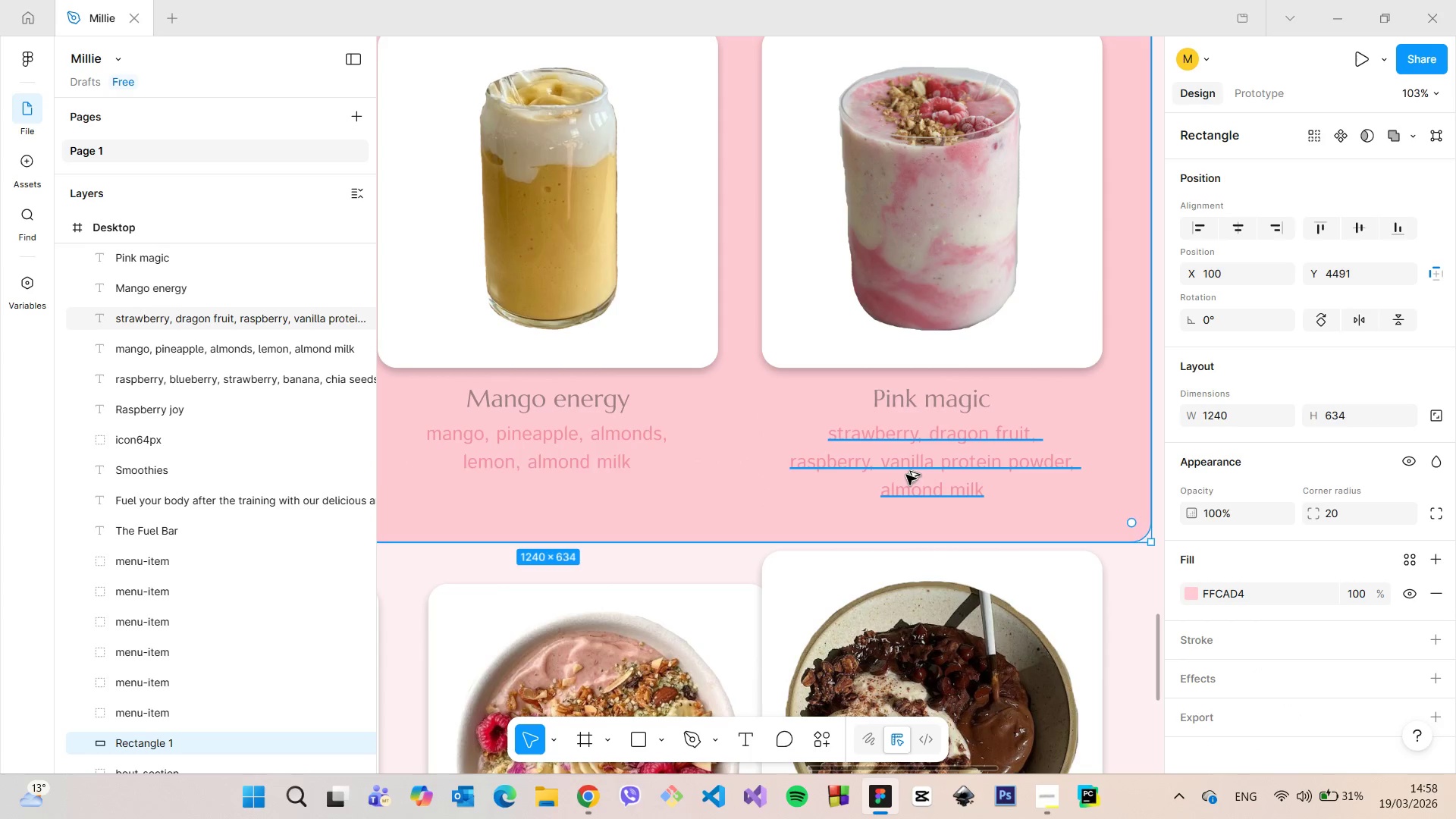 
hold_key(key=AltLeft, duration=0.52)
 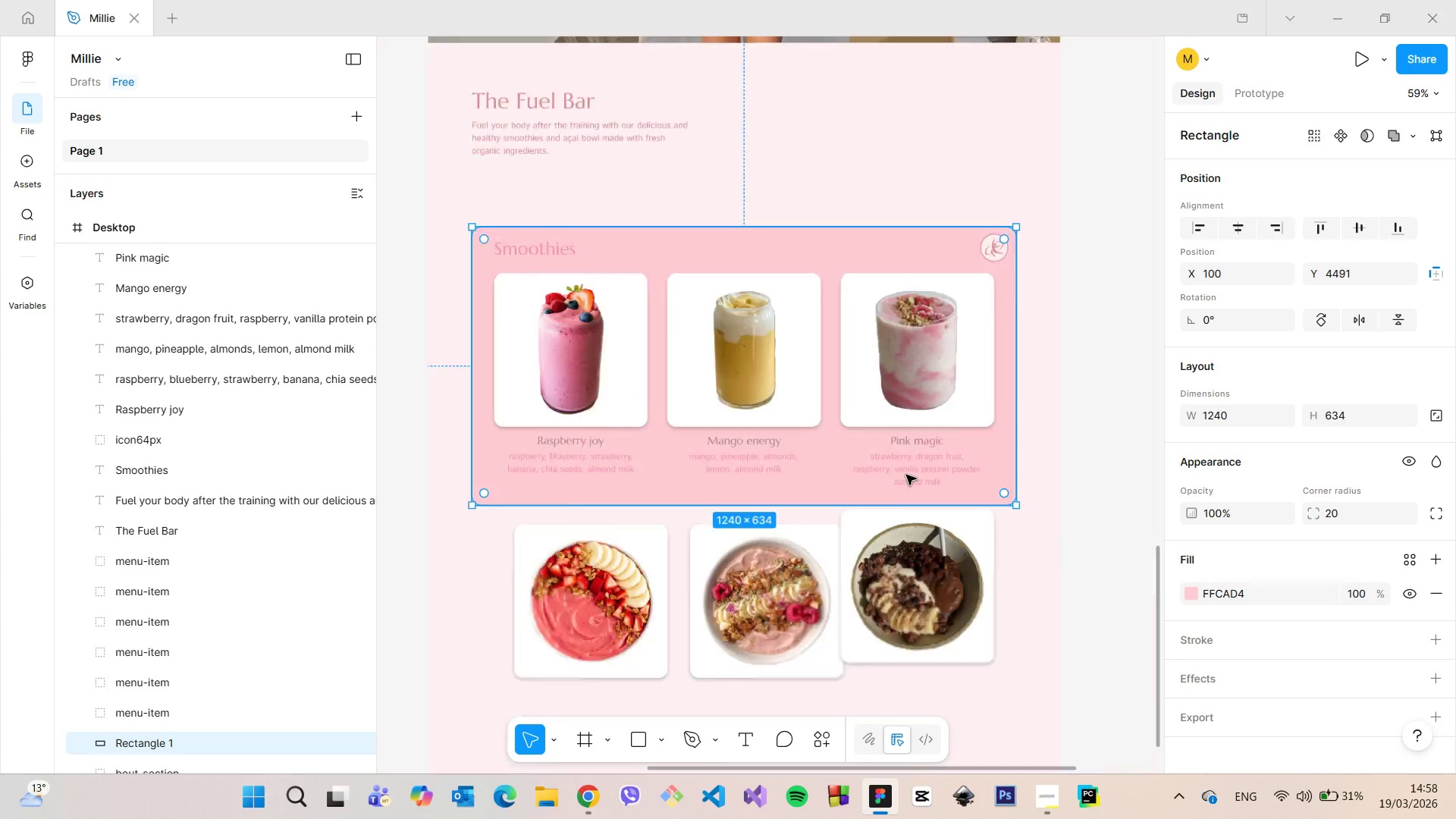 
scroll: coordinate [906, 475], scroll_direction: down, amount: 6.0
 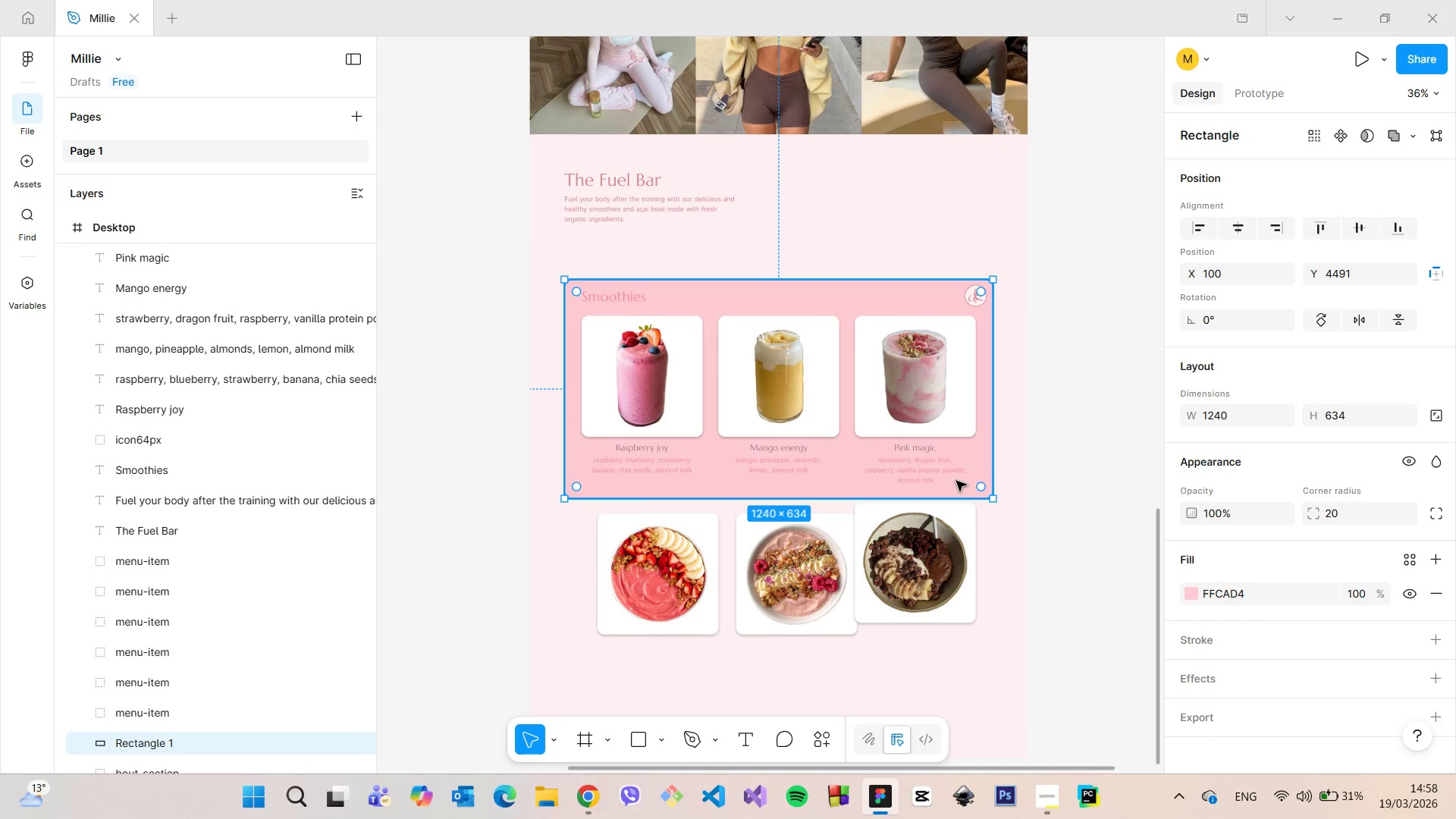 
hold_key(key=AltLeft, duration=0.47)
 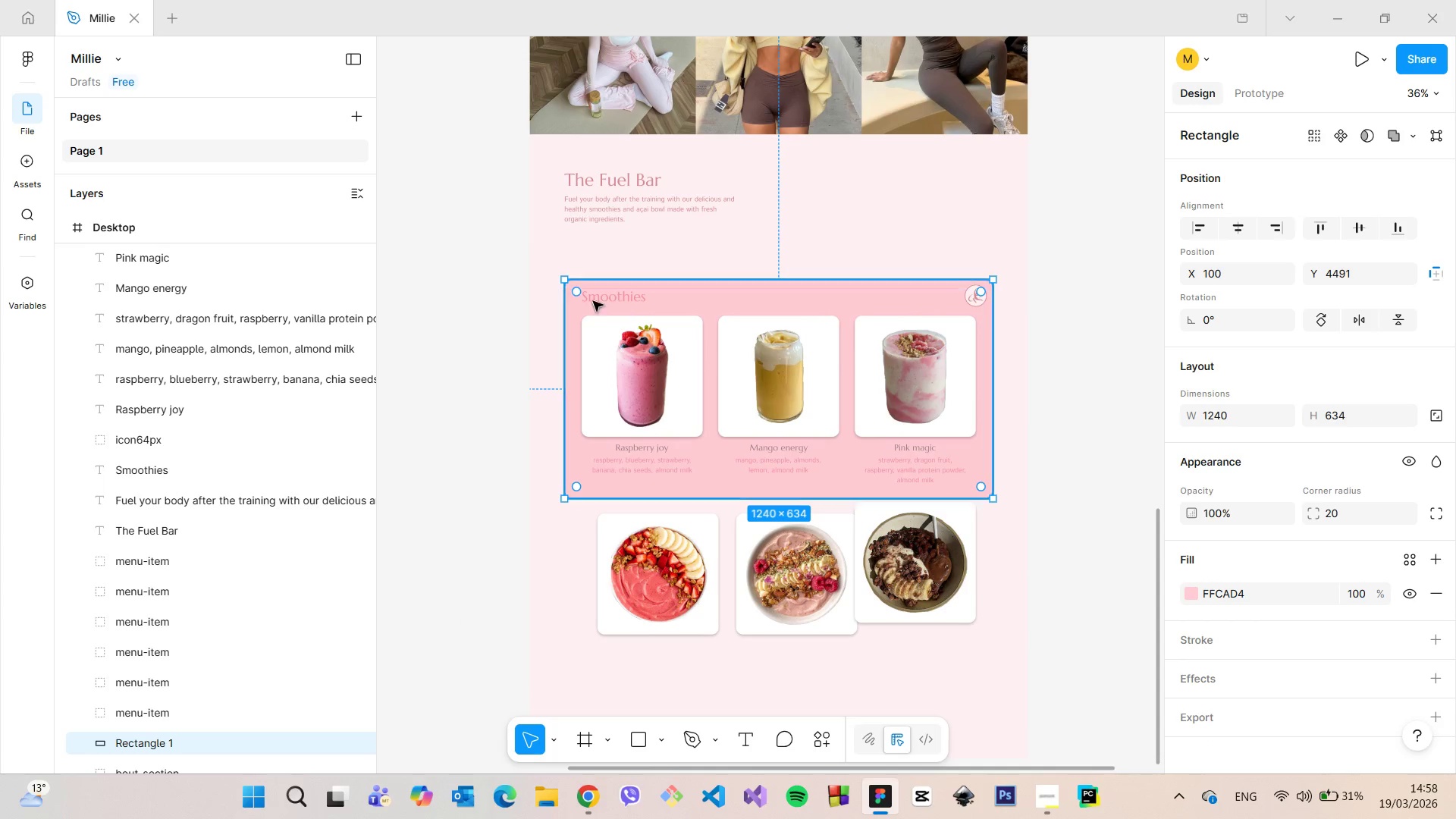 
left_click([603, 301])
 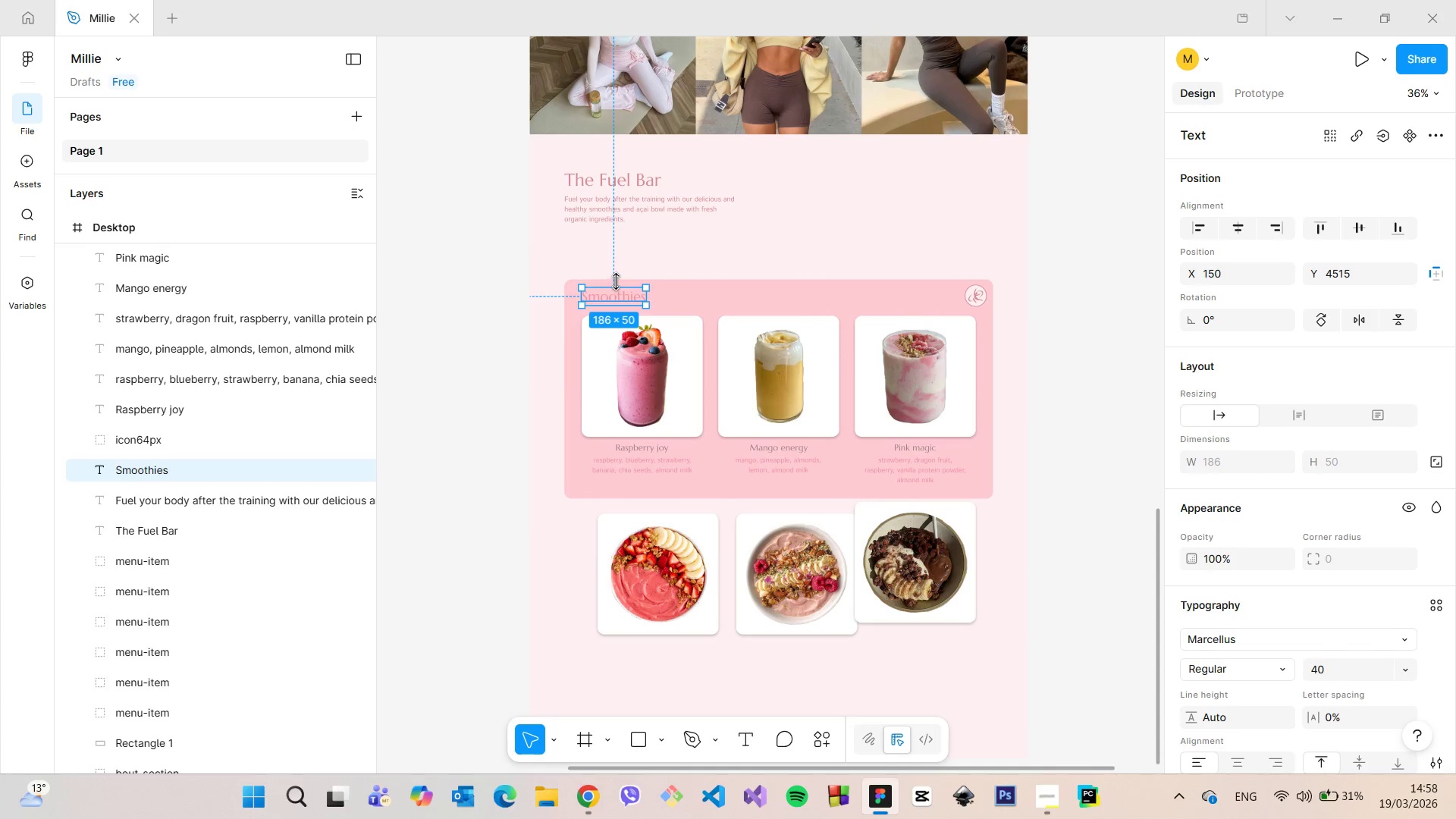 
hold_key(key=AltLeft, duration=0.48)
 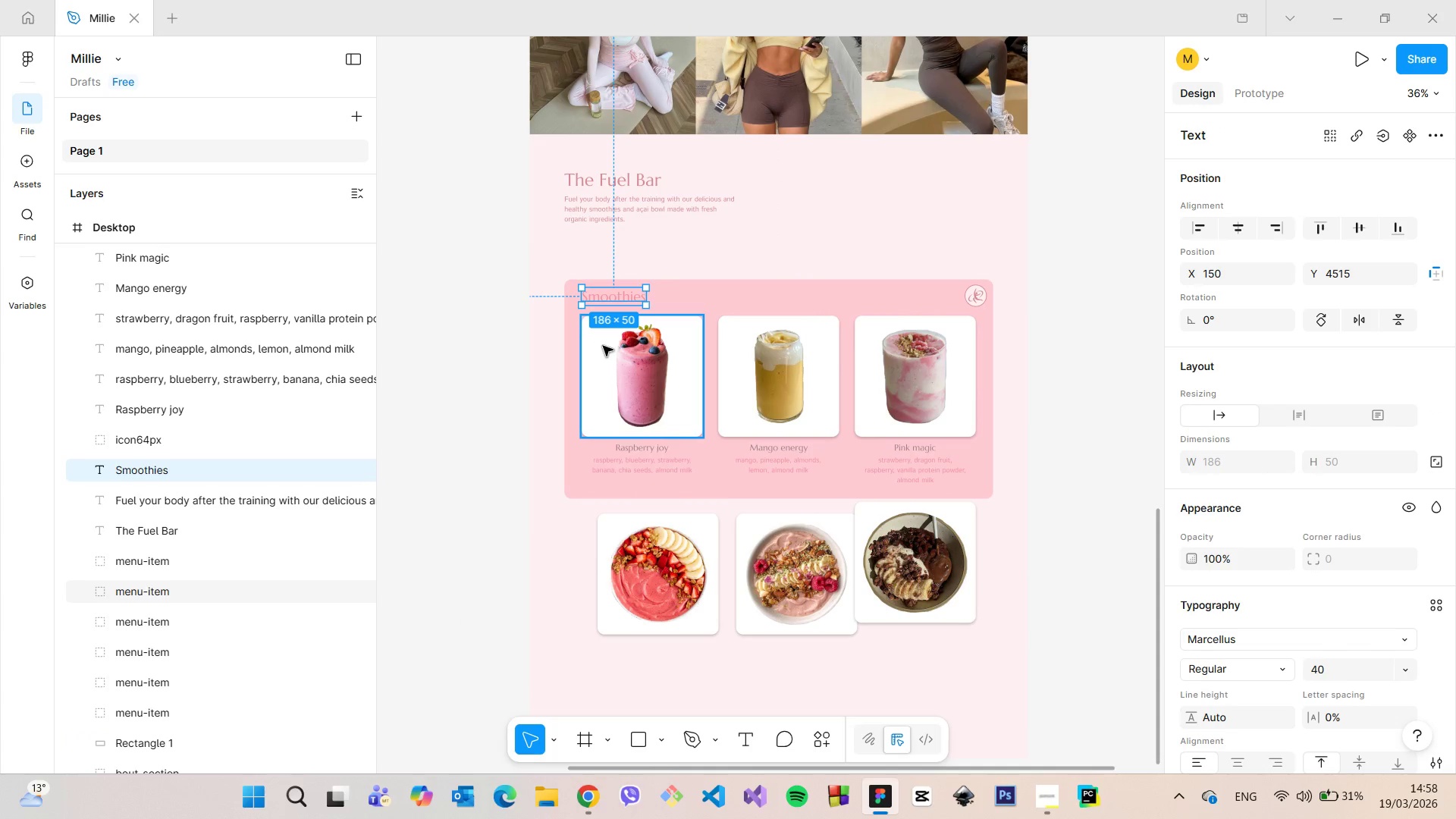 
left_click([603, 346])
 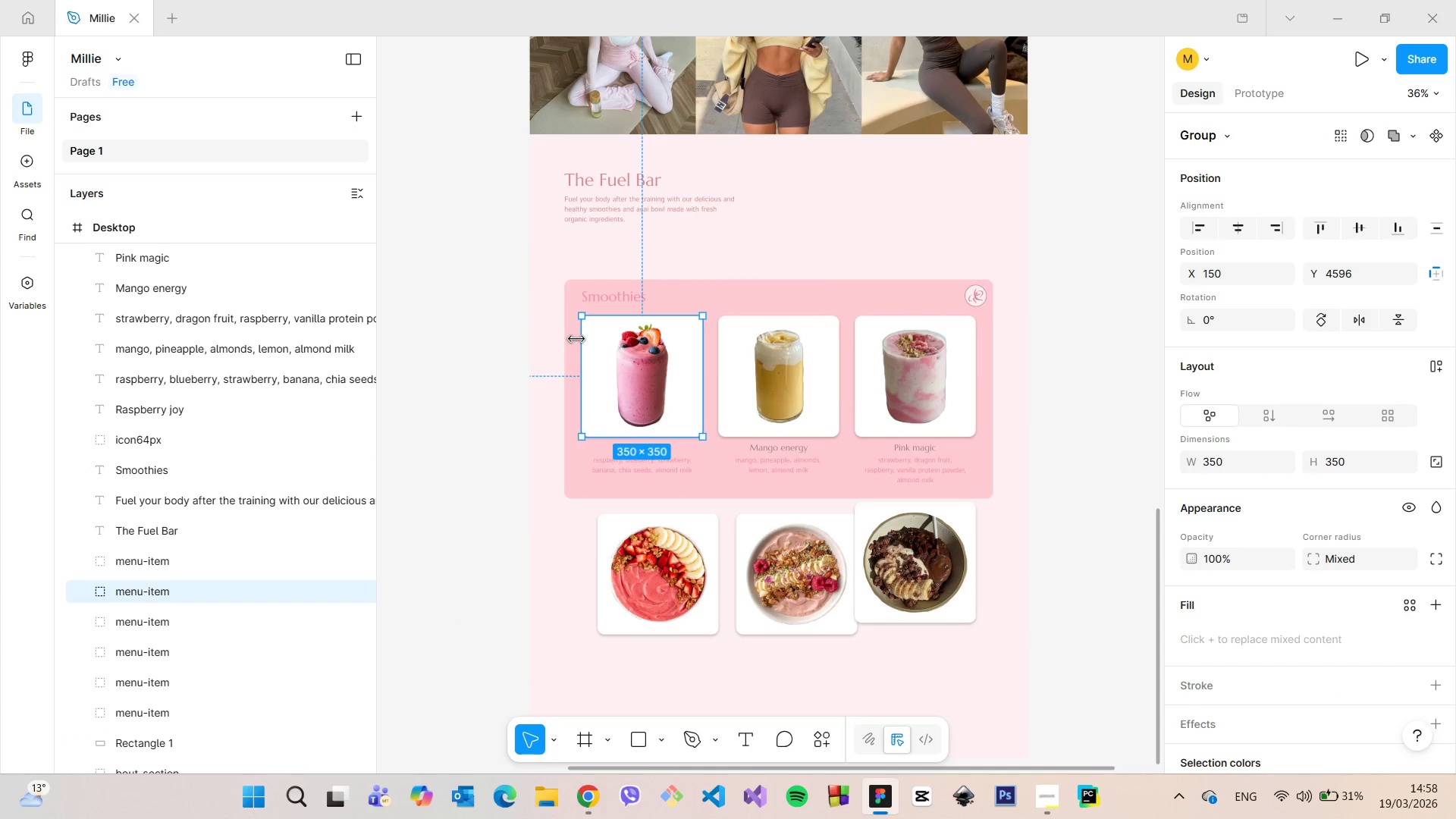 
hold_key(key=AltLeft, duration=0.36)
 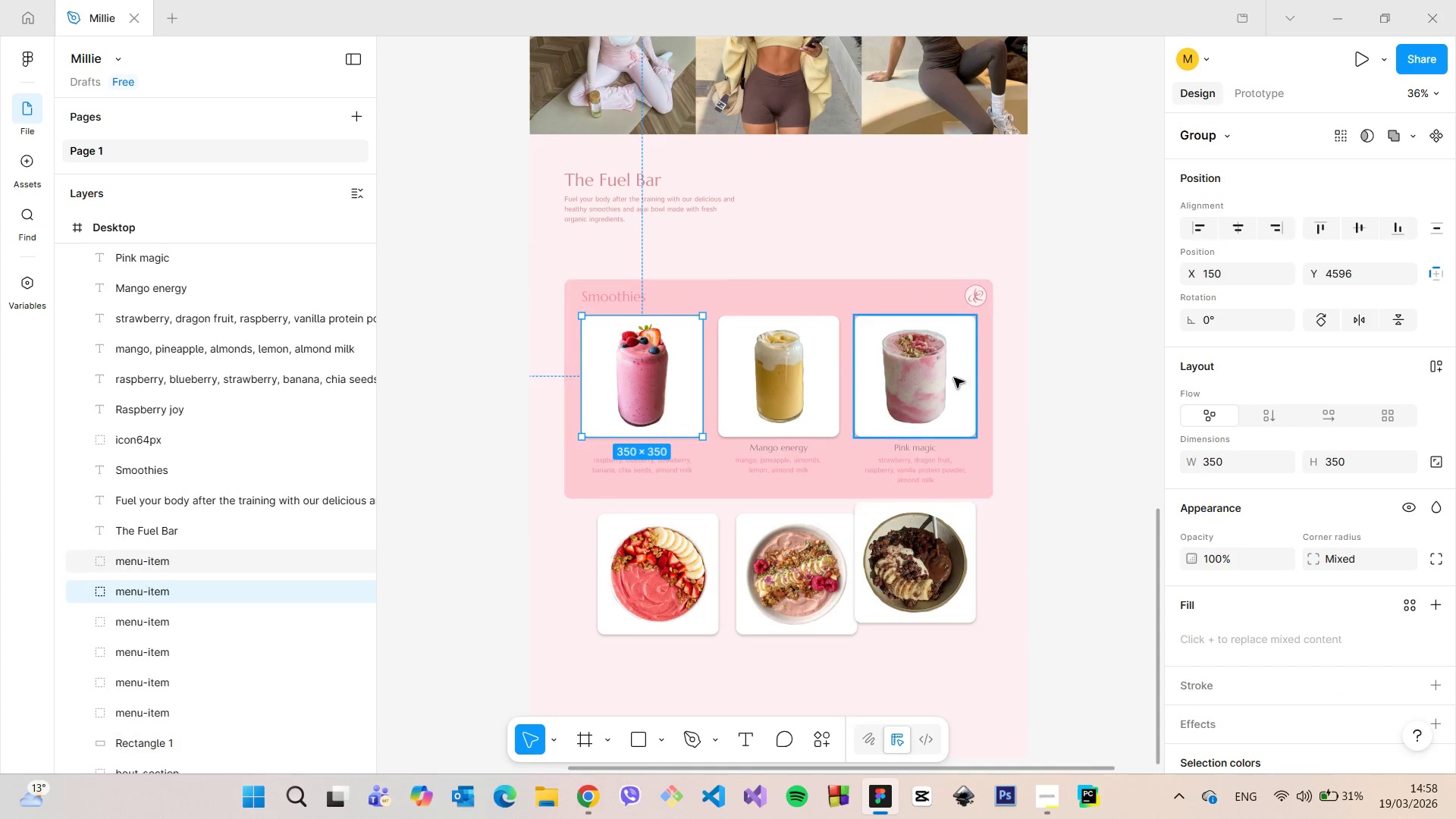 
left_click([954, 378])
 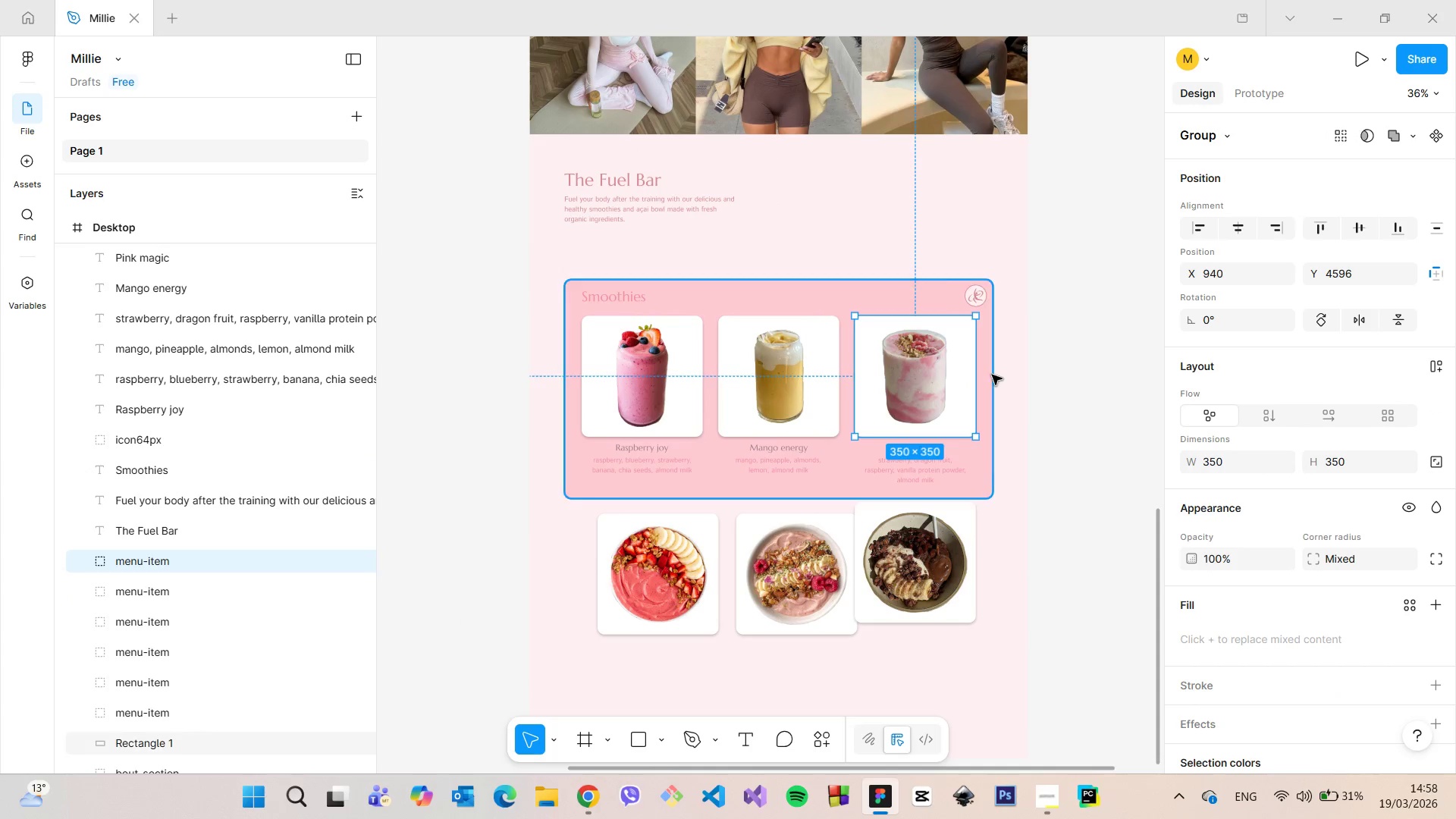 
key(Alt+AltLeft)
 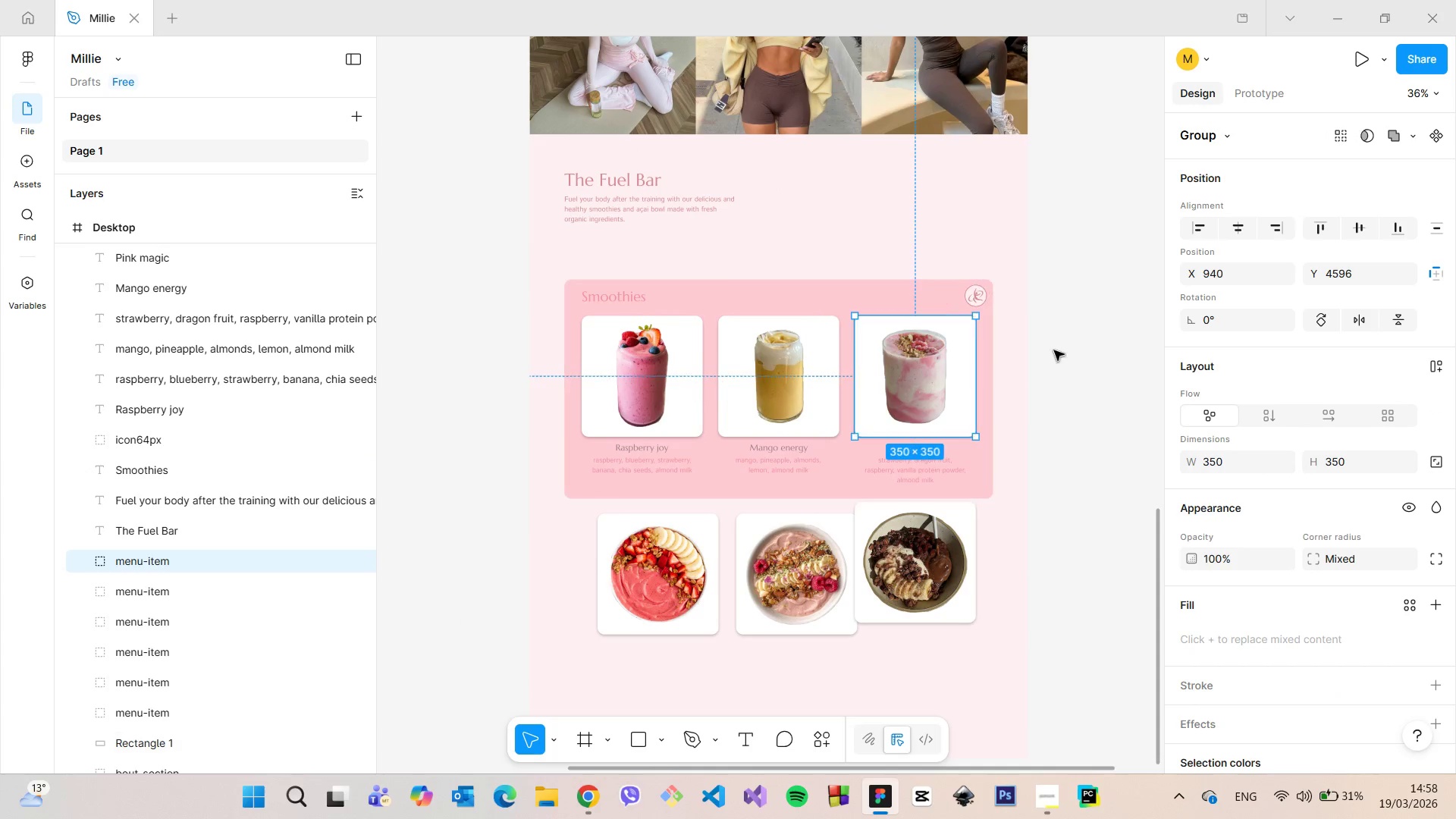 
left_click([1059, 349])
 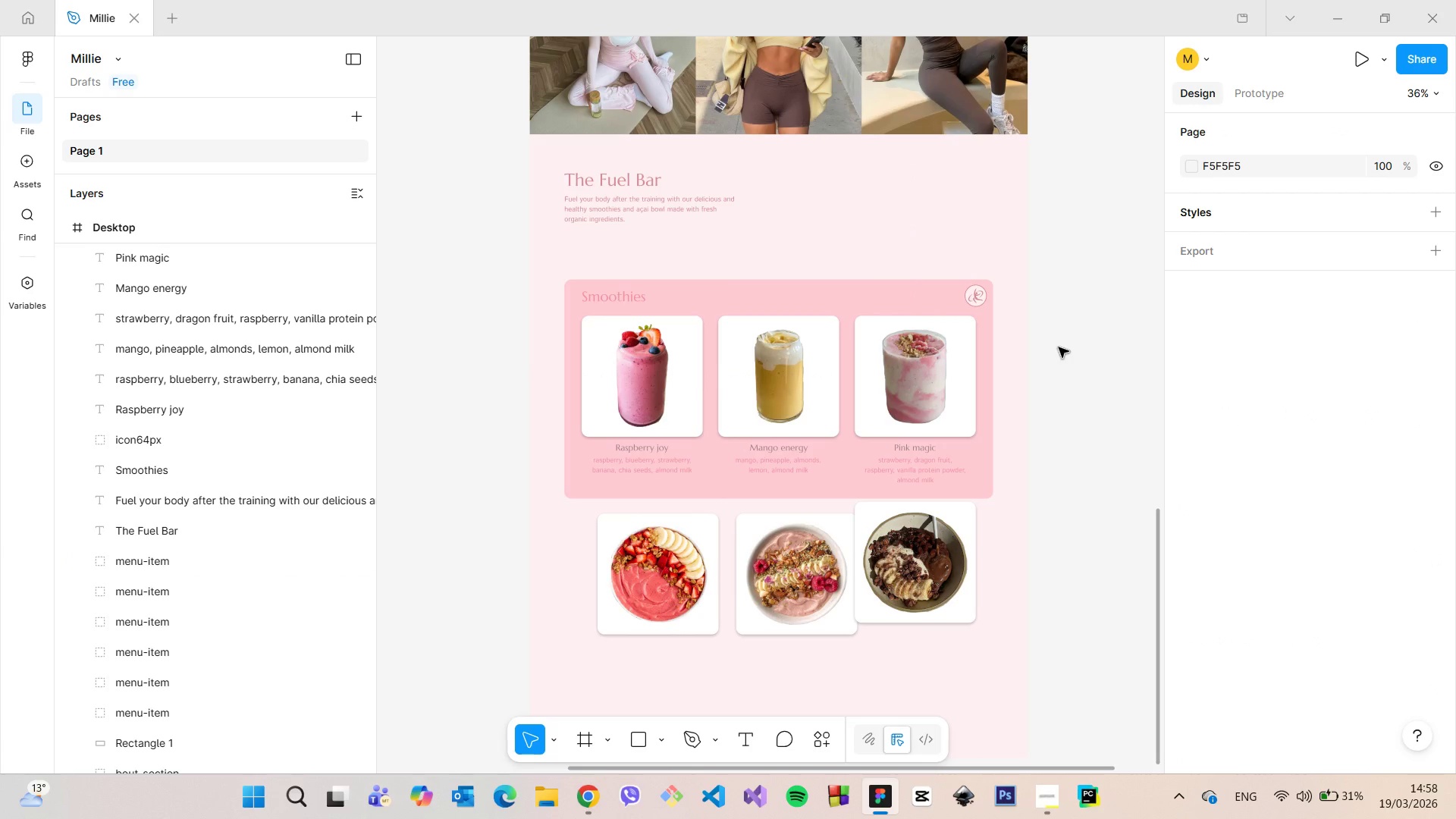 
wait(8.95)
 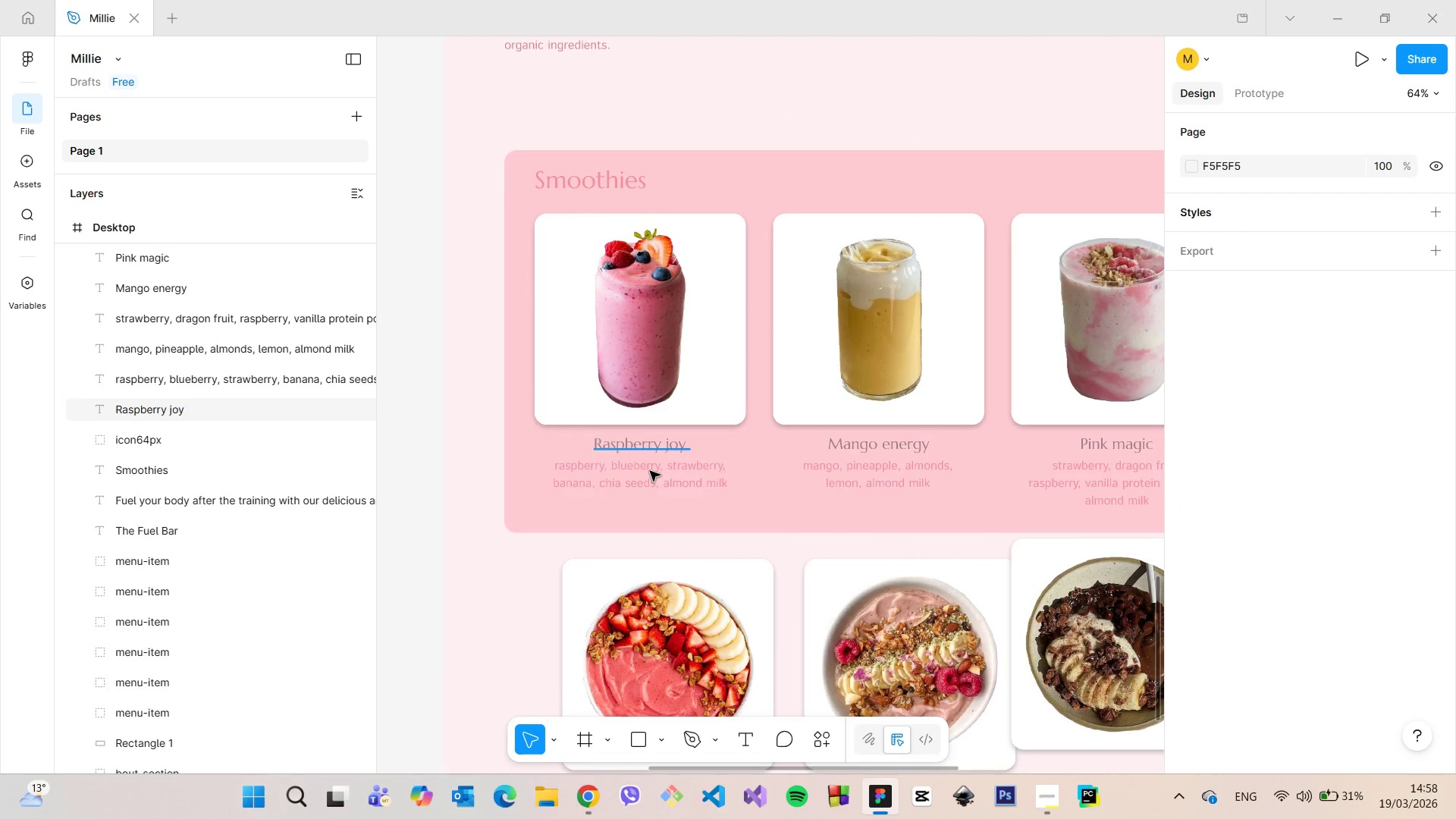 
left_click([650, 473])
 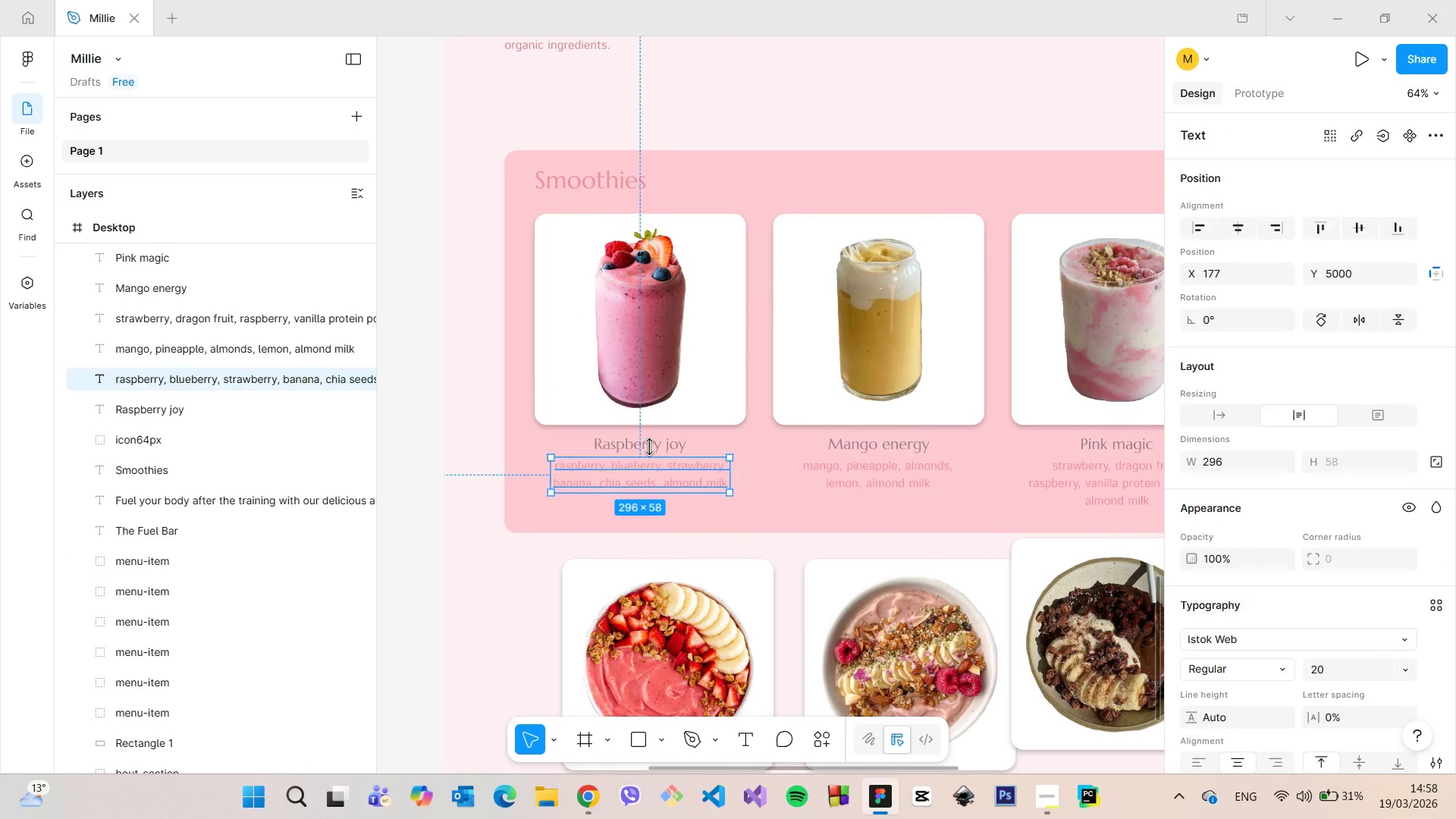 
scroll: coordinate [645, 453], scroll_direction: up, amount: 4.0
 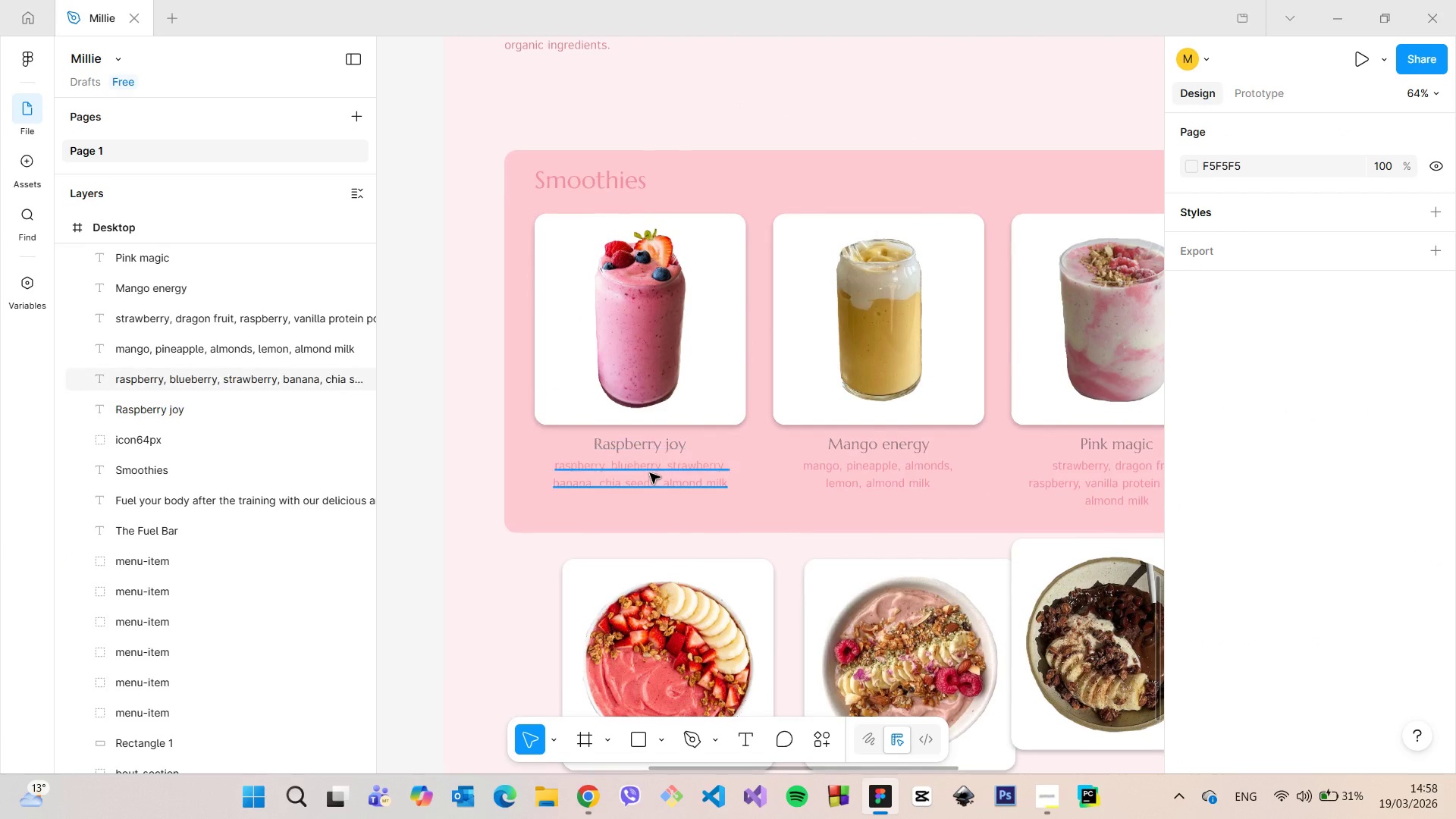 
hold_key(key=ShiftLeft, duration=1.39)
left_click([650, 446])
 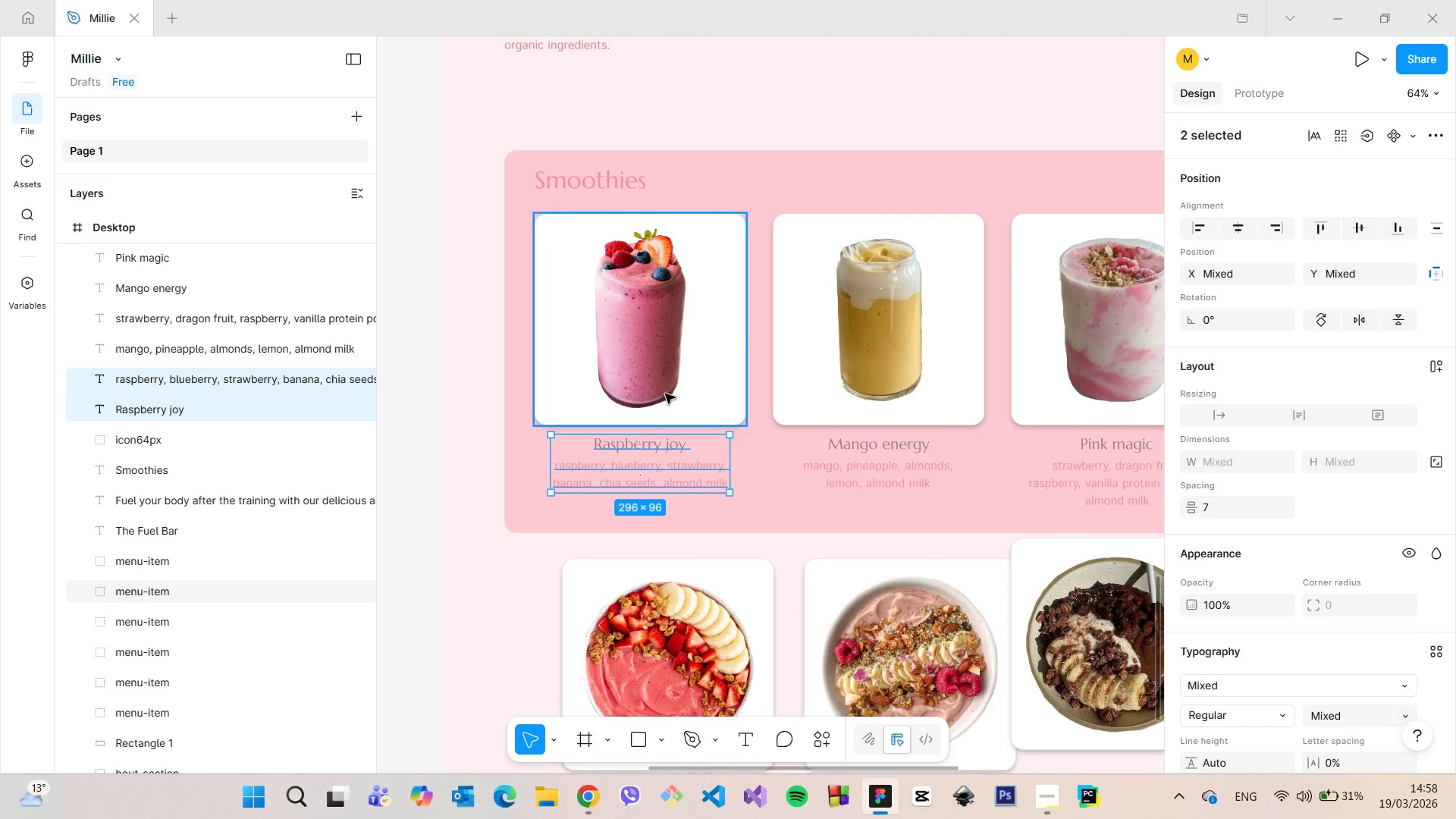 
left_click([665, 394])
 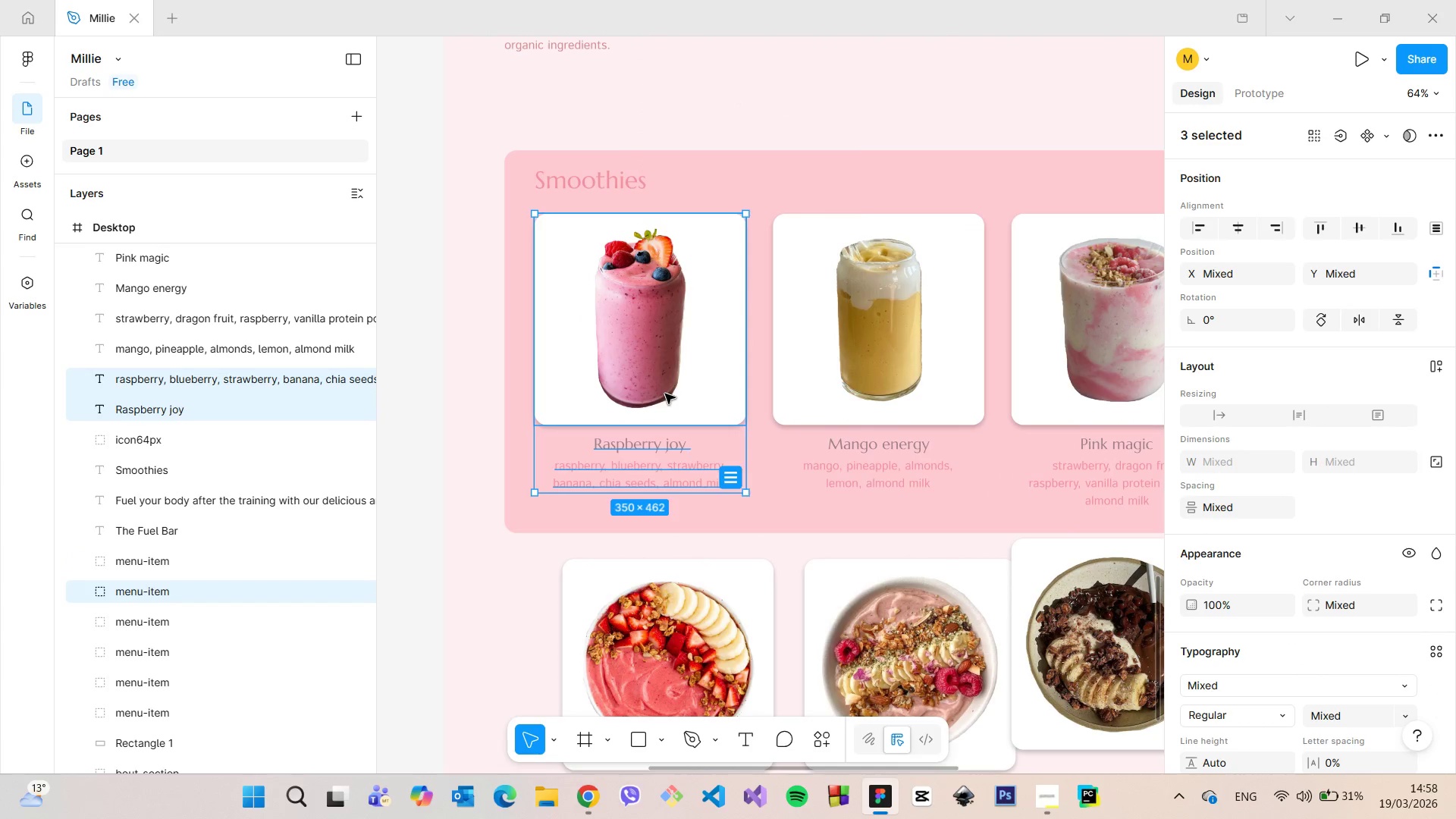 
right_click([665, 394])
 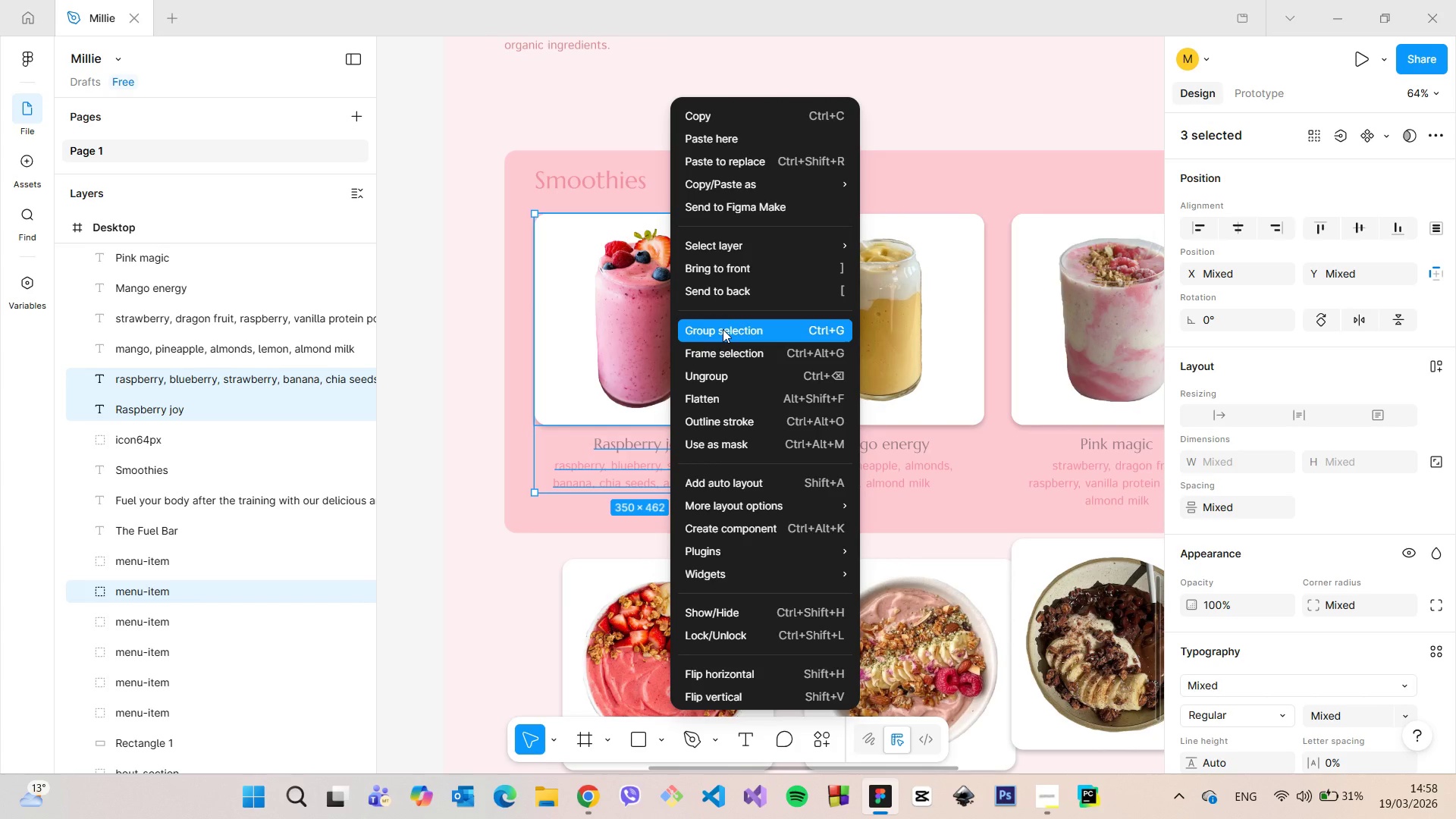 
left_click([723, 329])
 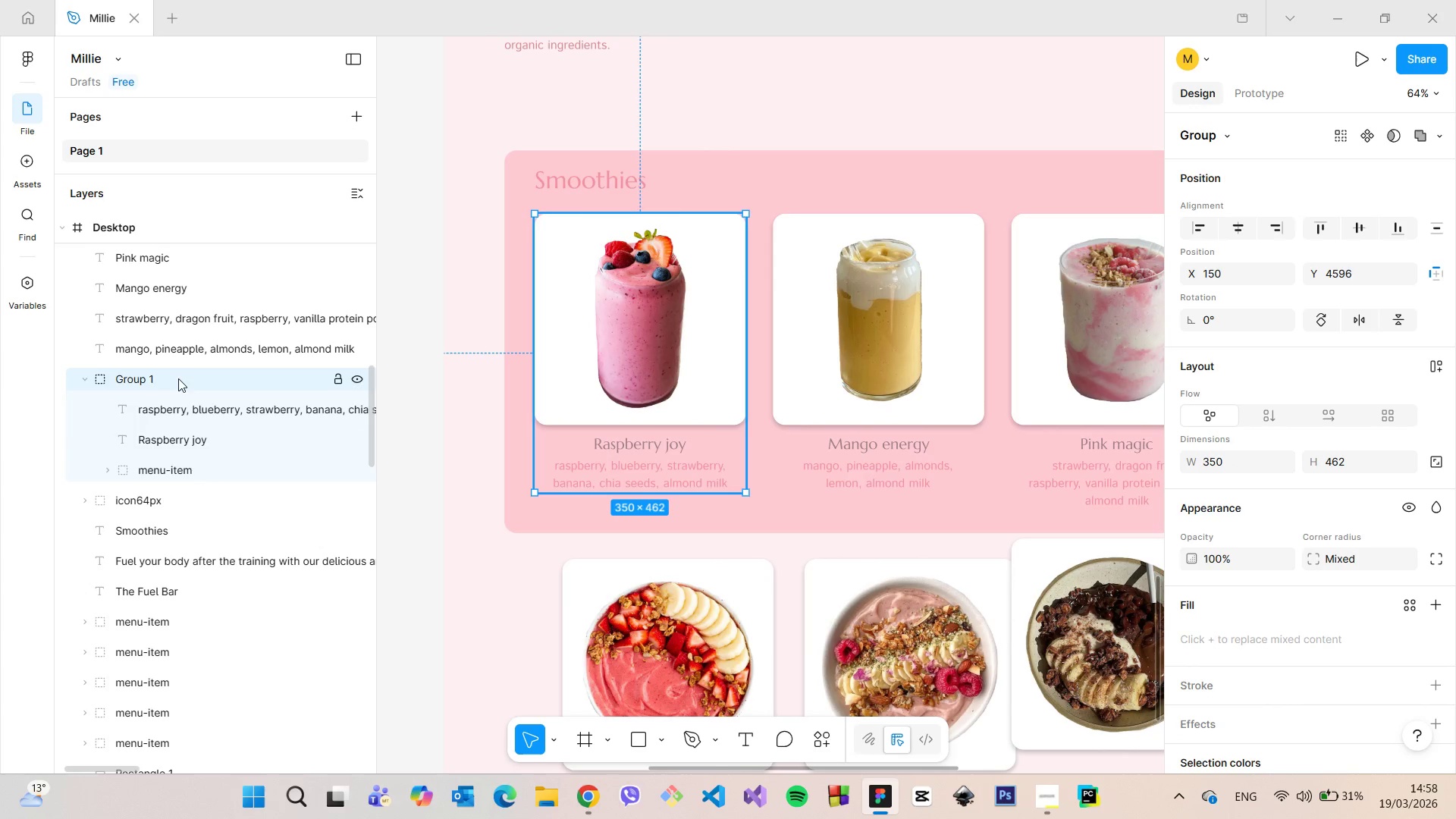 
double_click([176, 376])
 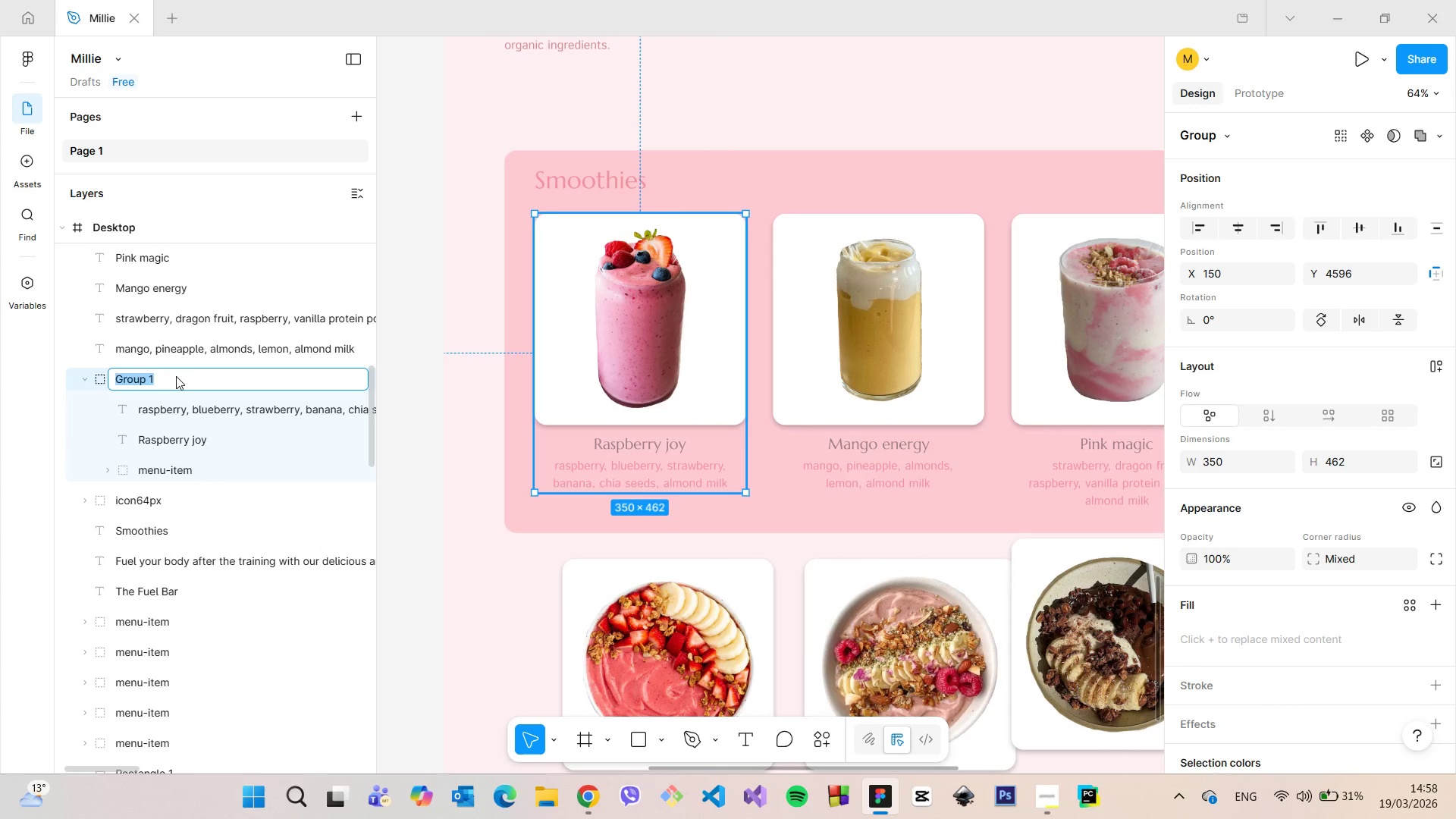 
type(menu-ot)
key(Backspace)
key(Backspace)
type(item)
 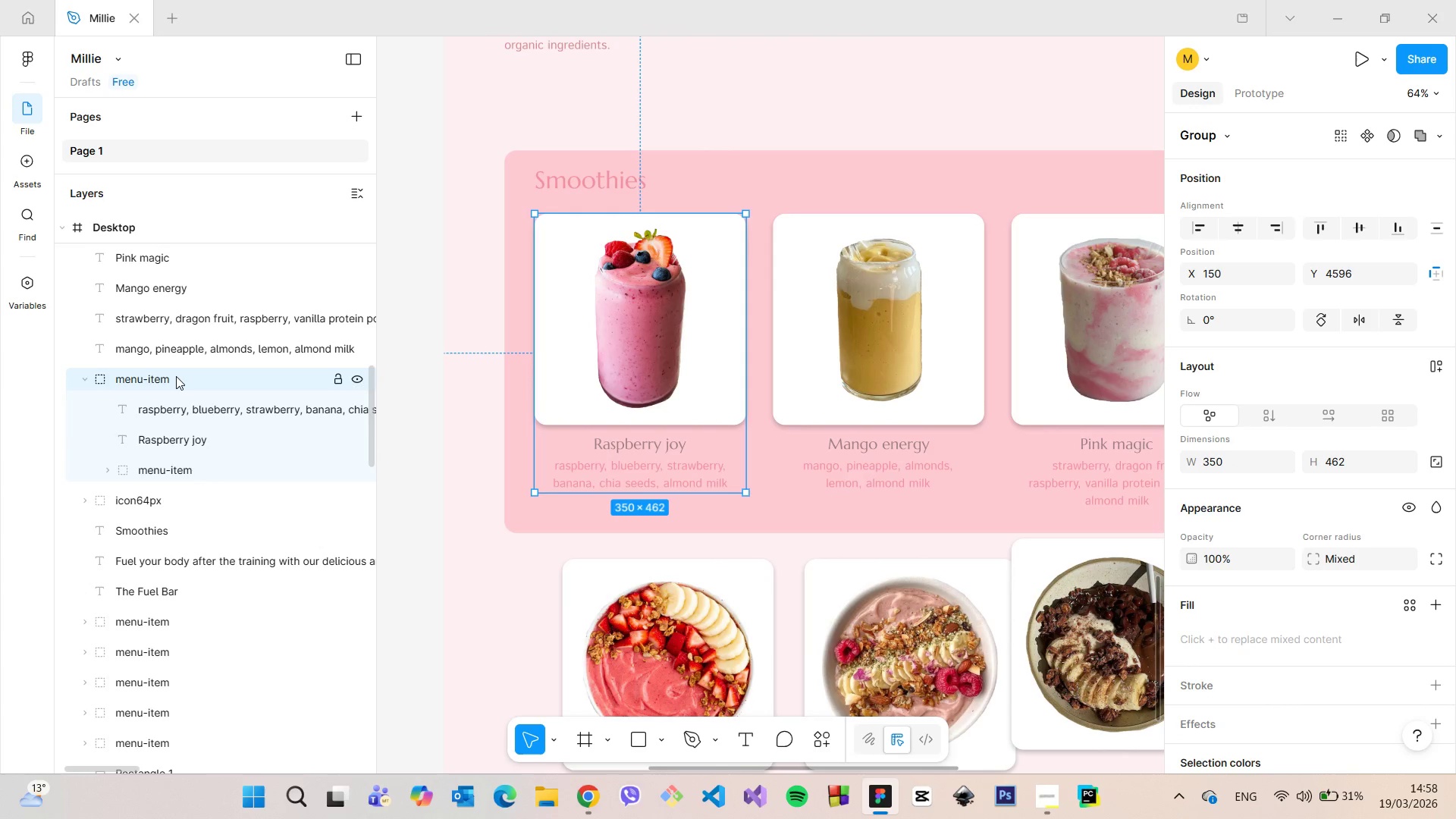 
key(Enter)
 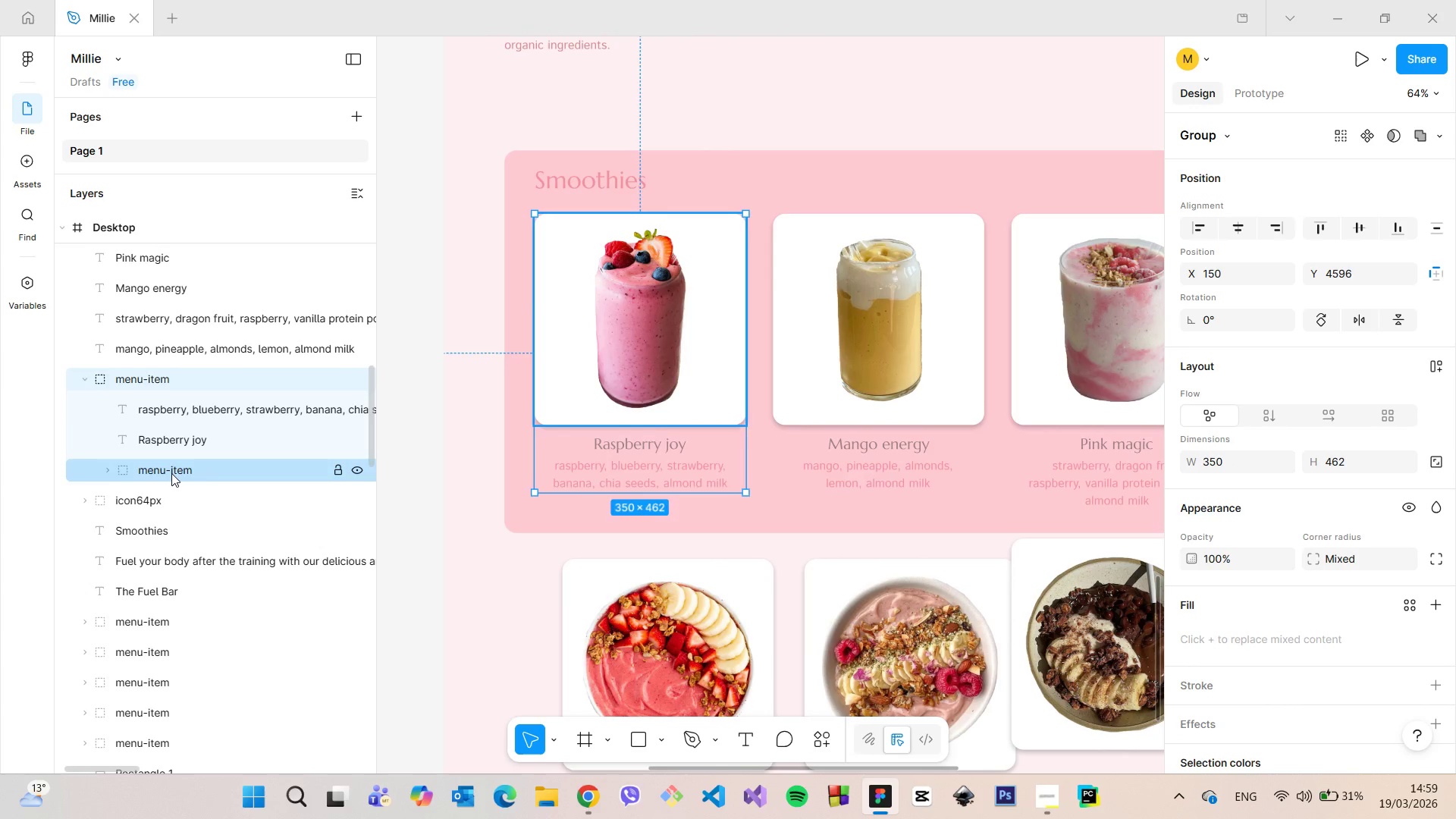 
double_click([171, 473])
 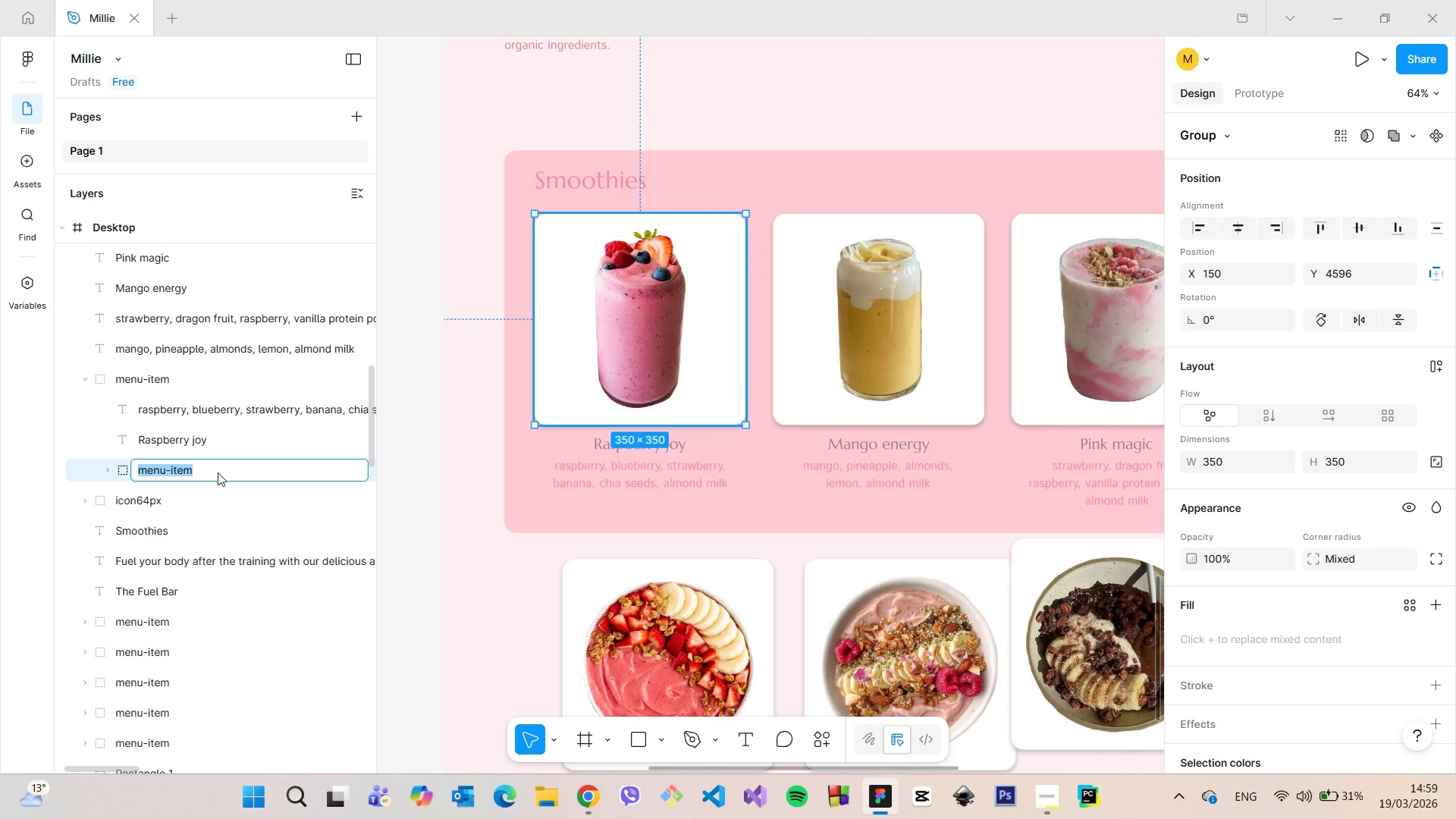 
left_click([218, 472])
 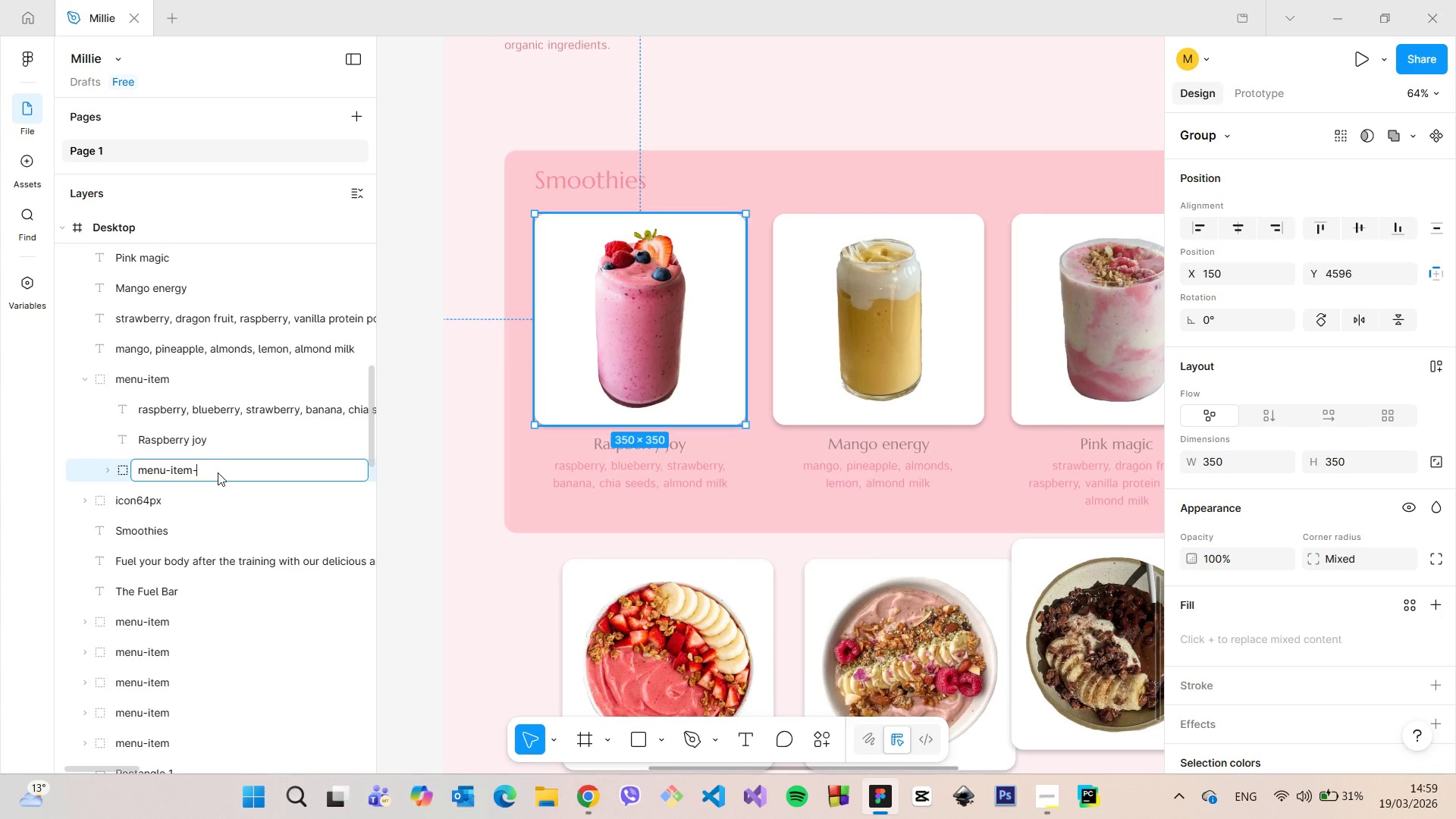 
type(-im)
 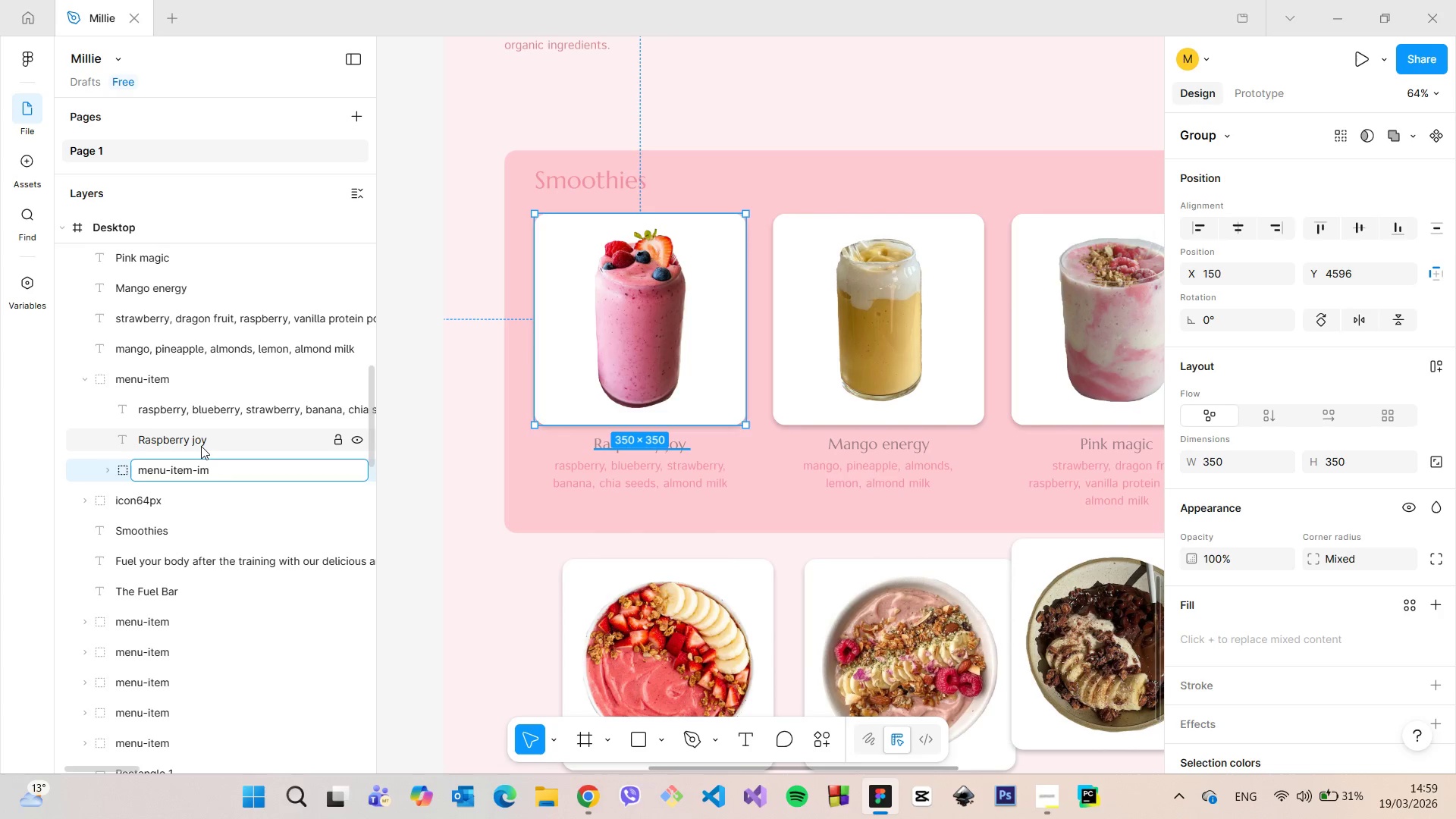 
key(G)
 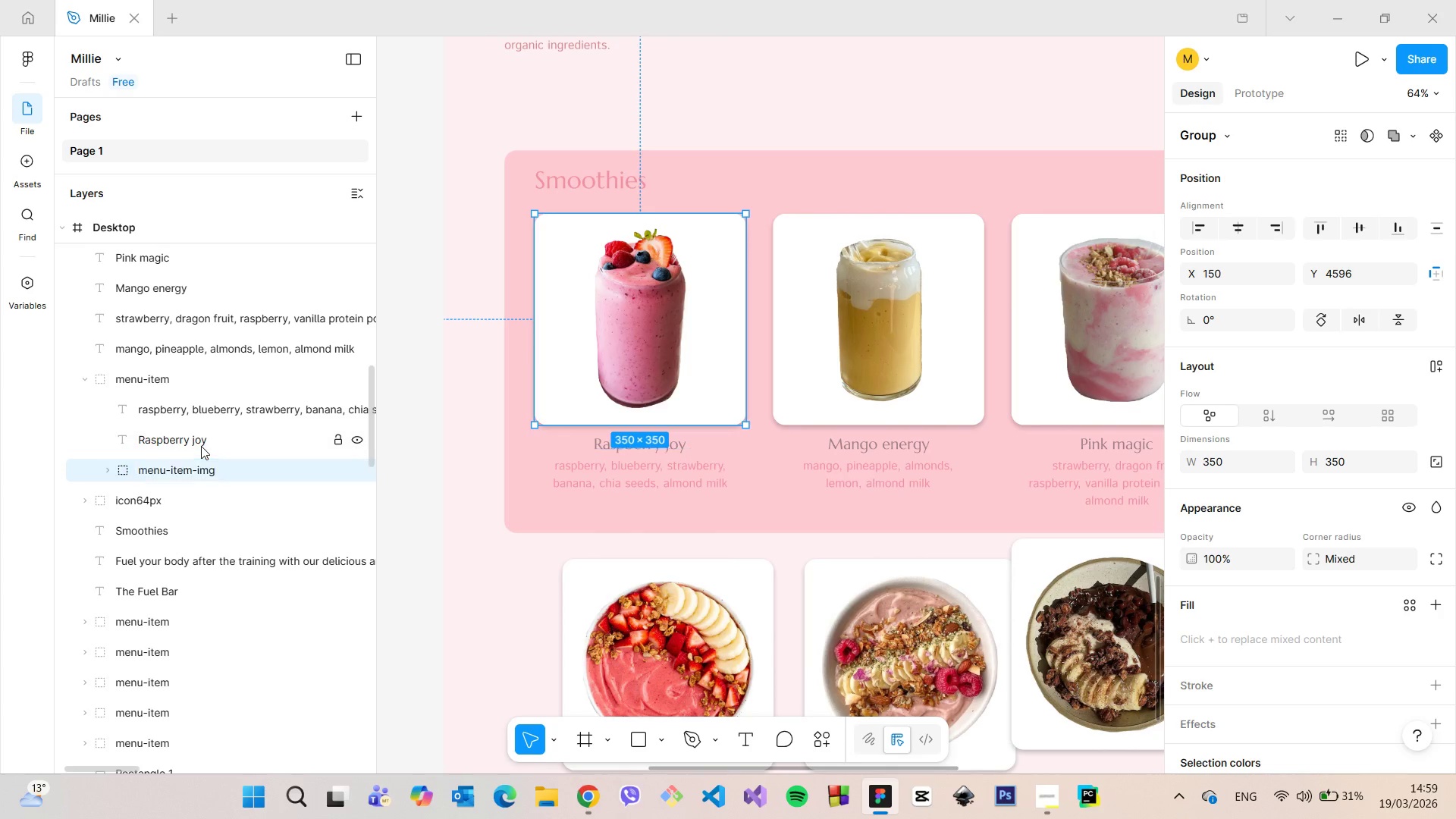 
key(Enter)
 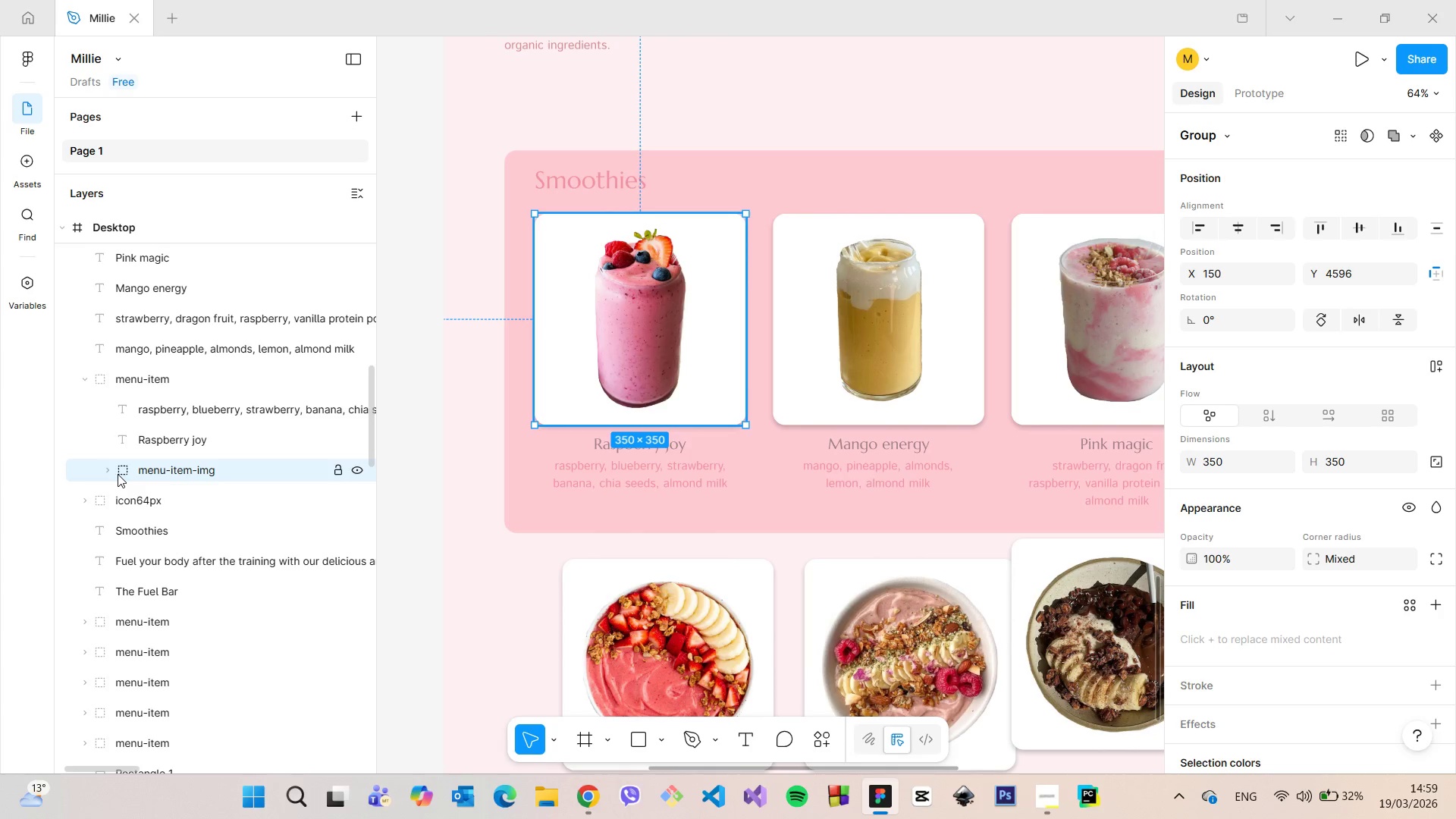 
left_click([109, 469])
 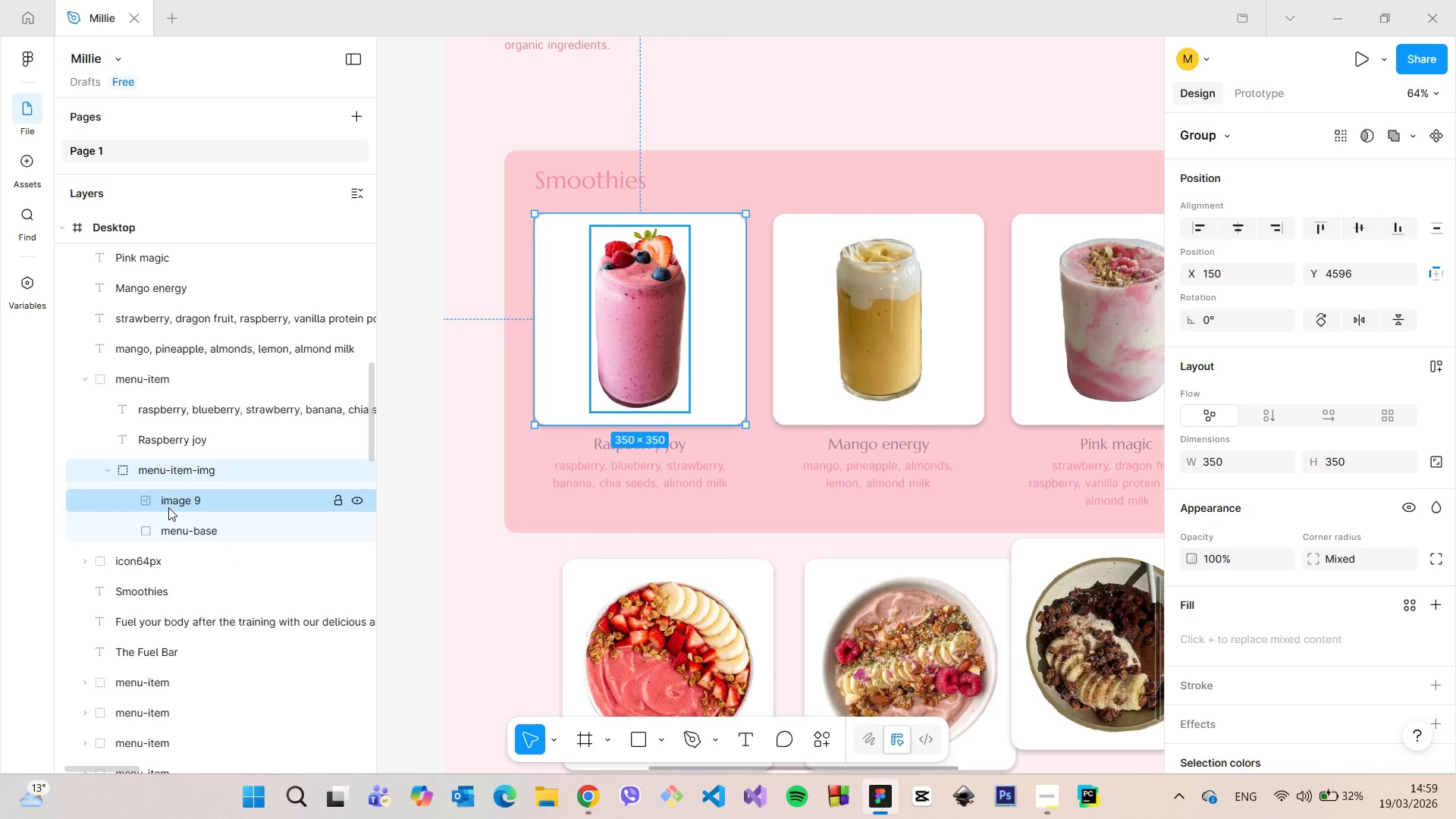 
double_click([168, 507])
 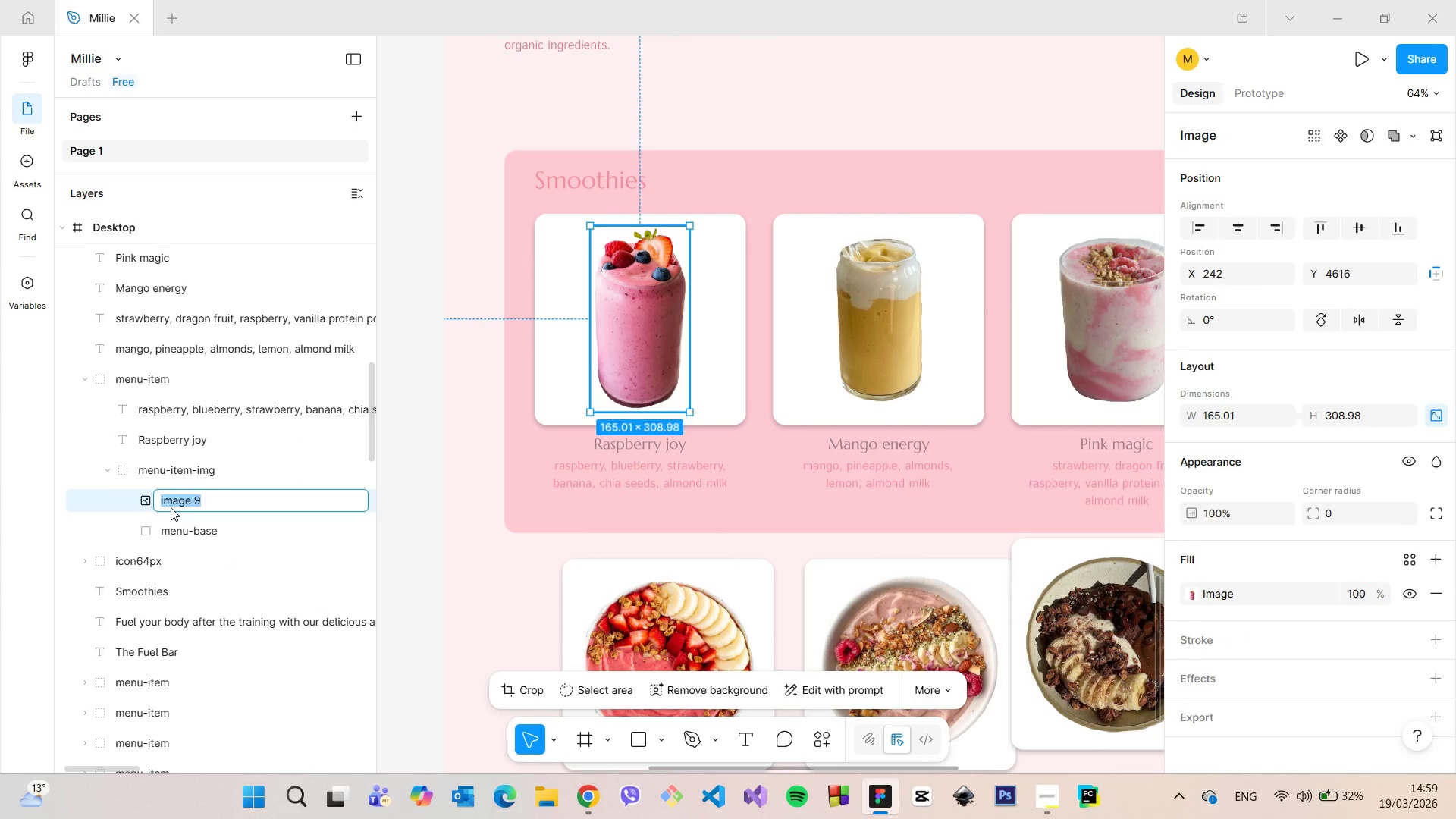 
type(smoothie1)
 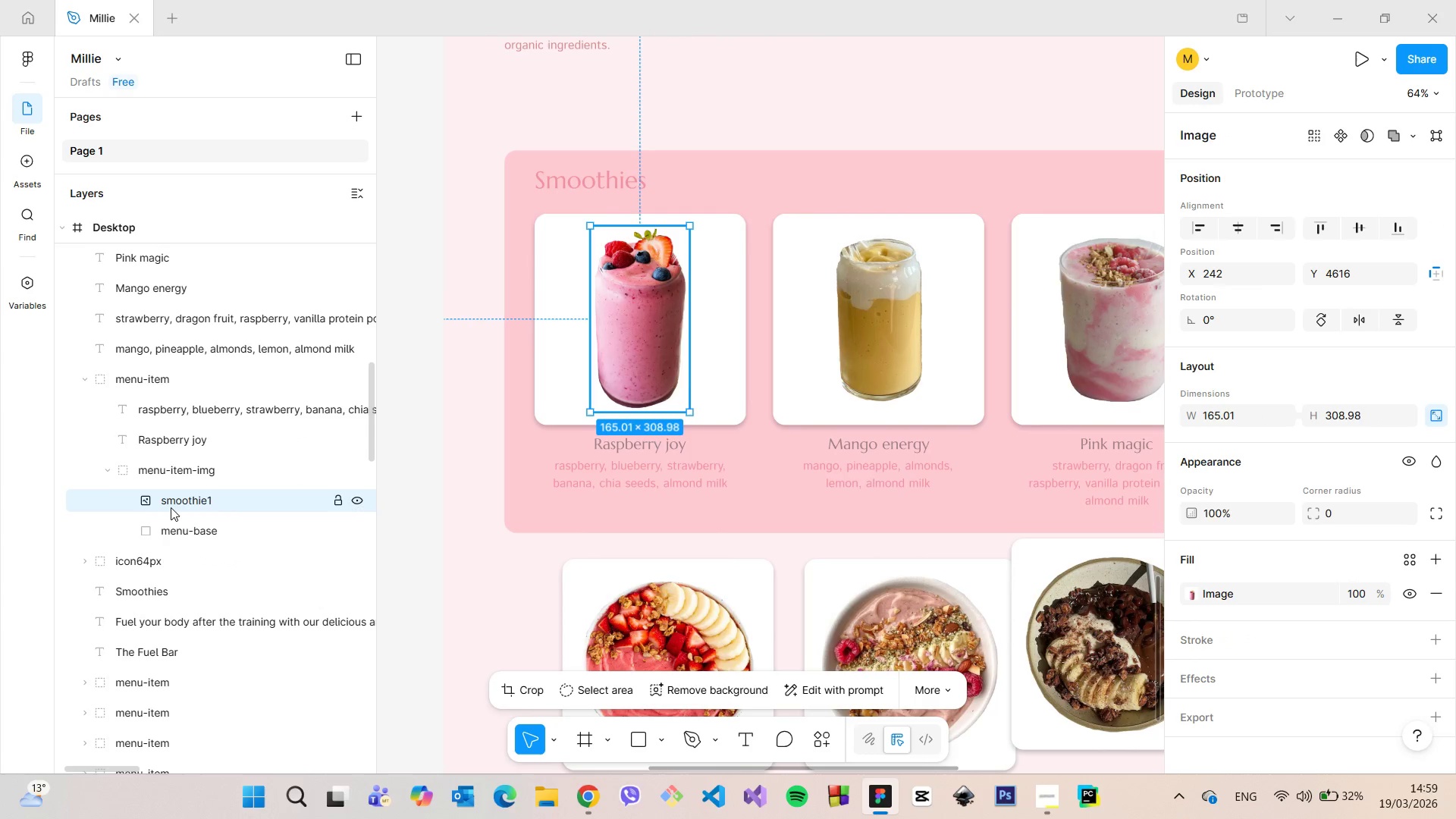 
key(Enter)
 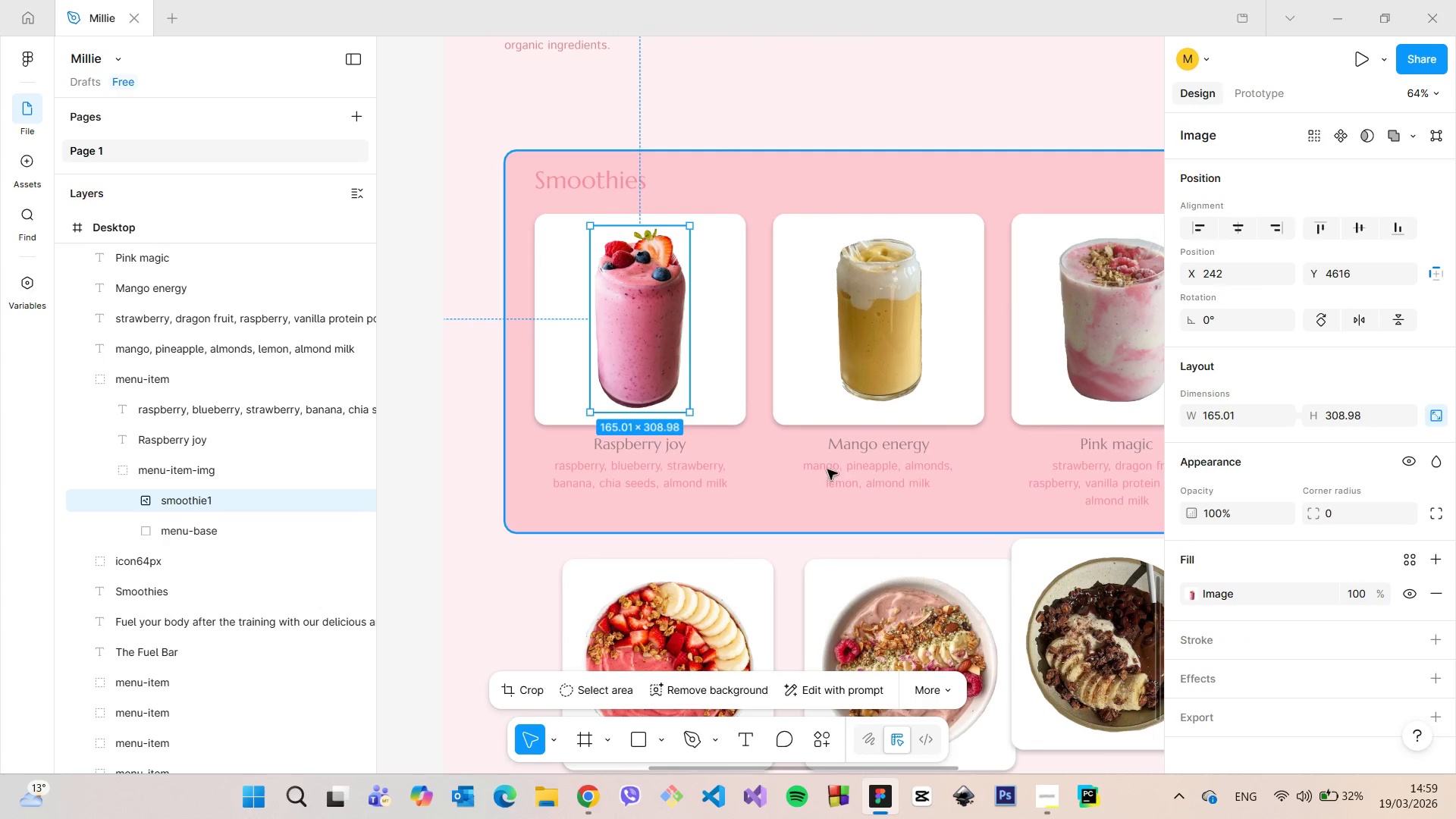 
left_click([852, 469])
 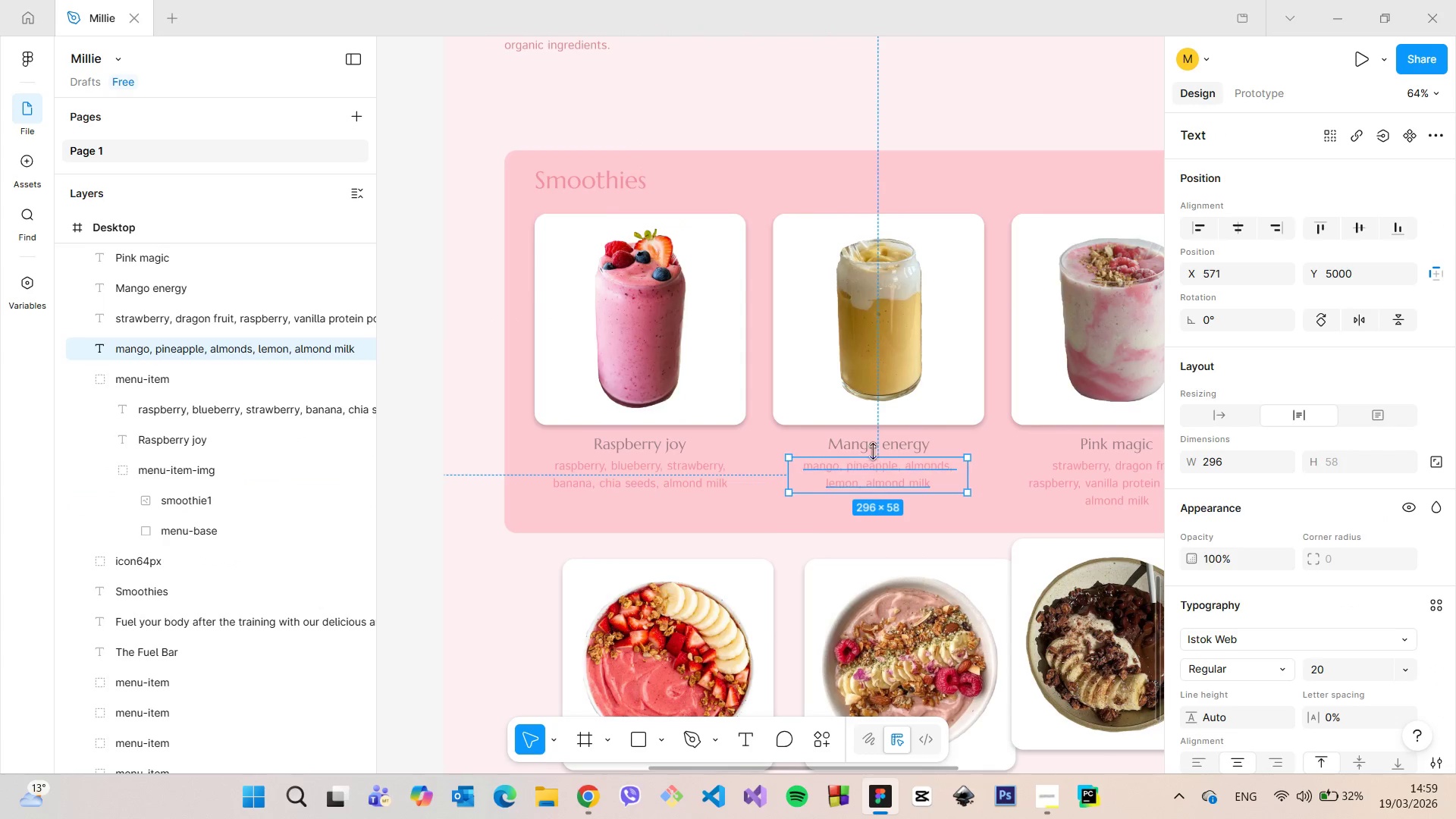 
hold_key(key=ShiftLeft, duration=1.16)
left_click([875, 447])
 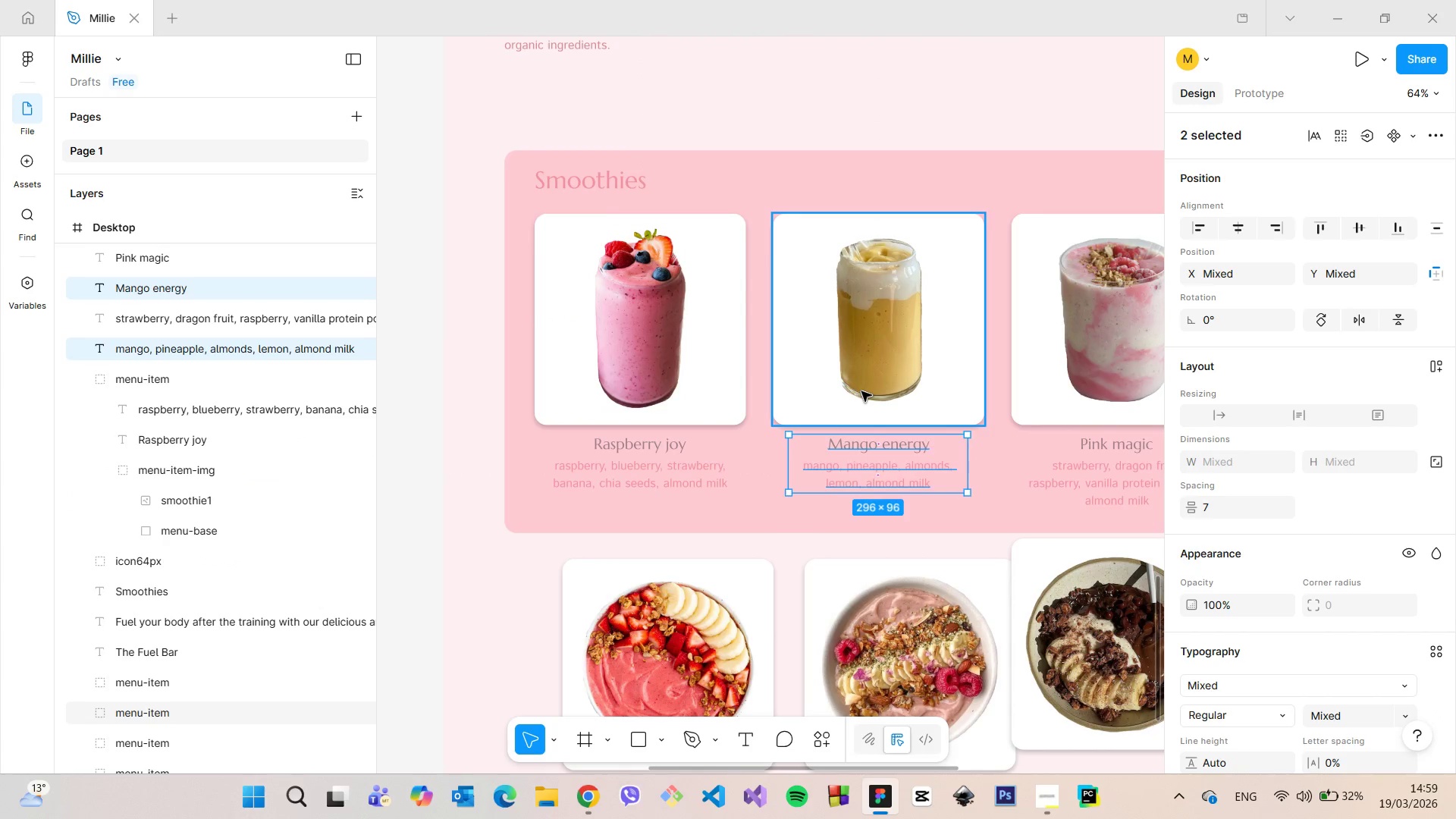 
double_click([861, 391])
 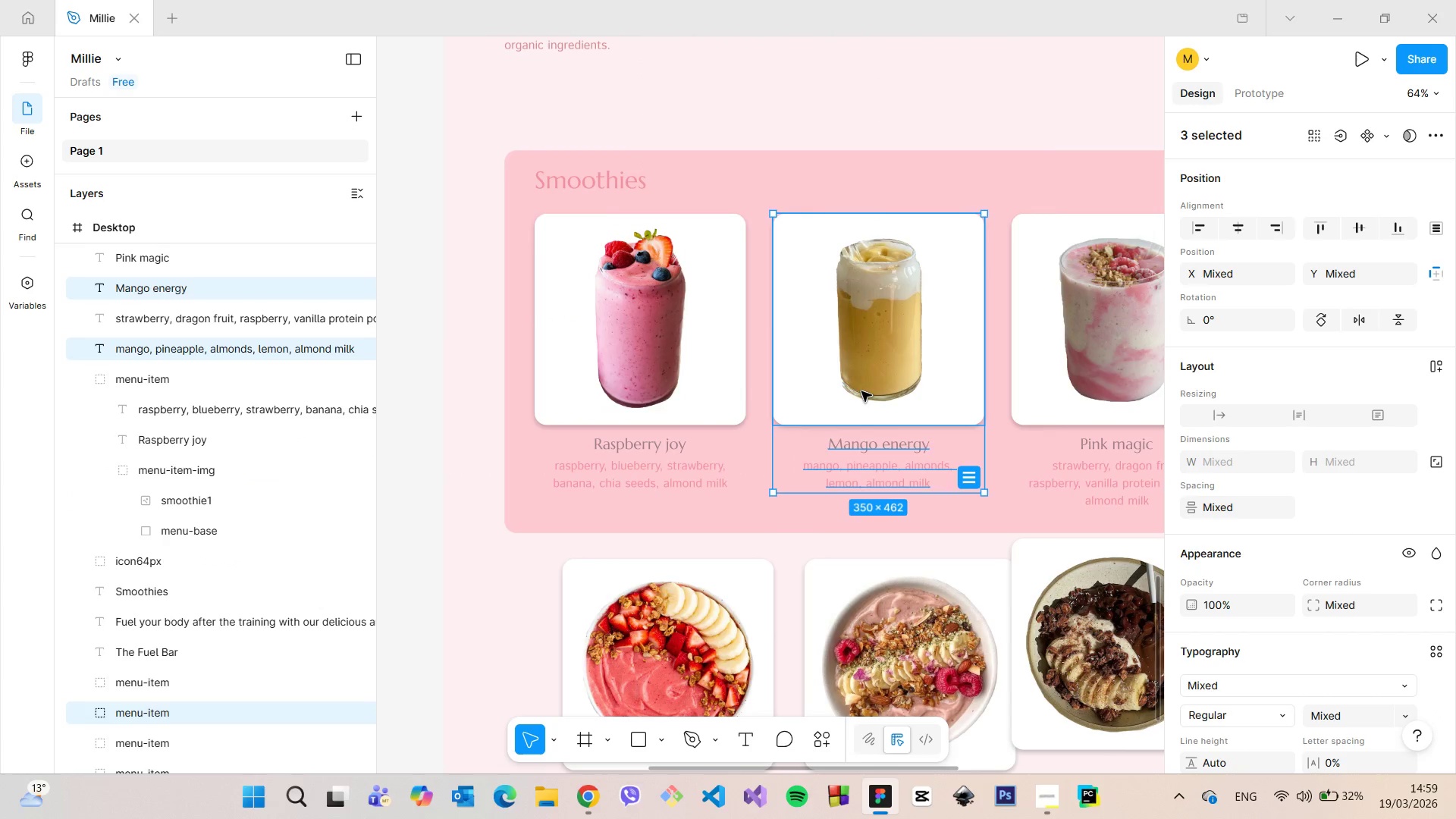 
right_click([861, 391])
 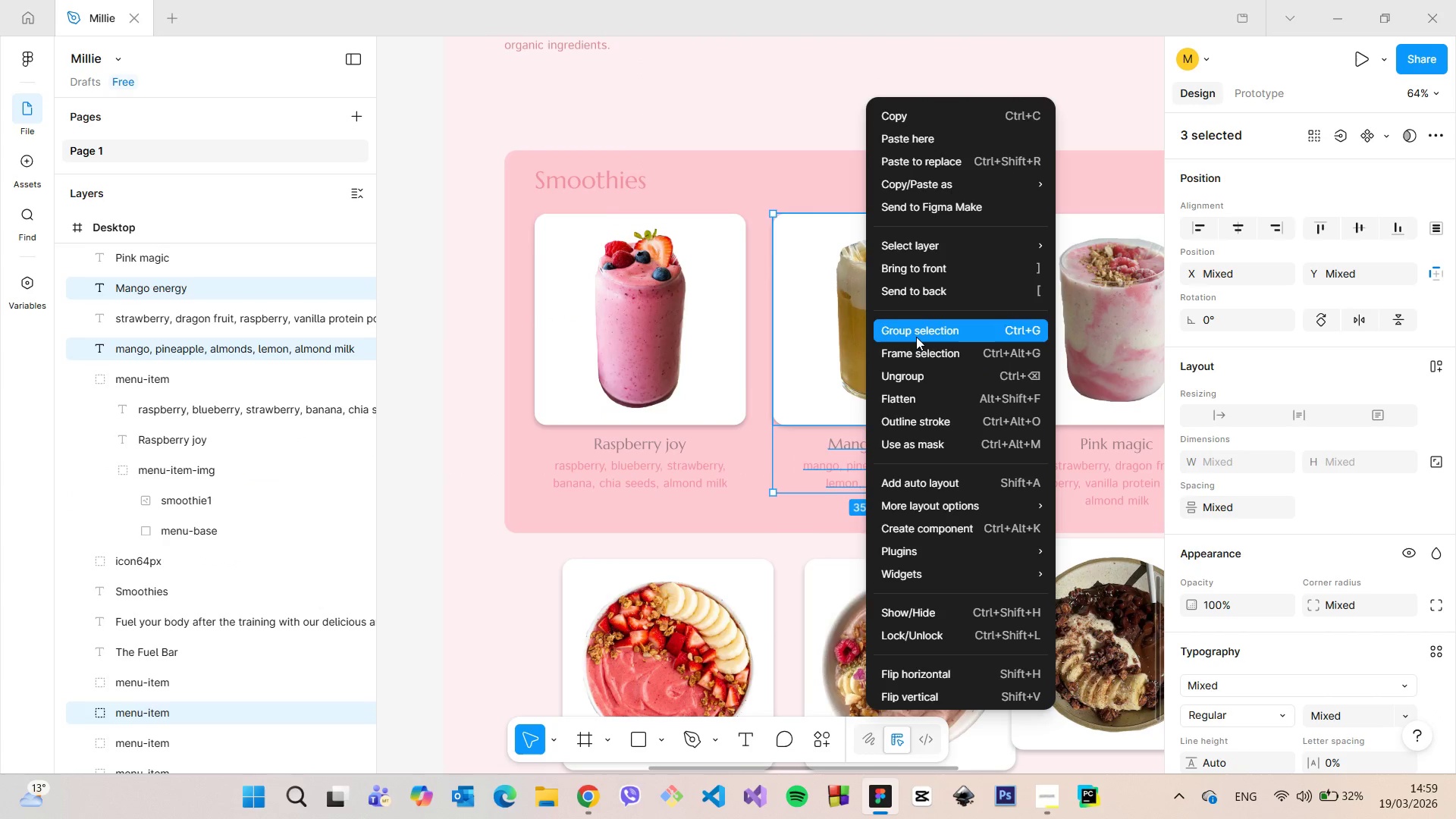 
left_click([916, 337])
 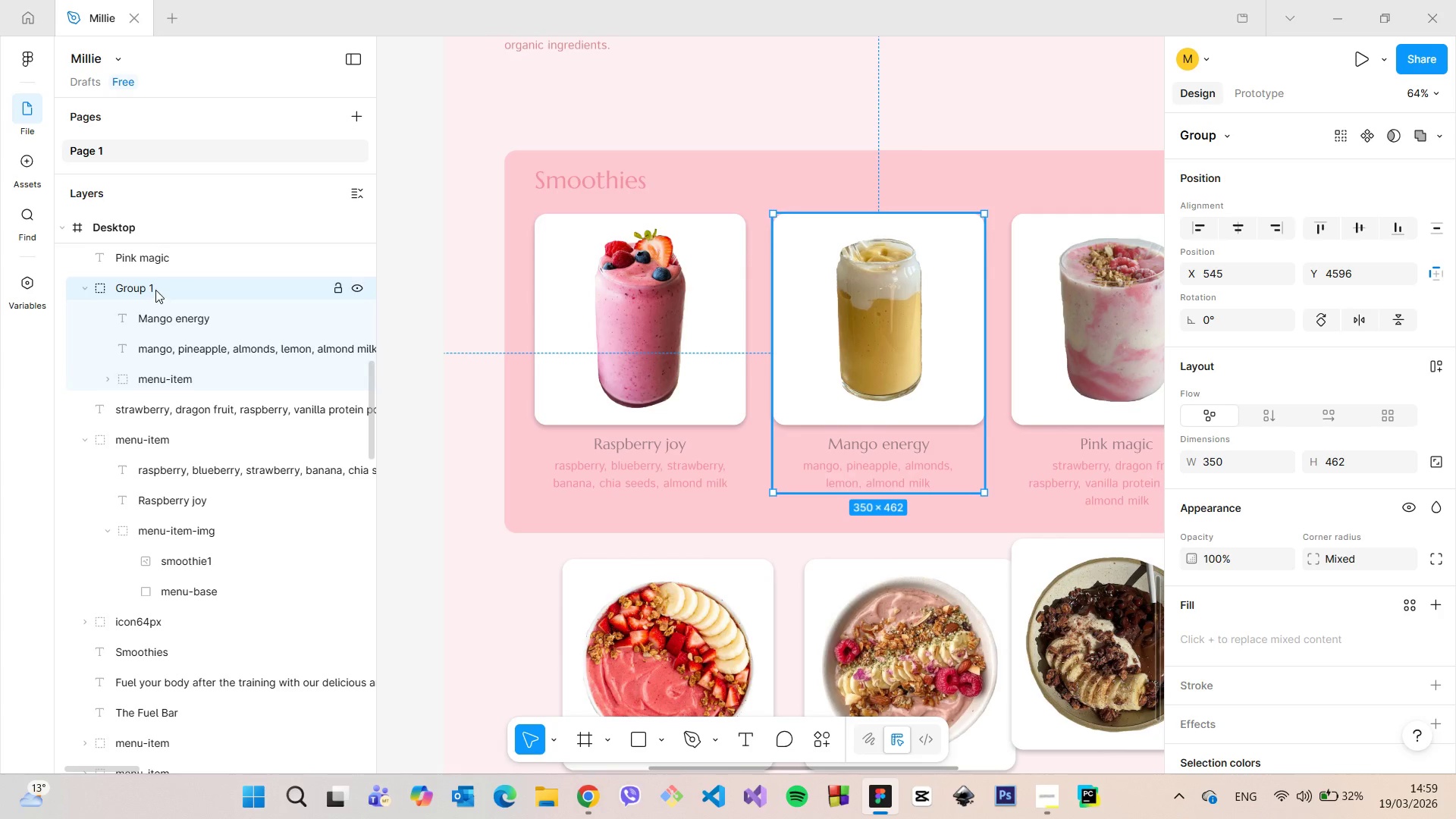 
double_click([155, 290])
 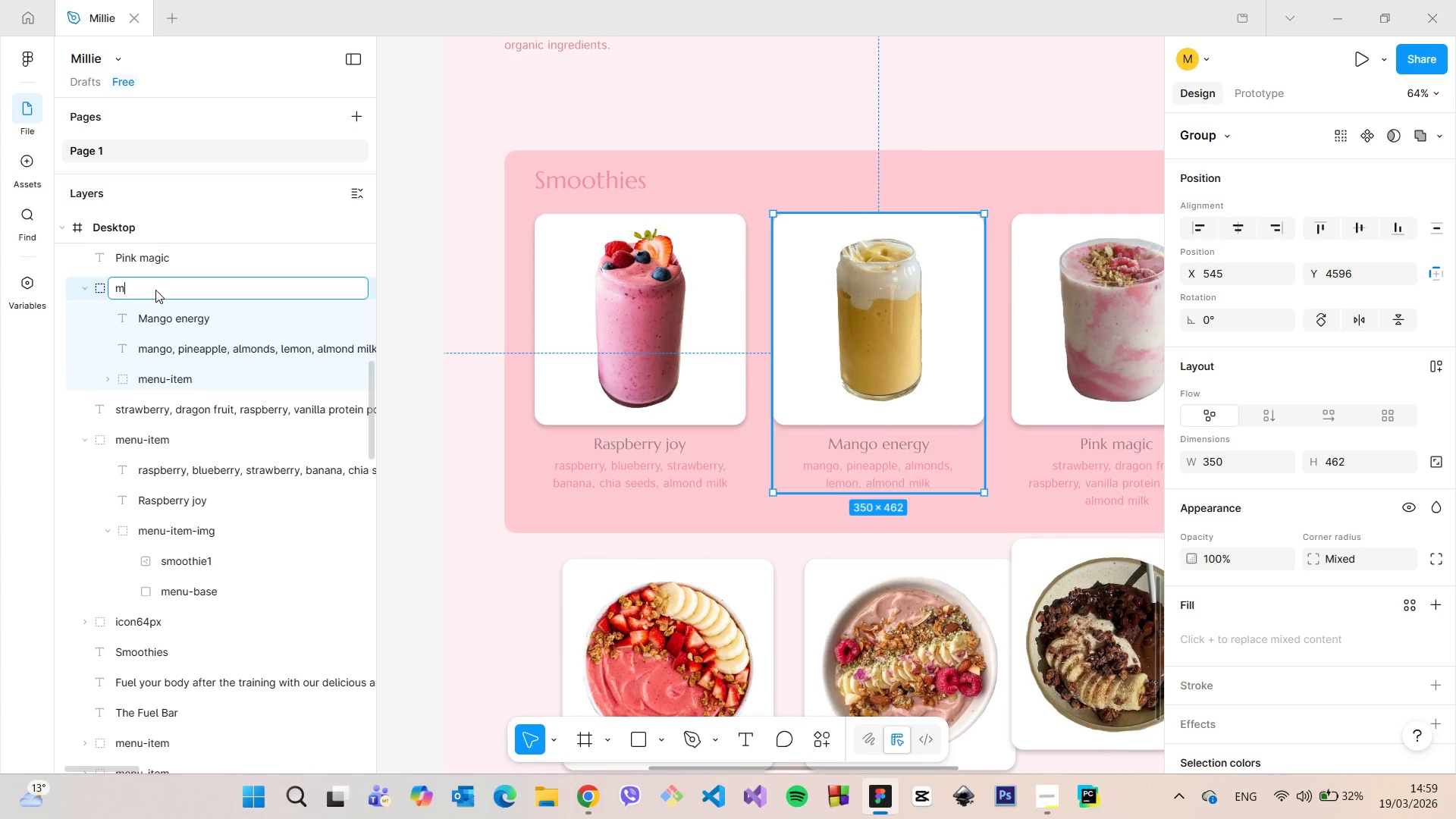 
type(menu-item)
 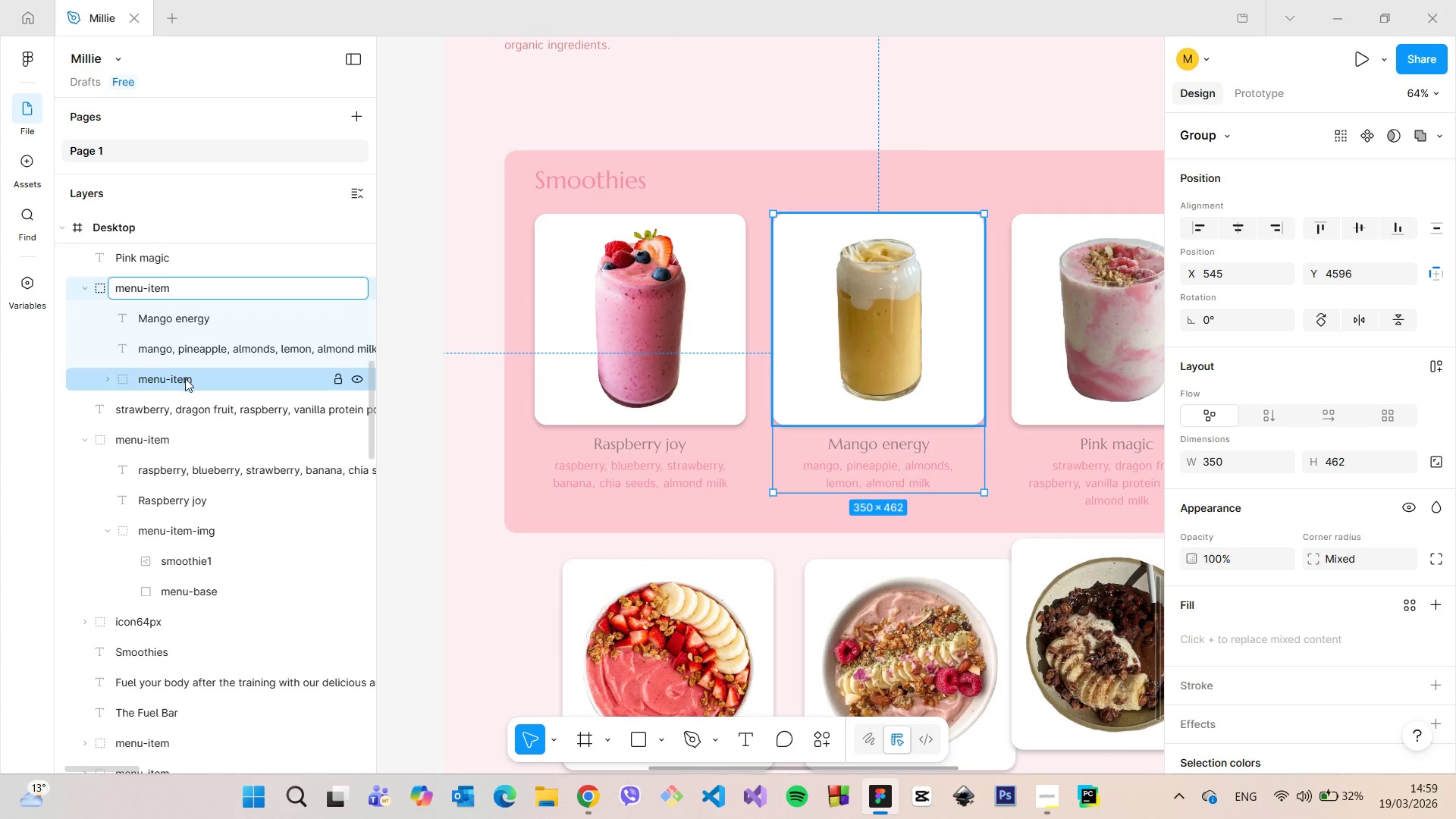 
double_click([185, 381])
 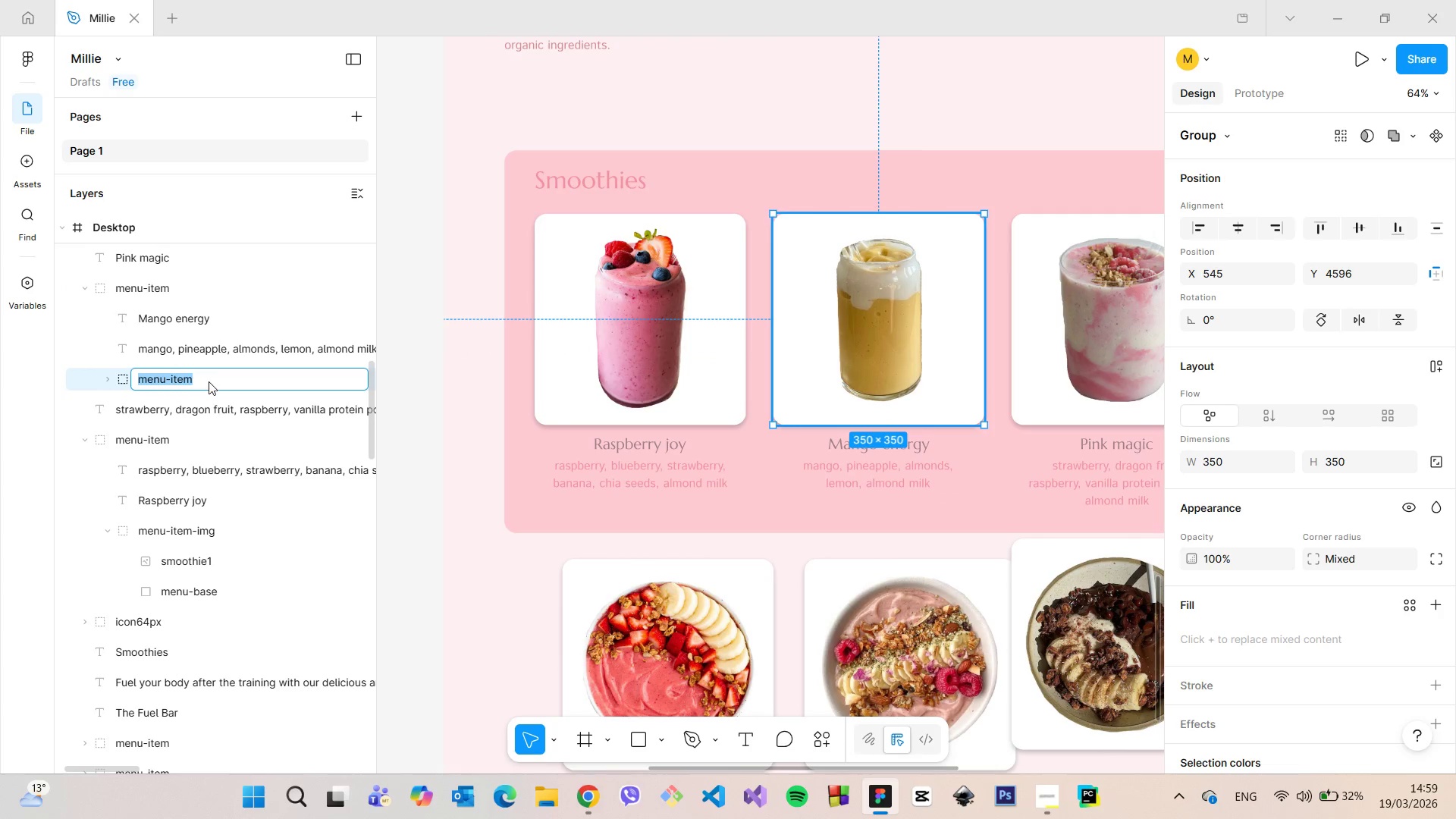 
triple_click([209, 381])
 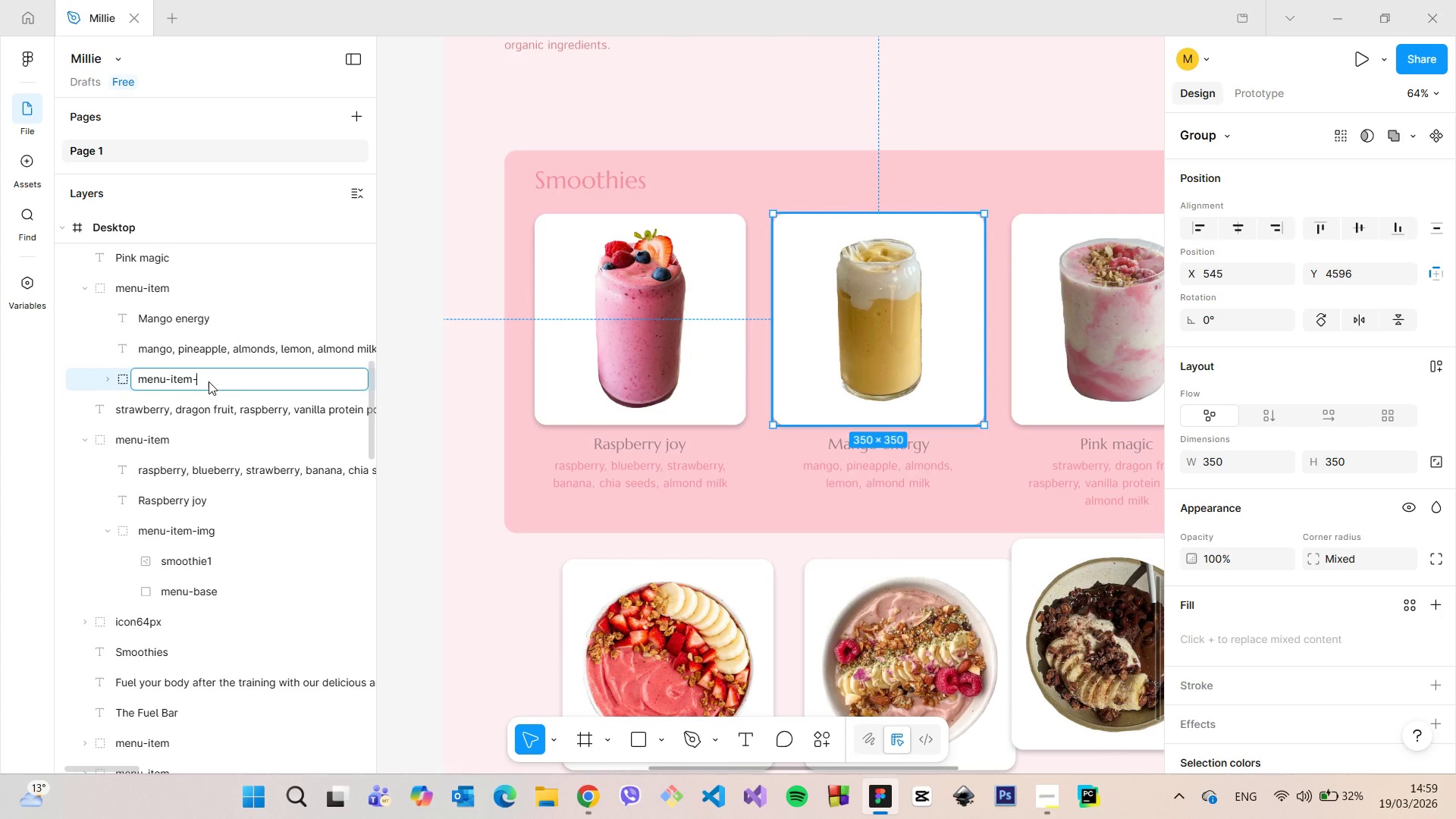 
type(-img)
 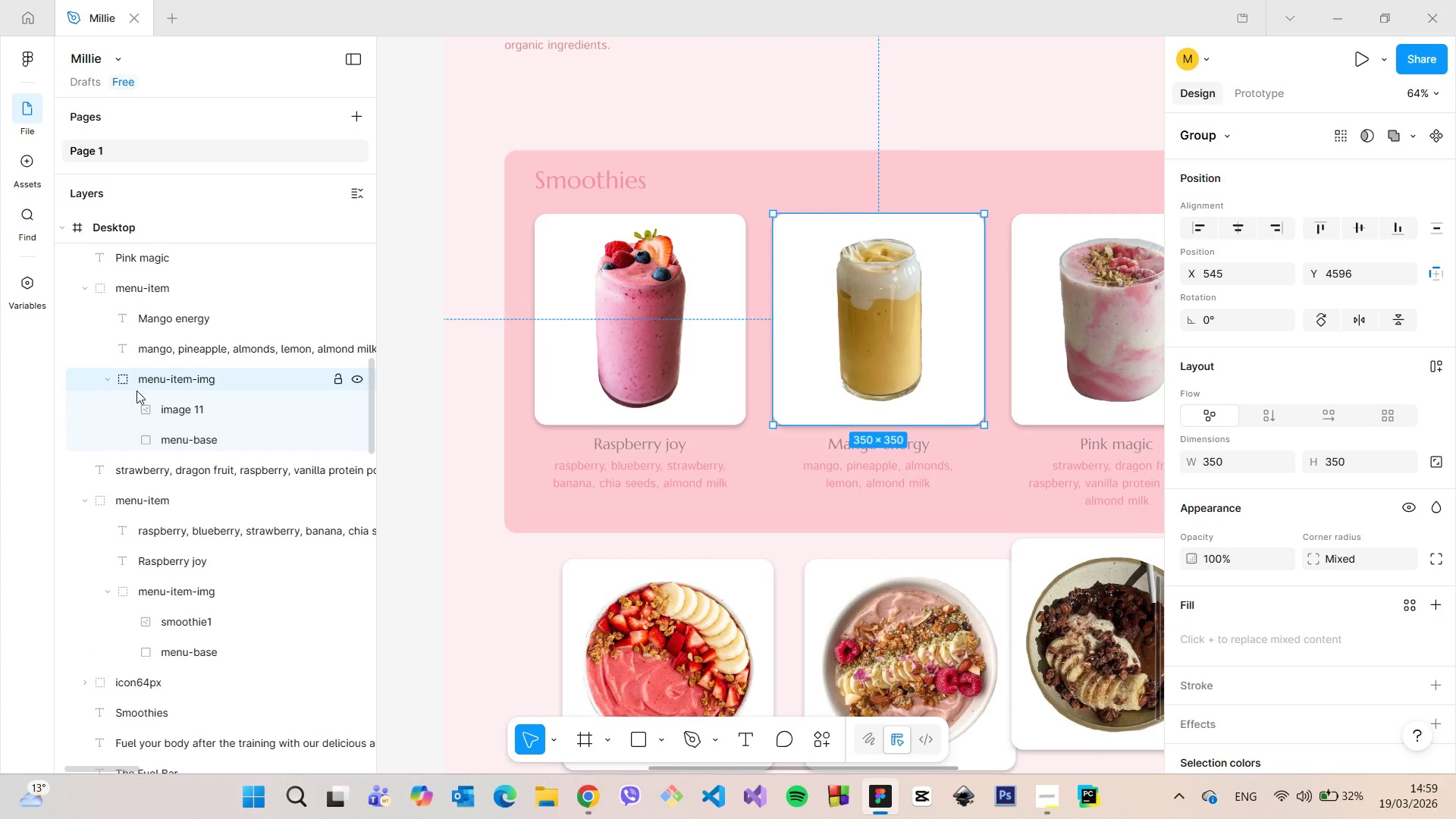 
double_click([207, 414])
 